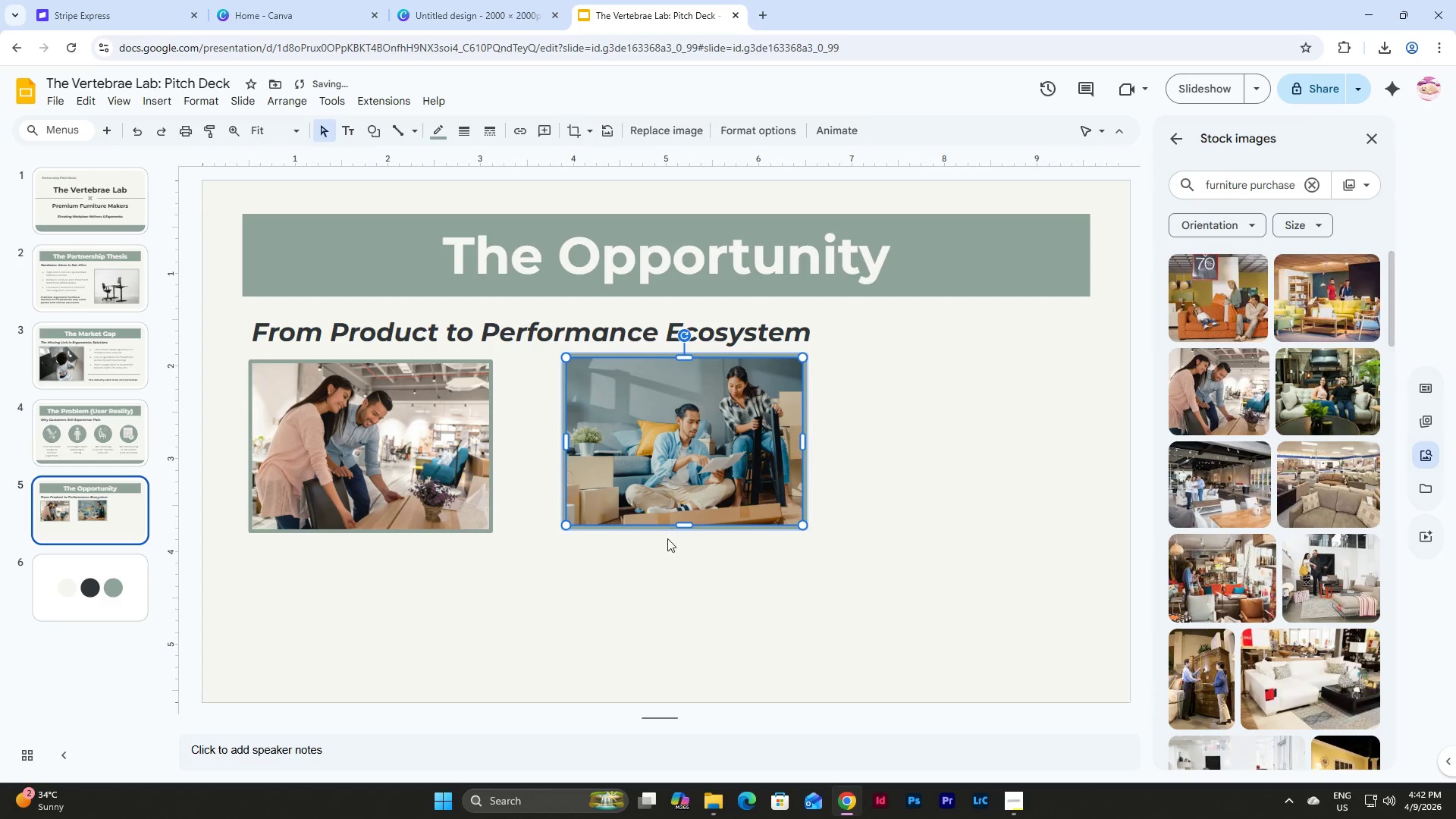 
left_click([667, 538])
 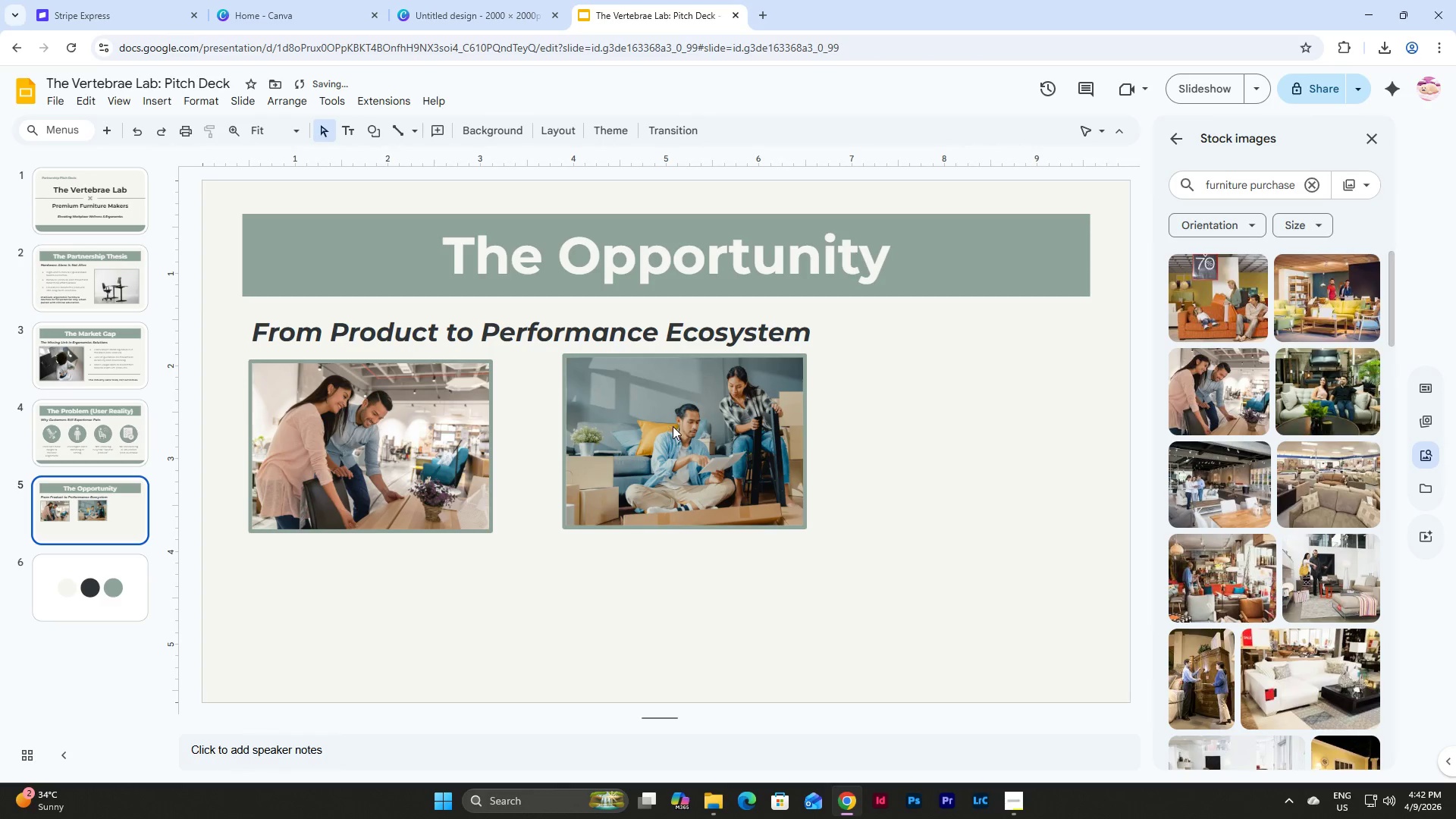 
left_click_drag(start_coordinate=[673, 426], to_coordinate=[673, 430])
 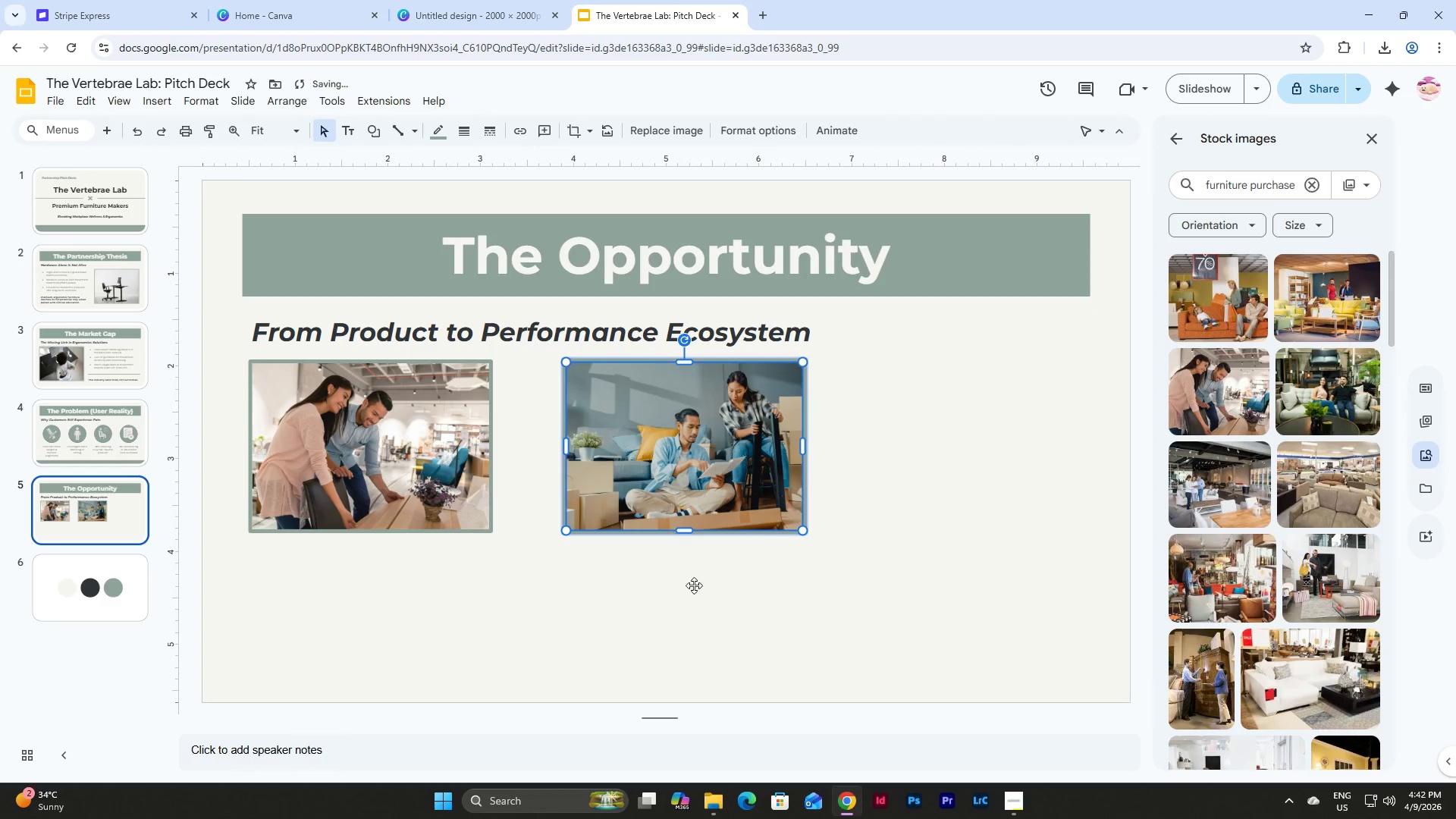 
double_click([695, 586])
 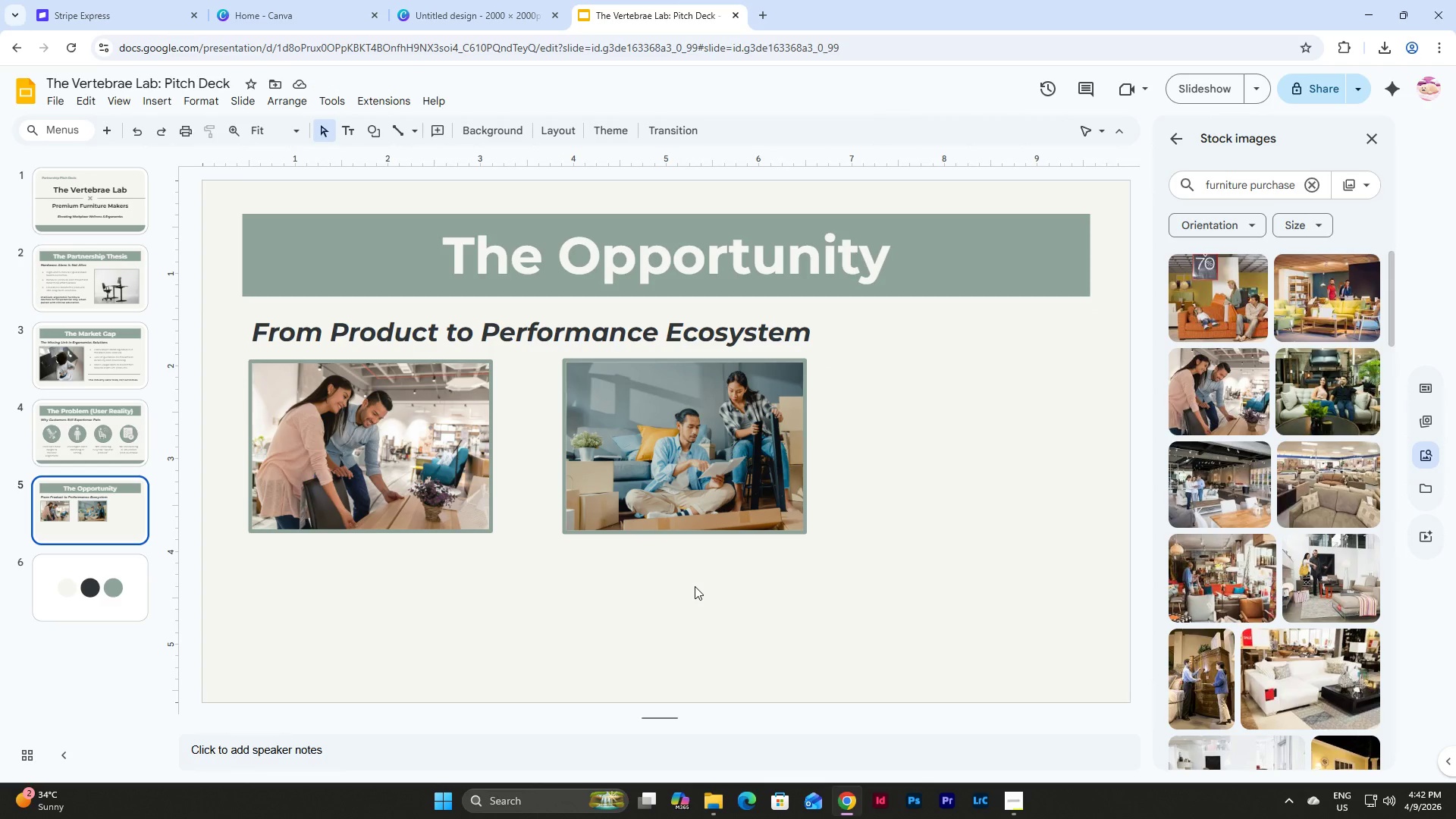 
wait(9.42)
 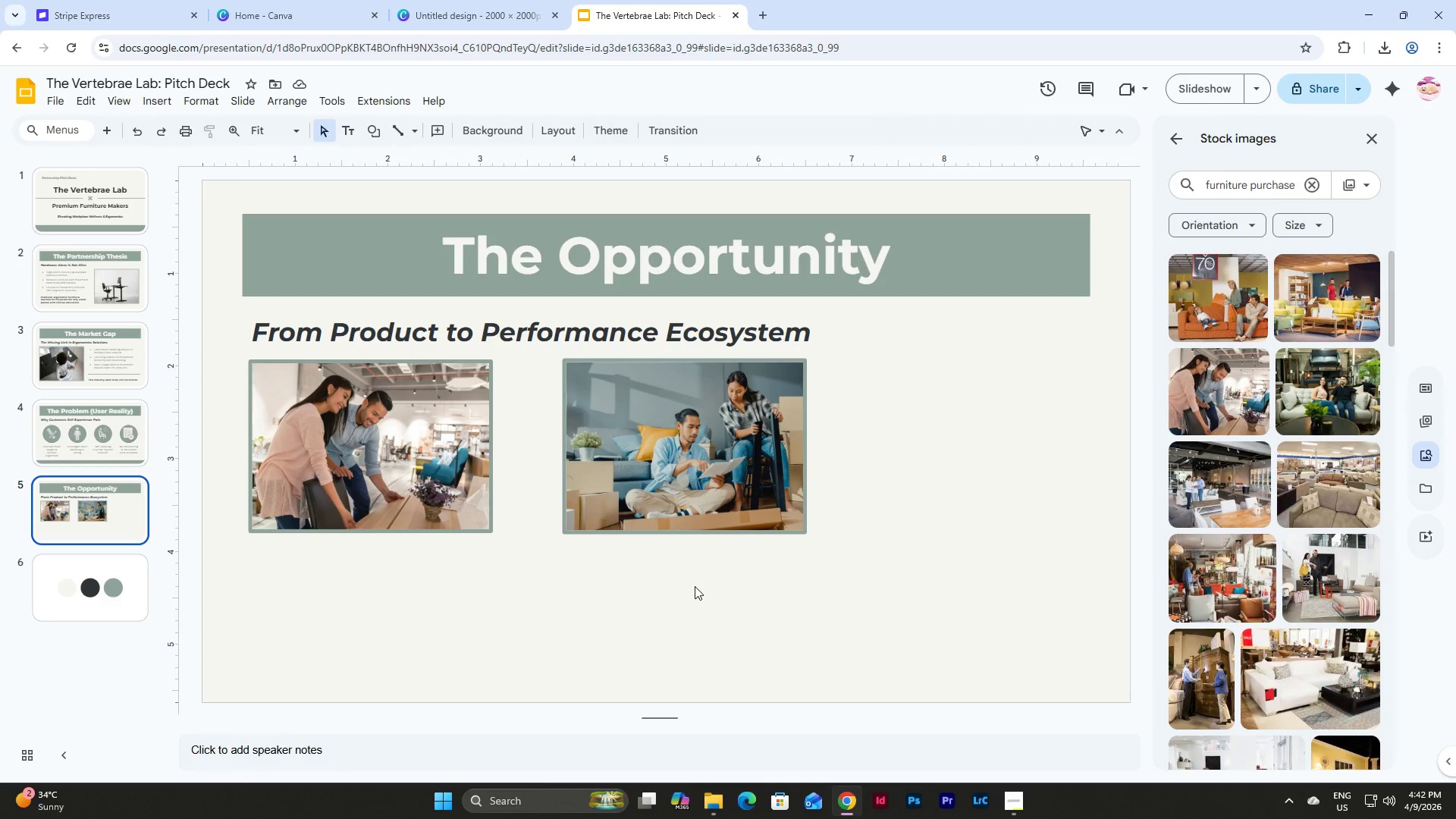 
left_click([361, 448])
 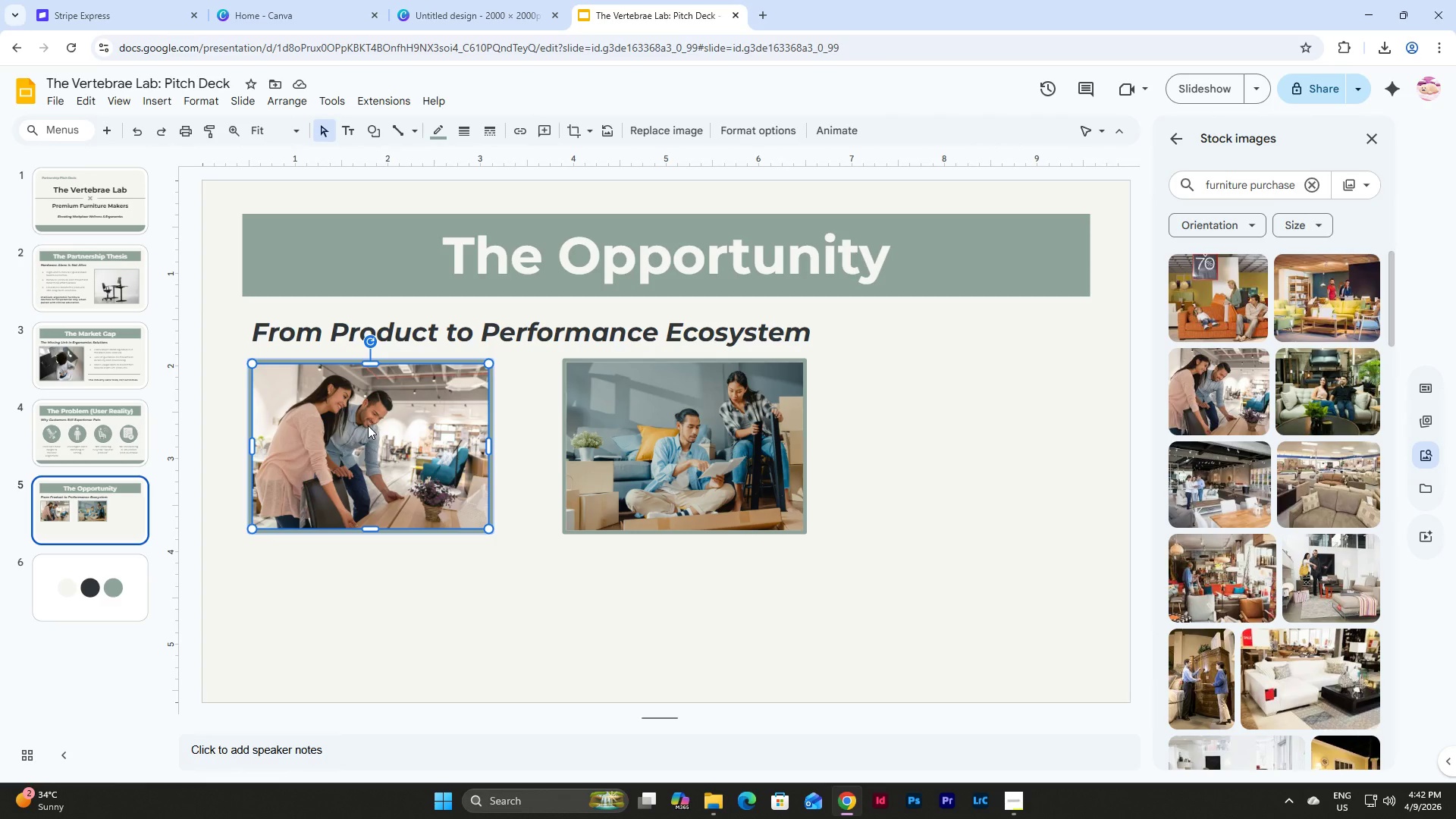 
left_click_drag(start_coordinate=[368, 425], to_coordinate=[368, 435])
 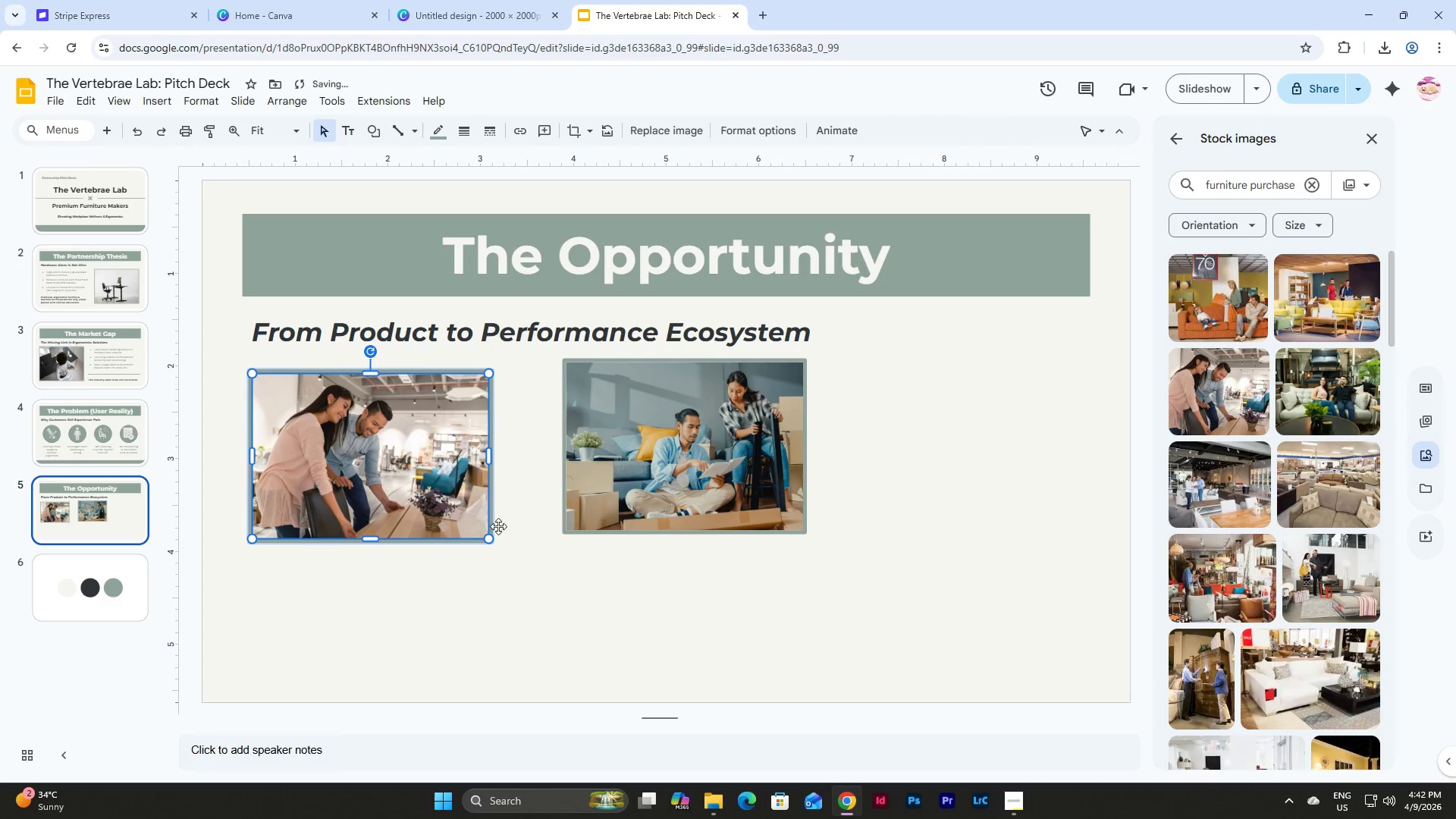 
left_click([528, 575])
 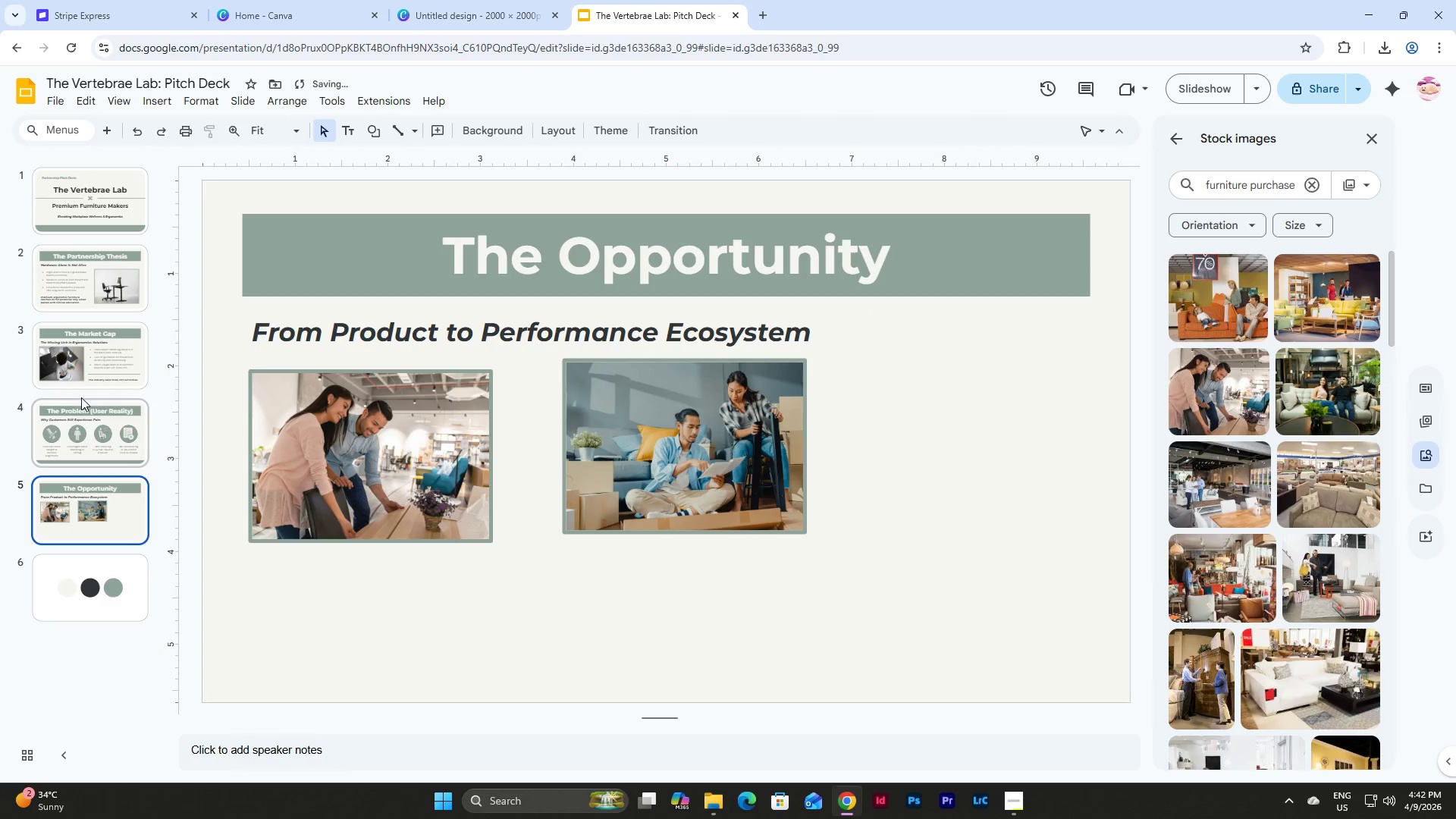 
left_click([89, 422])
 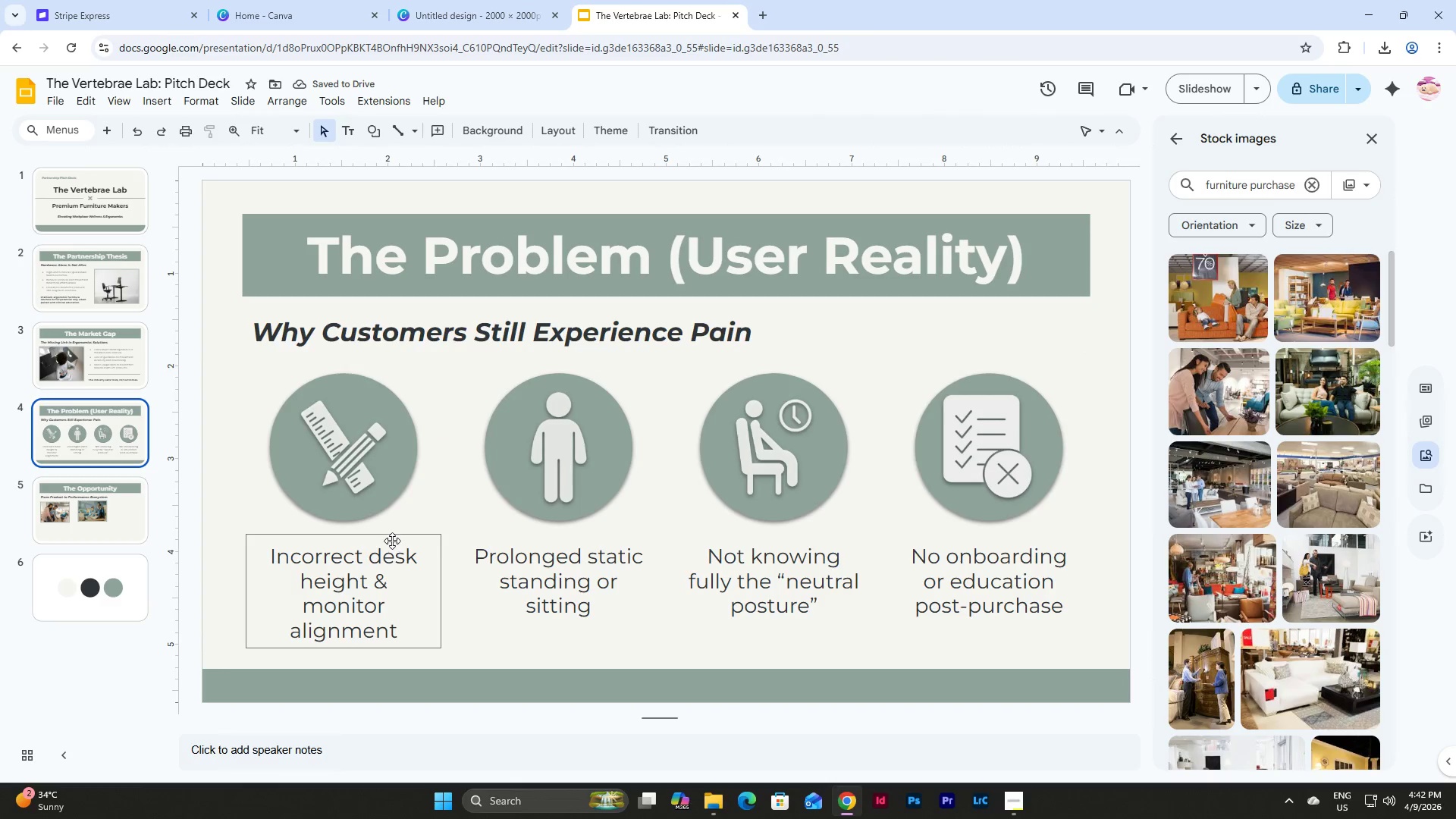 
left_click([393, 534])
 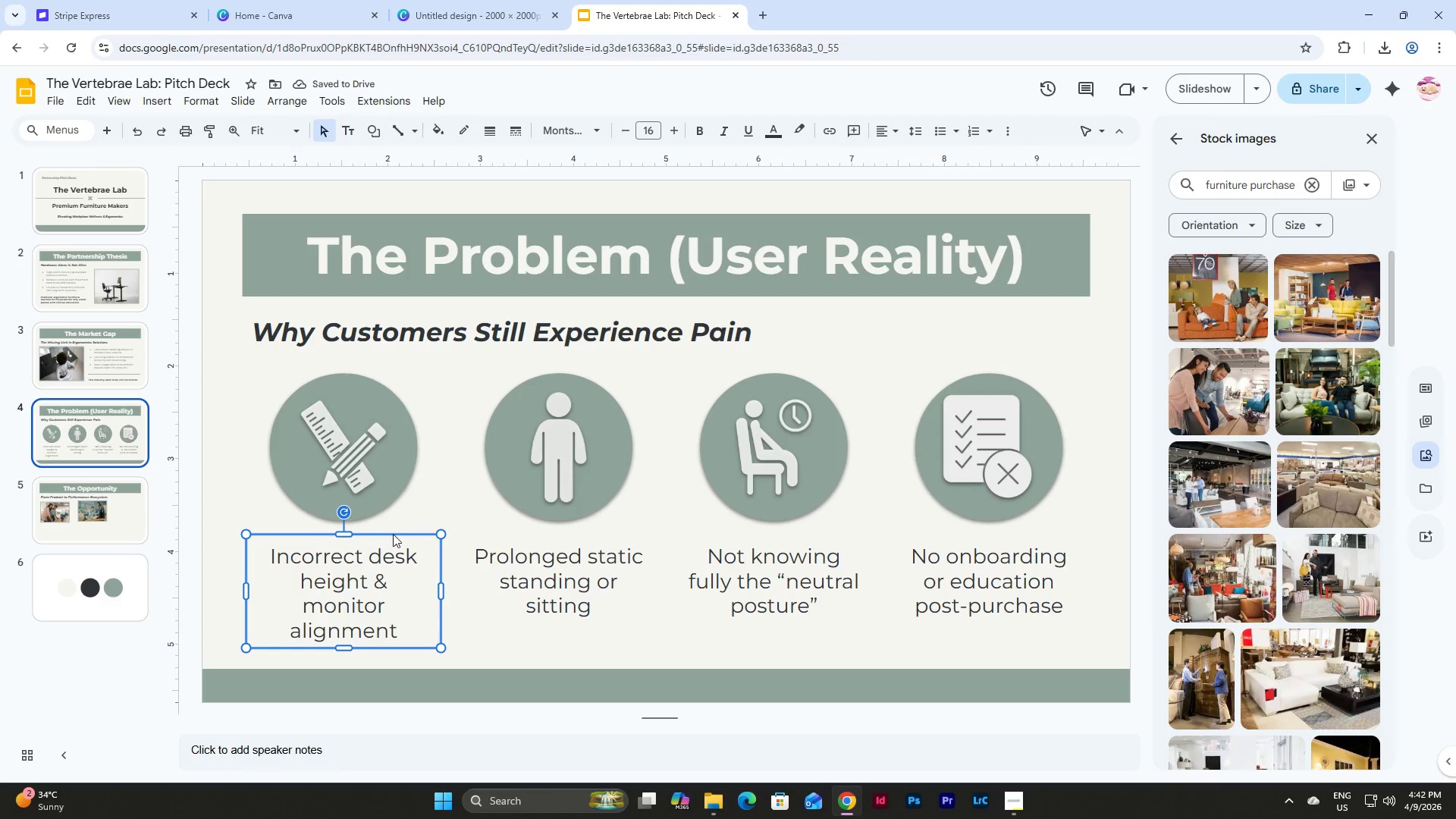 
key(Control+C)
 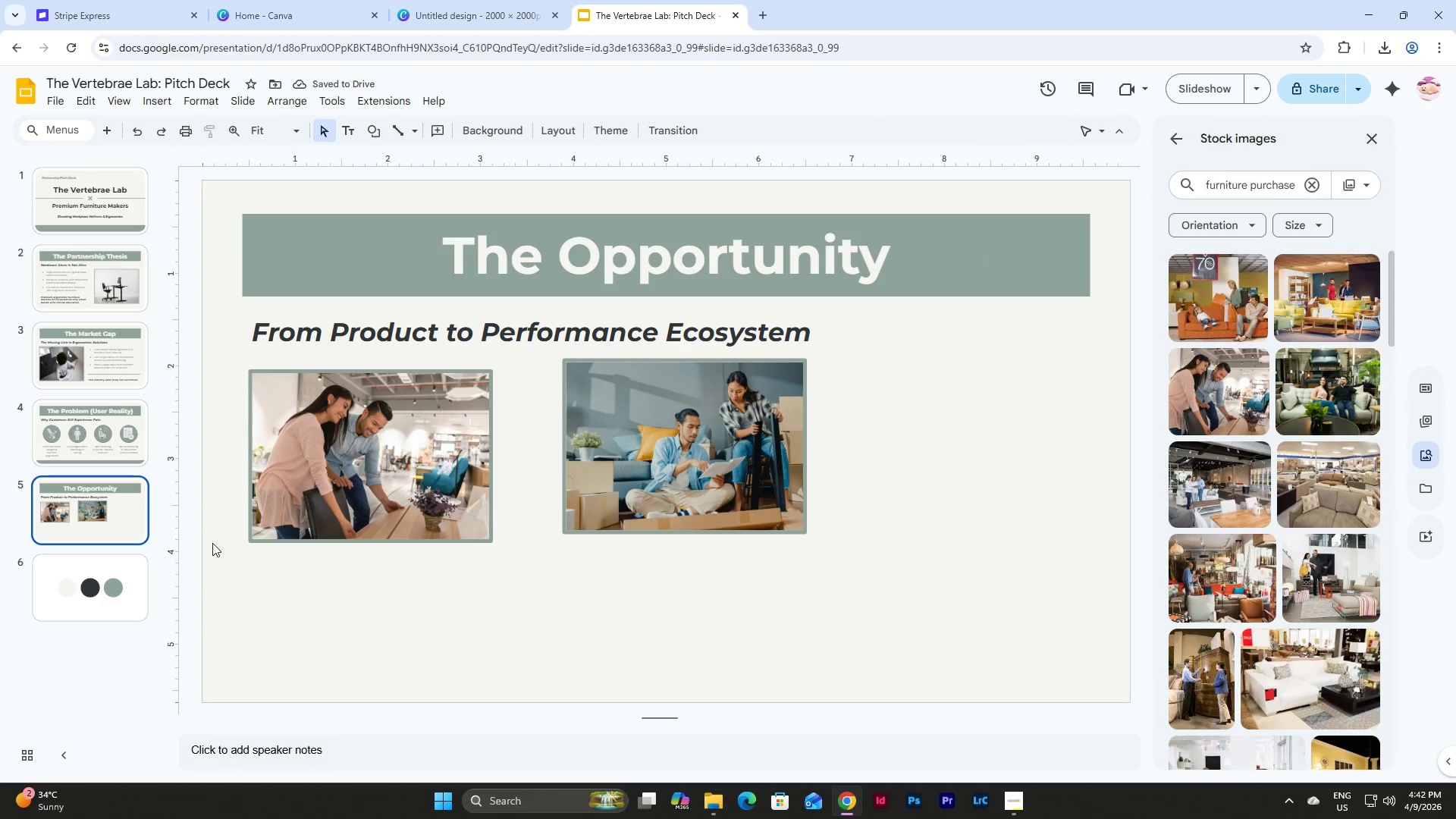 
double_click([466, 631])
 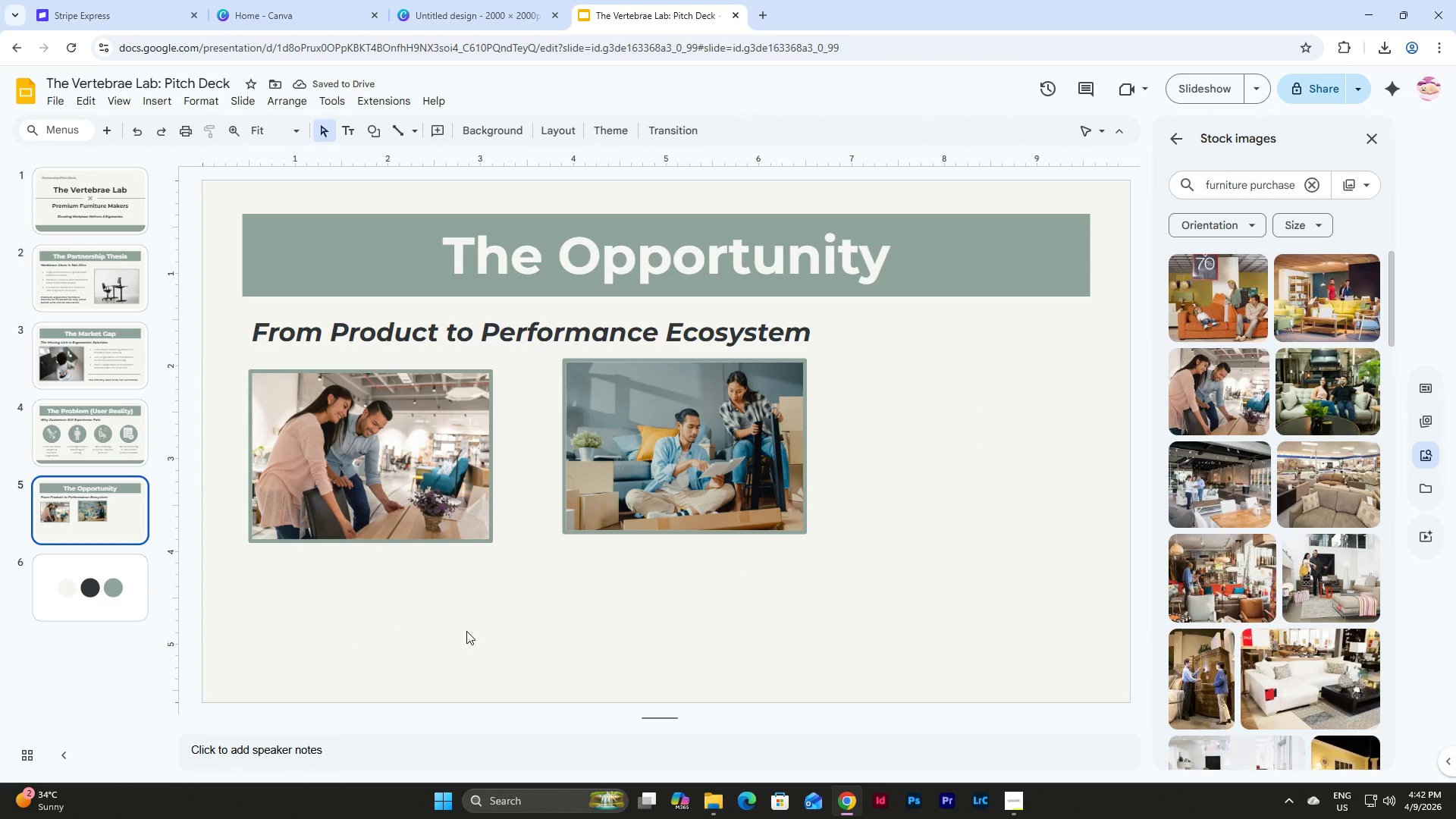 
key(Control+V)
 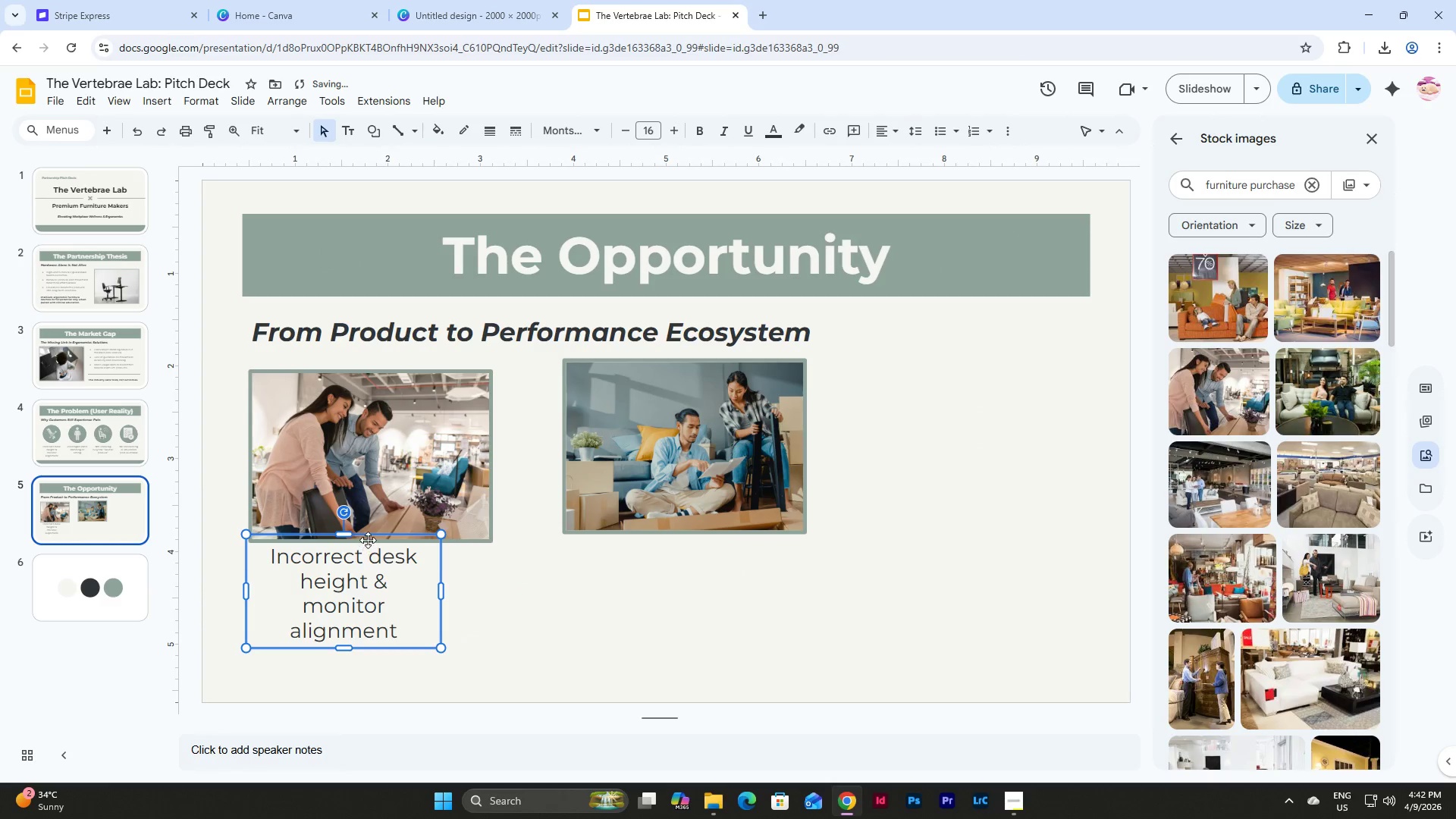 
left_click_drag(start_coordinate=[369, 539], to_coordinate=[374, 547])
 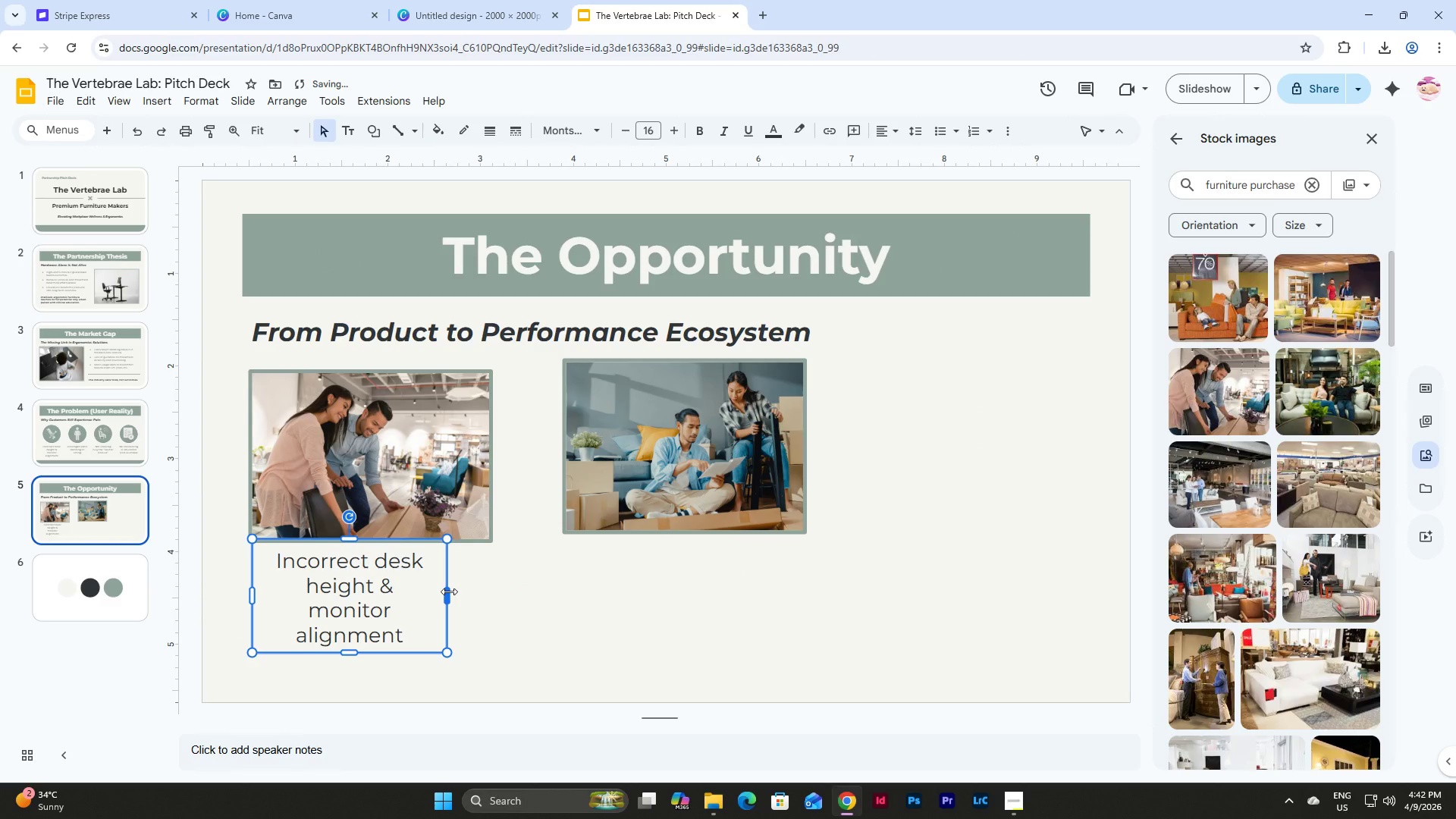 
left_click_drag(start_coordinate=[449, 592], to_coordinate=[485, 591])
 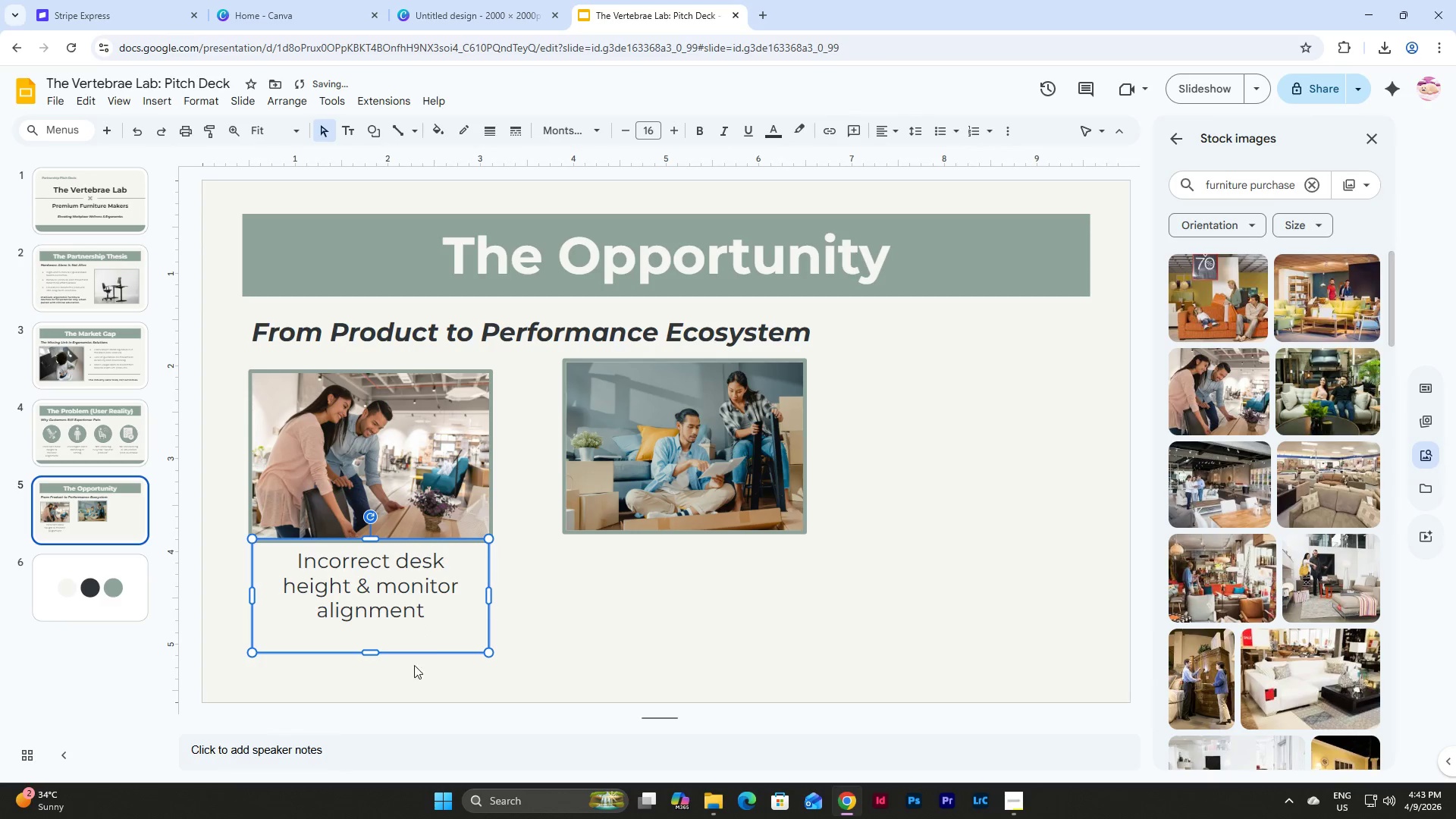 
left_click_drag(start_coordinate=[371, 655], to_coordinate=[377, 628])
 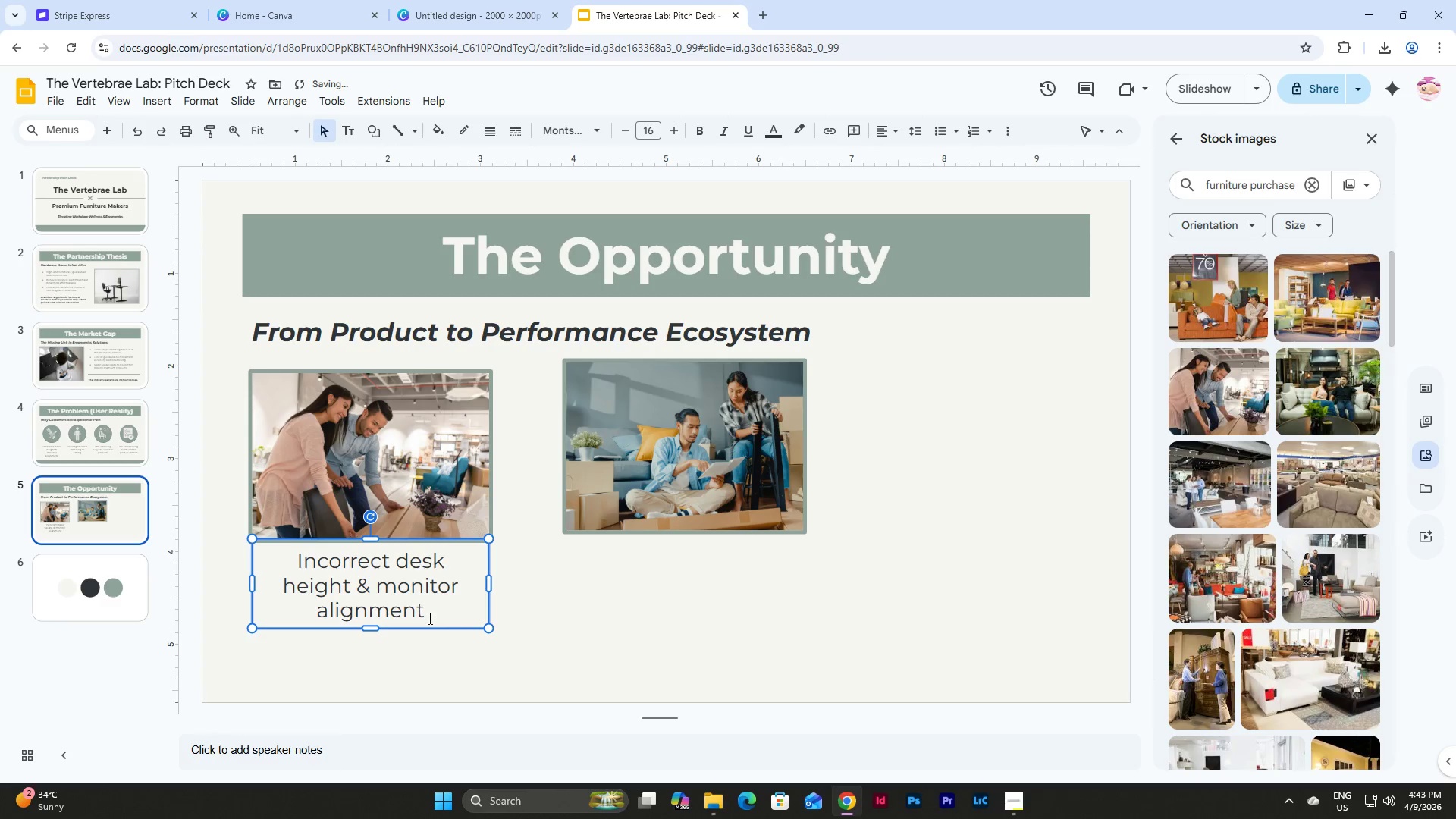 
left_click_drag(start_coordinate=[428, 618], to_coordinate=[289, 561])
 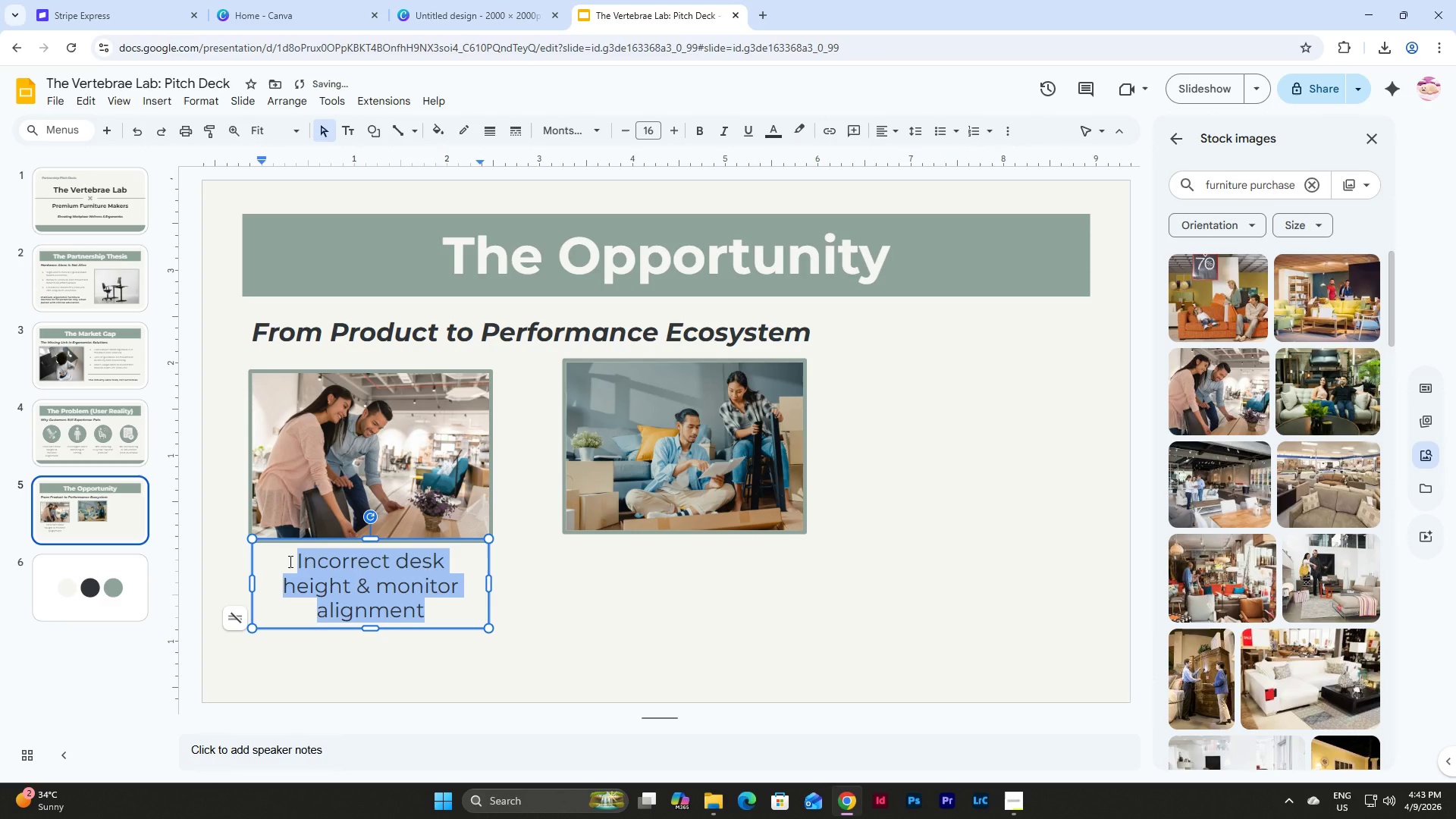 
type(FROM:)
 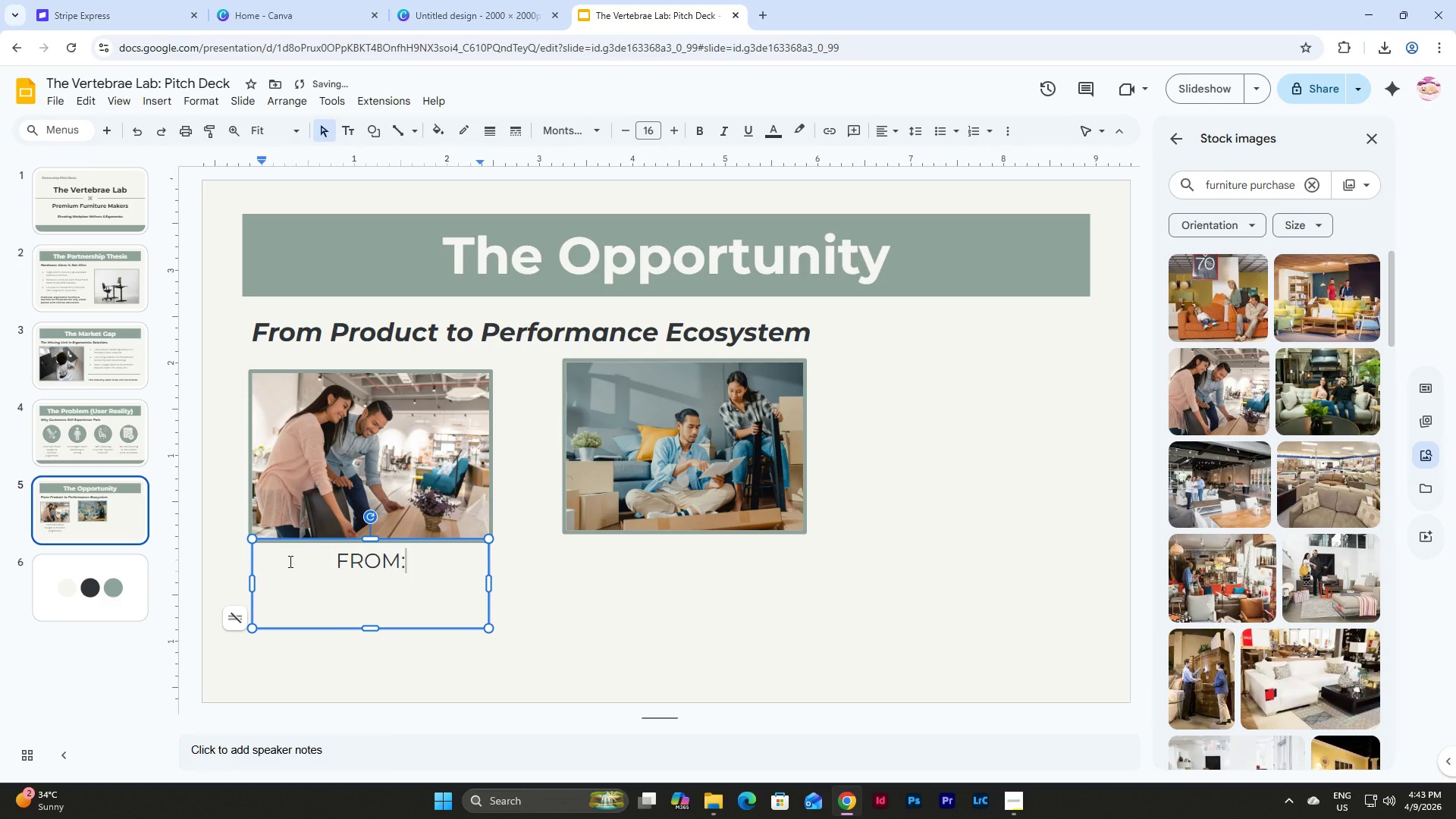 
left_click([359, 629])
 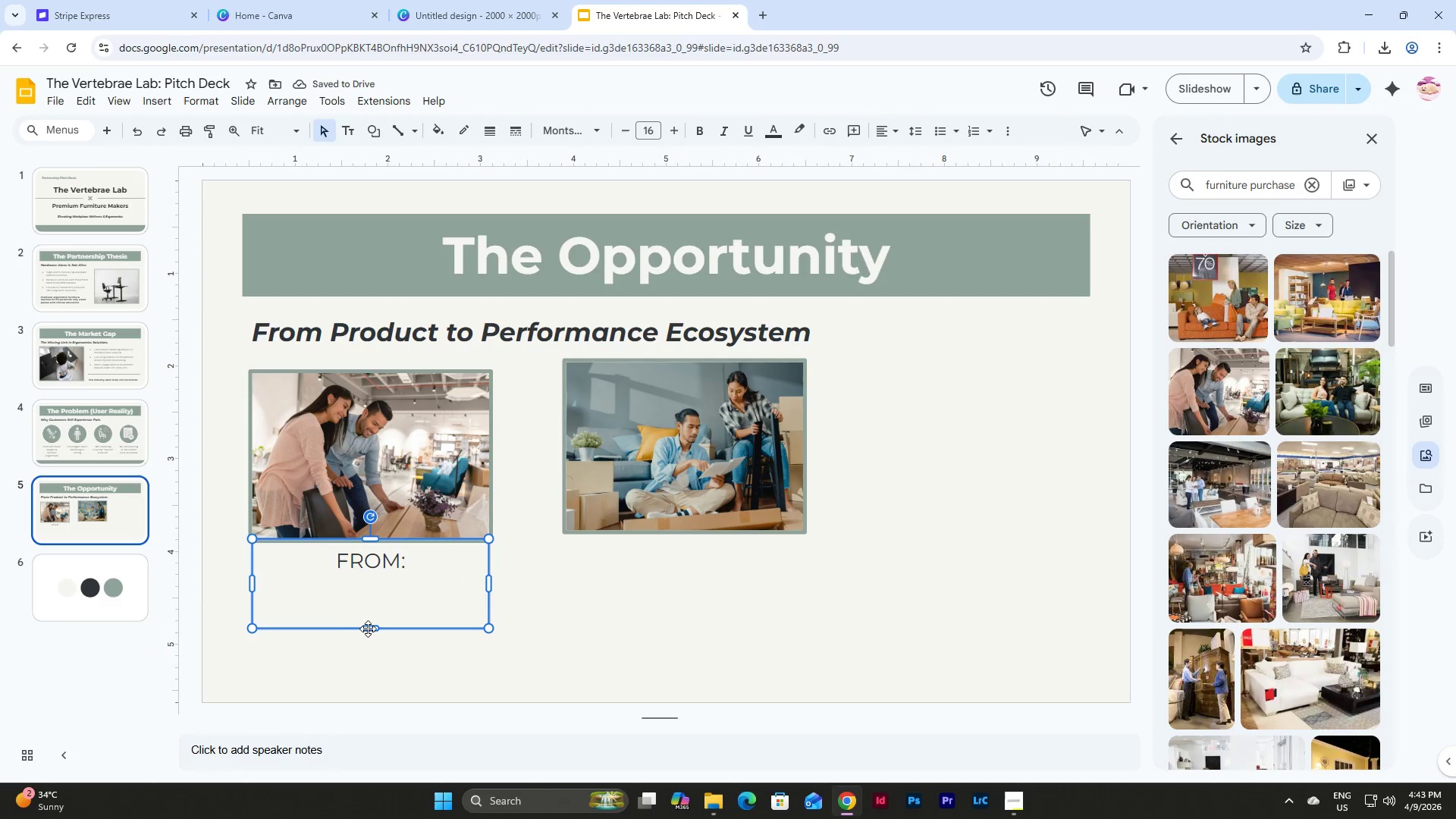 
left_click_drag(start_coordinate=[368, 629], to_coordinate=[376, 573])
 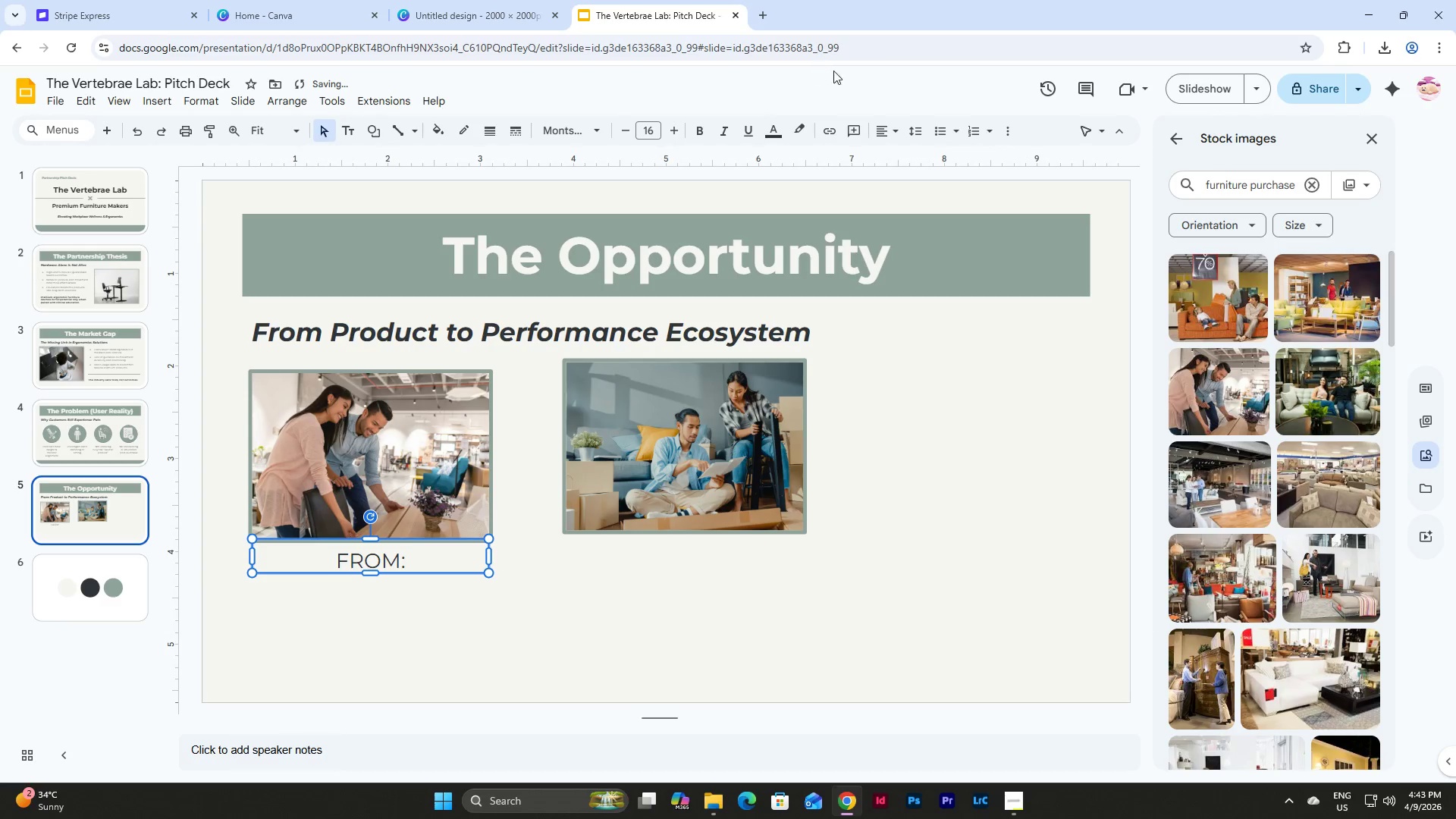 
left_click([891, 140])
 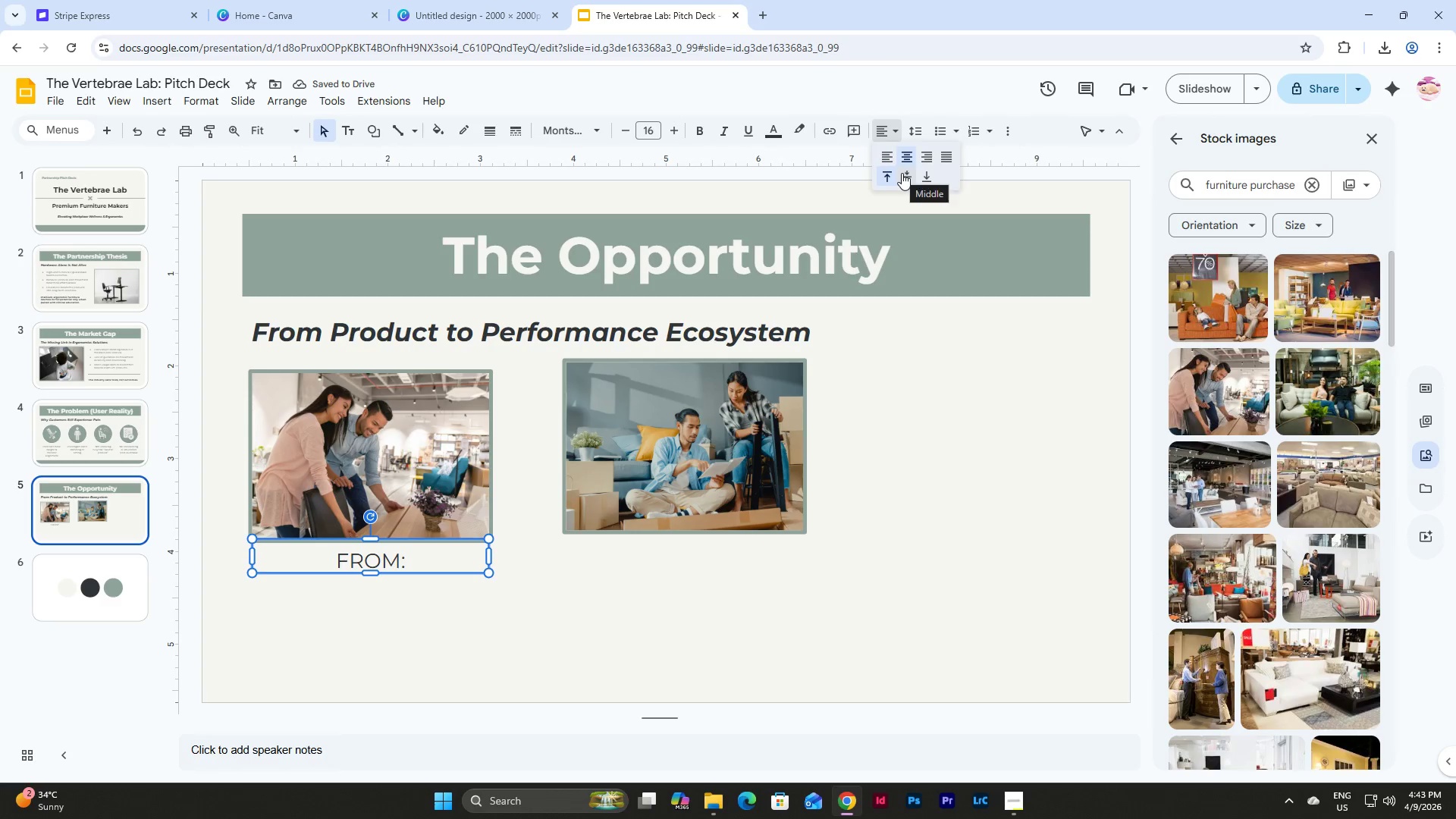 
left_click([902, 173])
 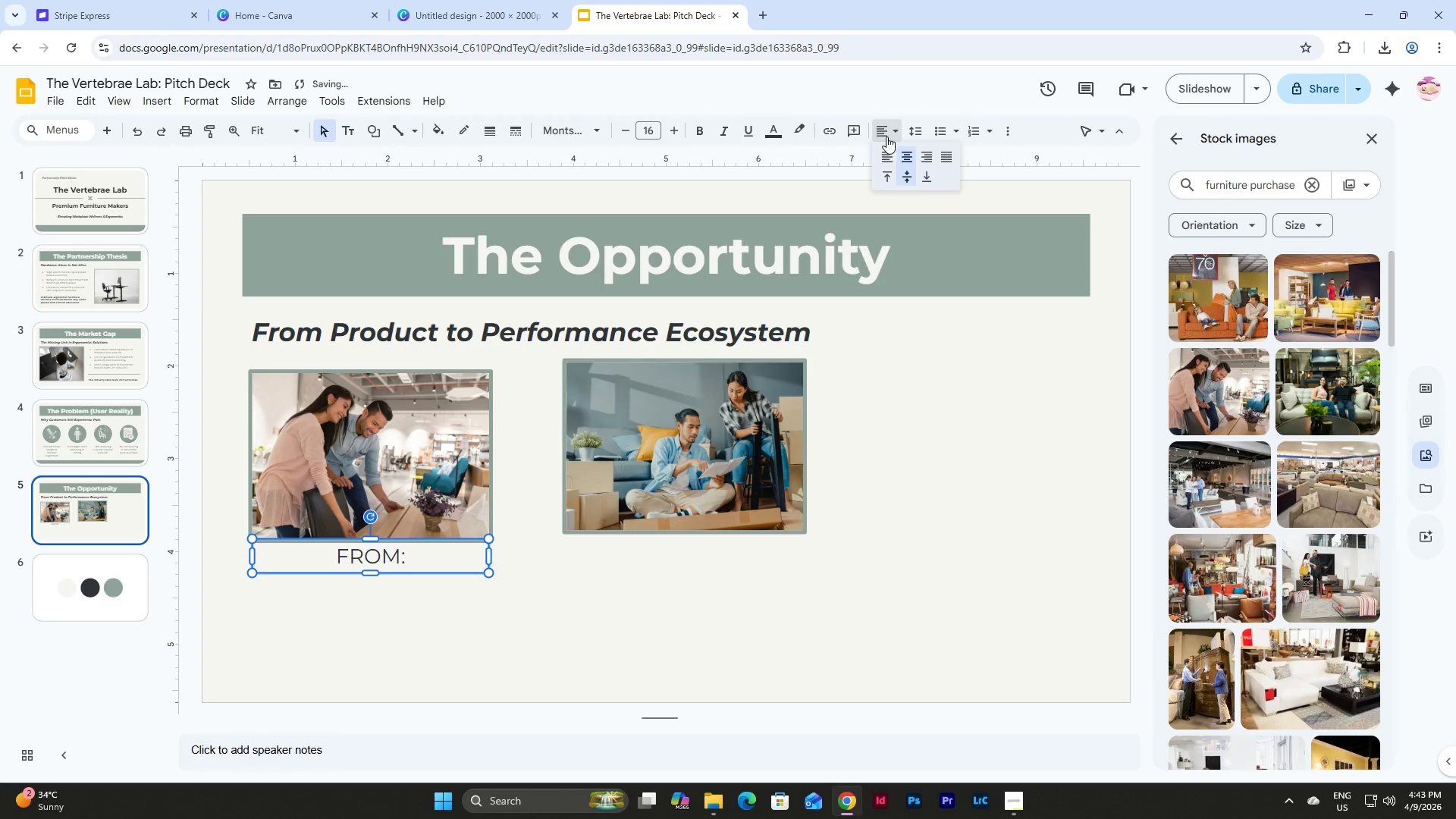 
double_click([889, 156])
 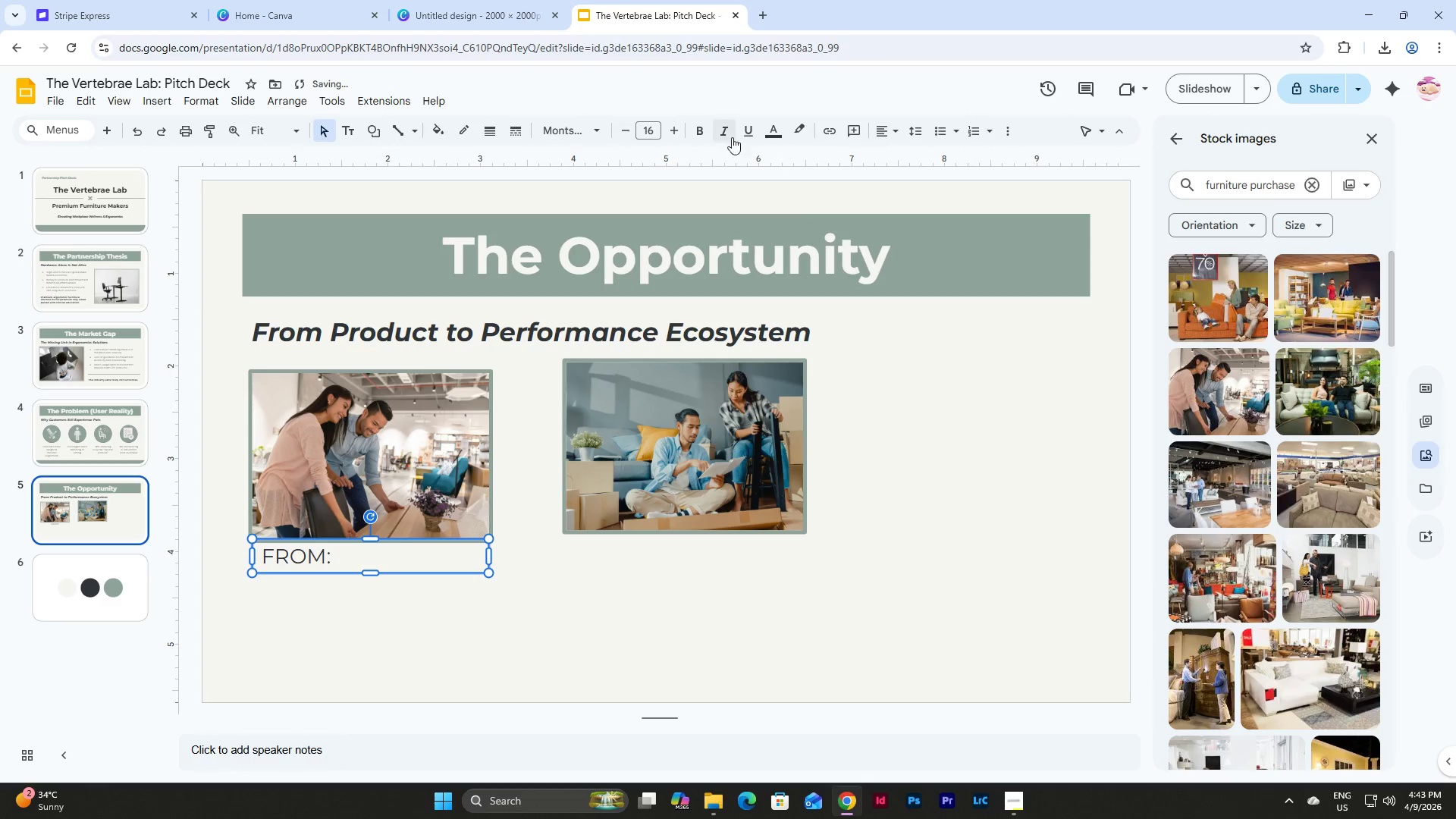 
left_click([703, 129])
 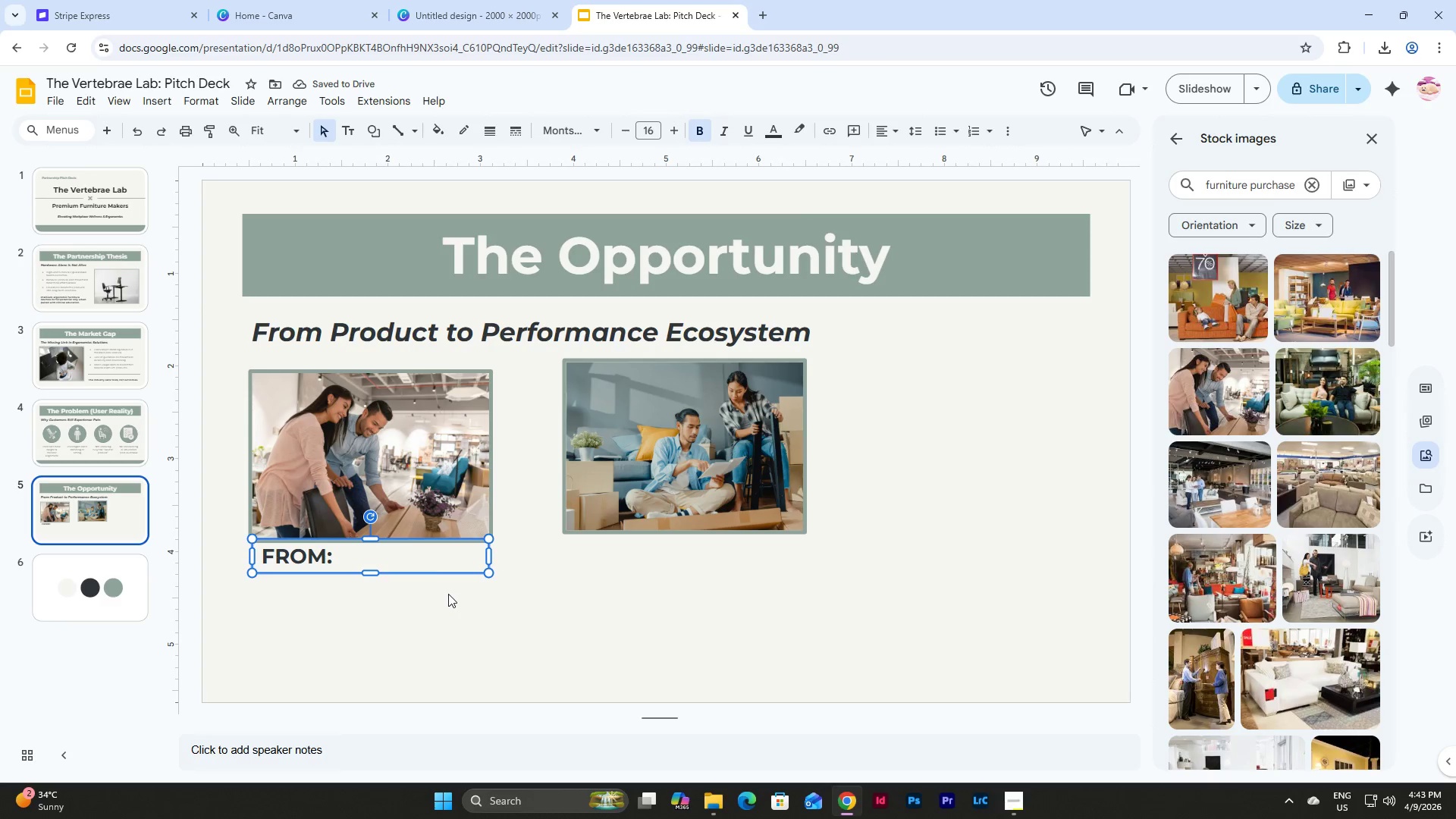 
double_click([350, 559])
 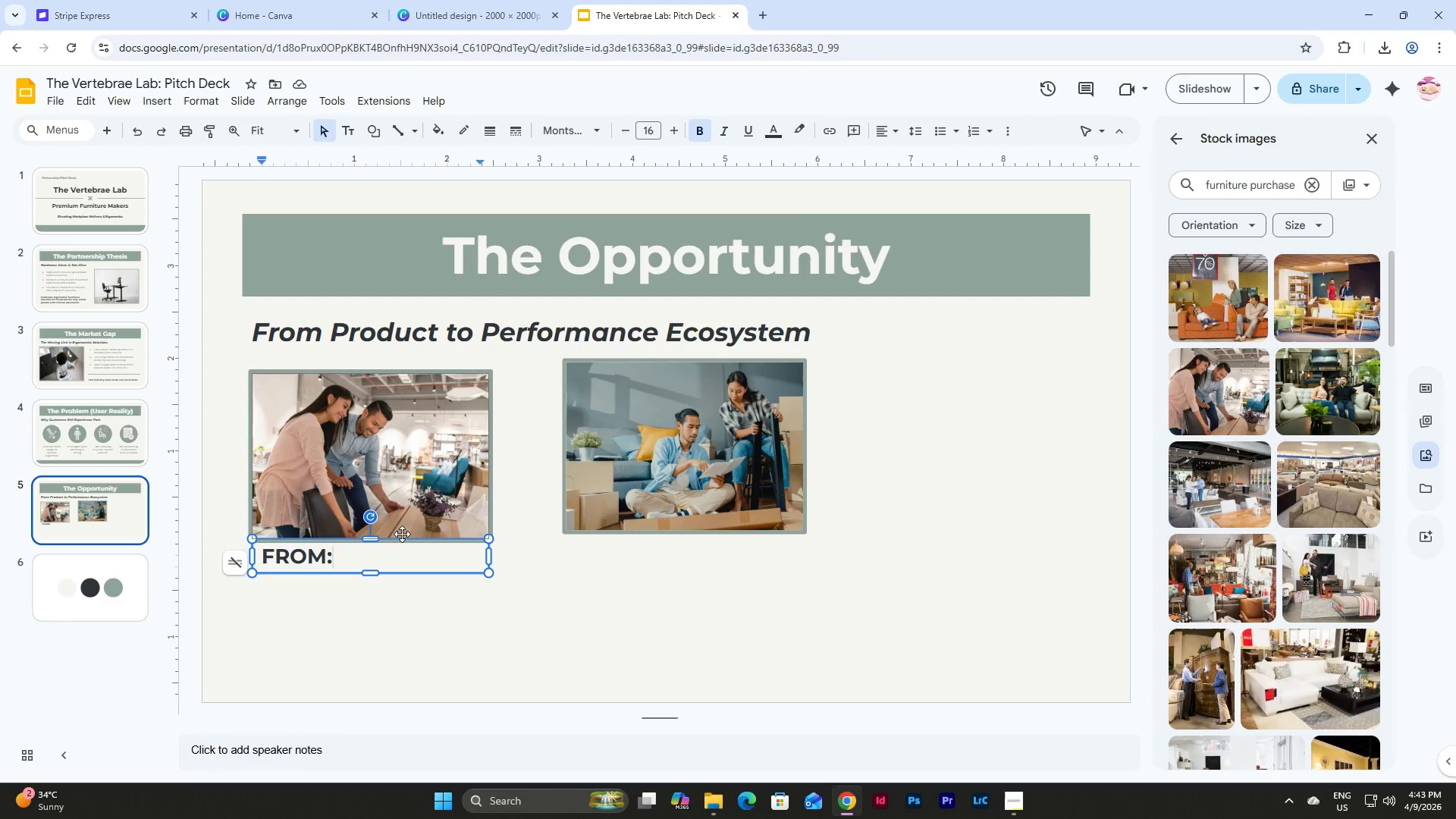 
left_click_drag(start_coordinate=[402, 538], to_coordinate=[400, 550])
 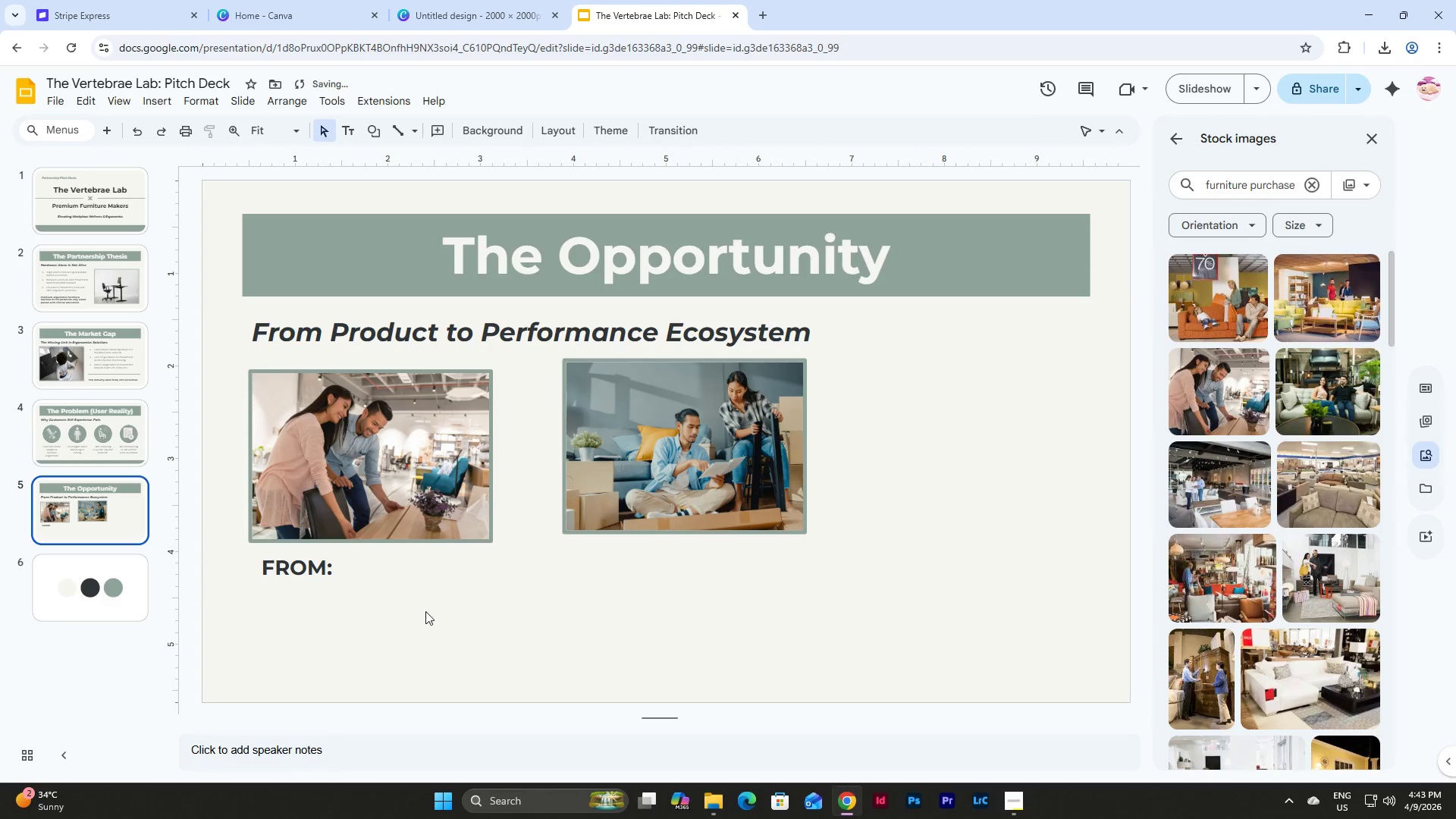 
double_click([321, 565])
 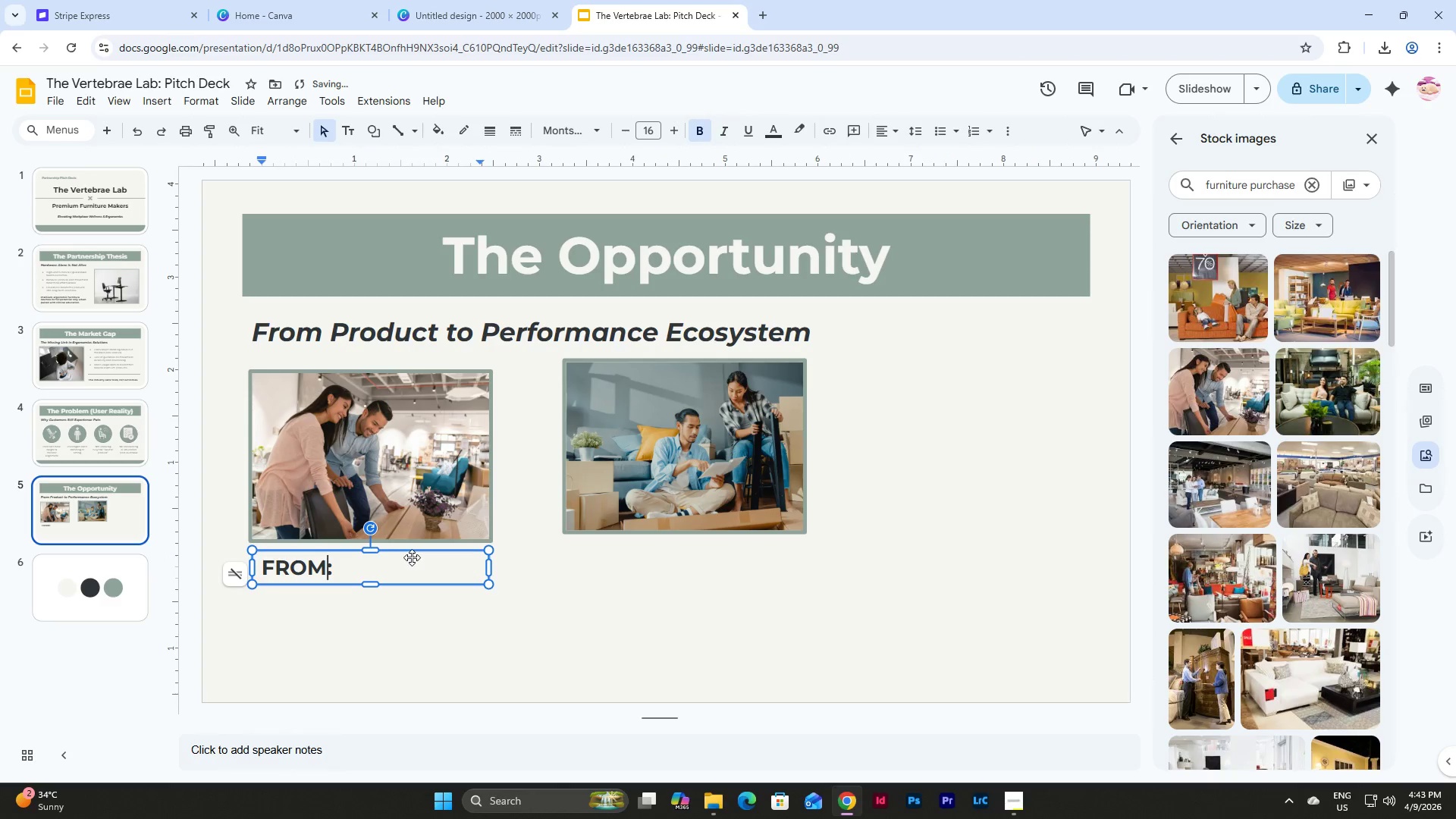 
left_click([412, 557])
 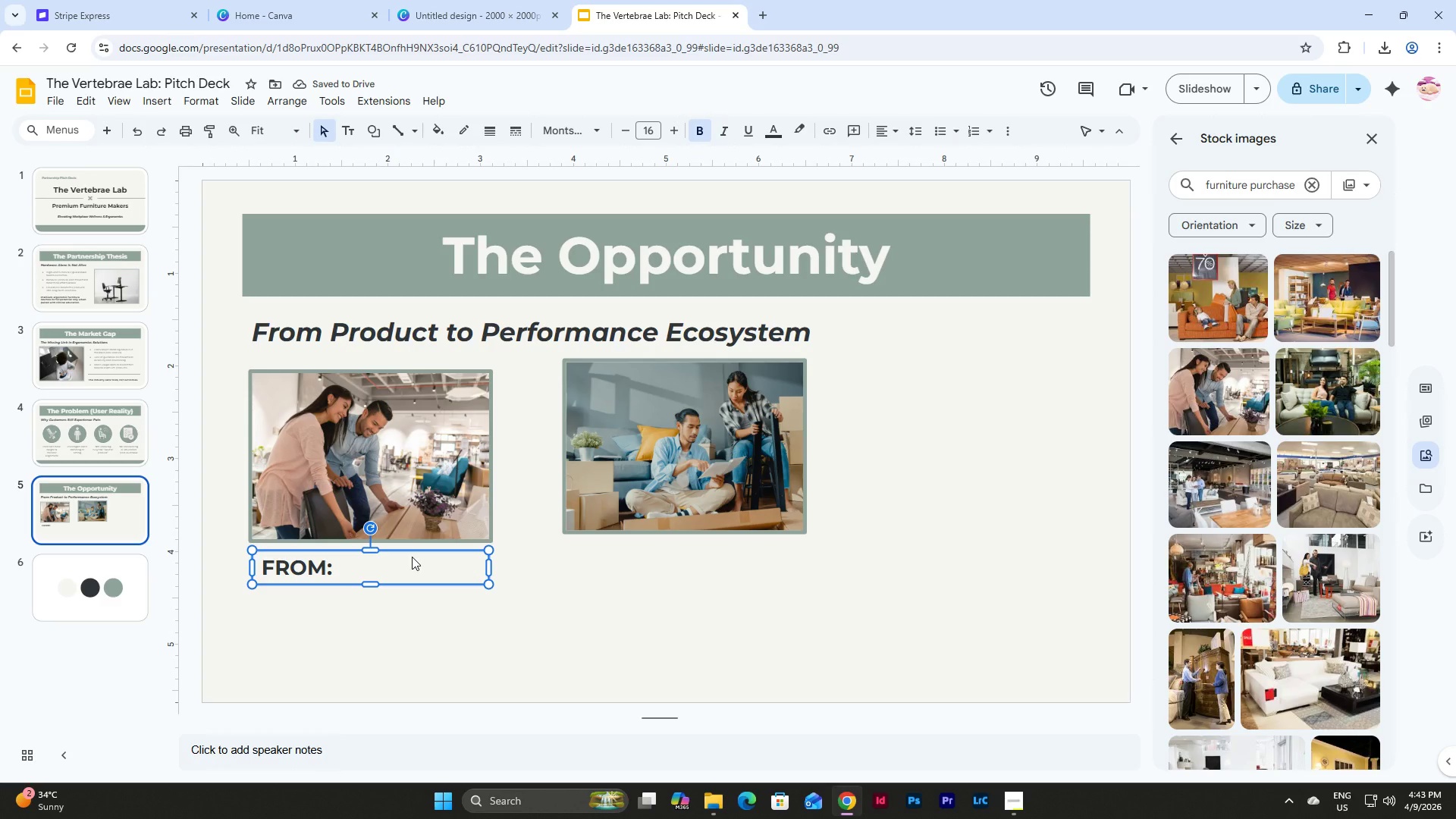 
key(Control+D)
 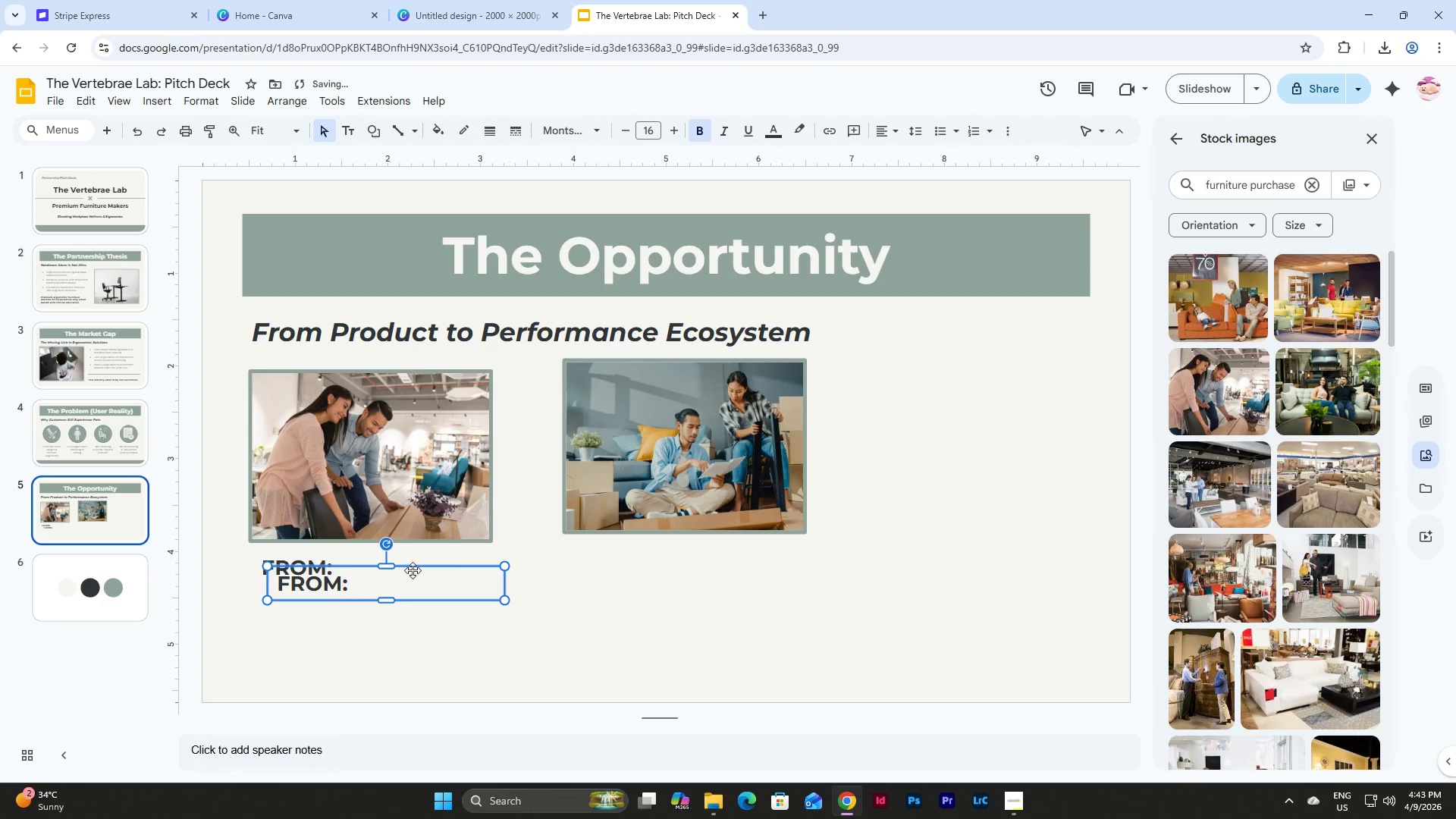 
left_click_drag(start_coordinate=[413, 570], to_coordinate=[398, 588])
 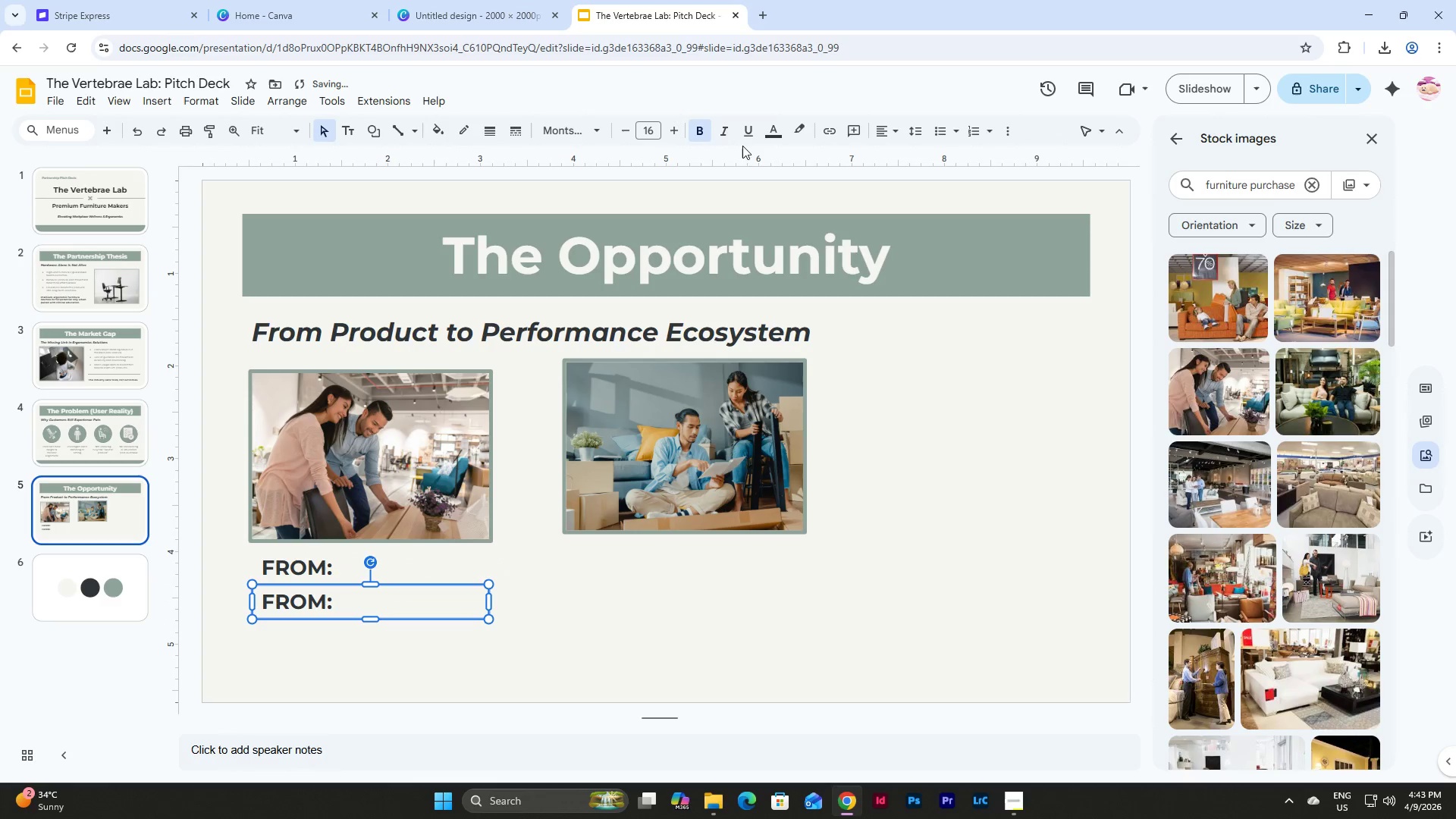 
left_click([701, 133])
 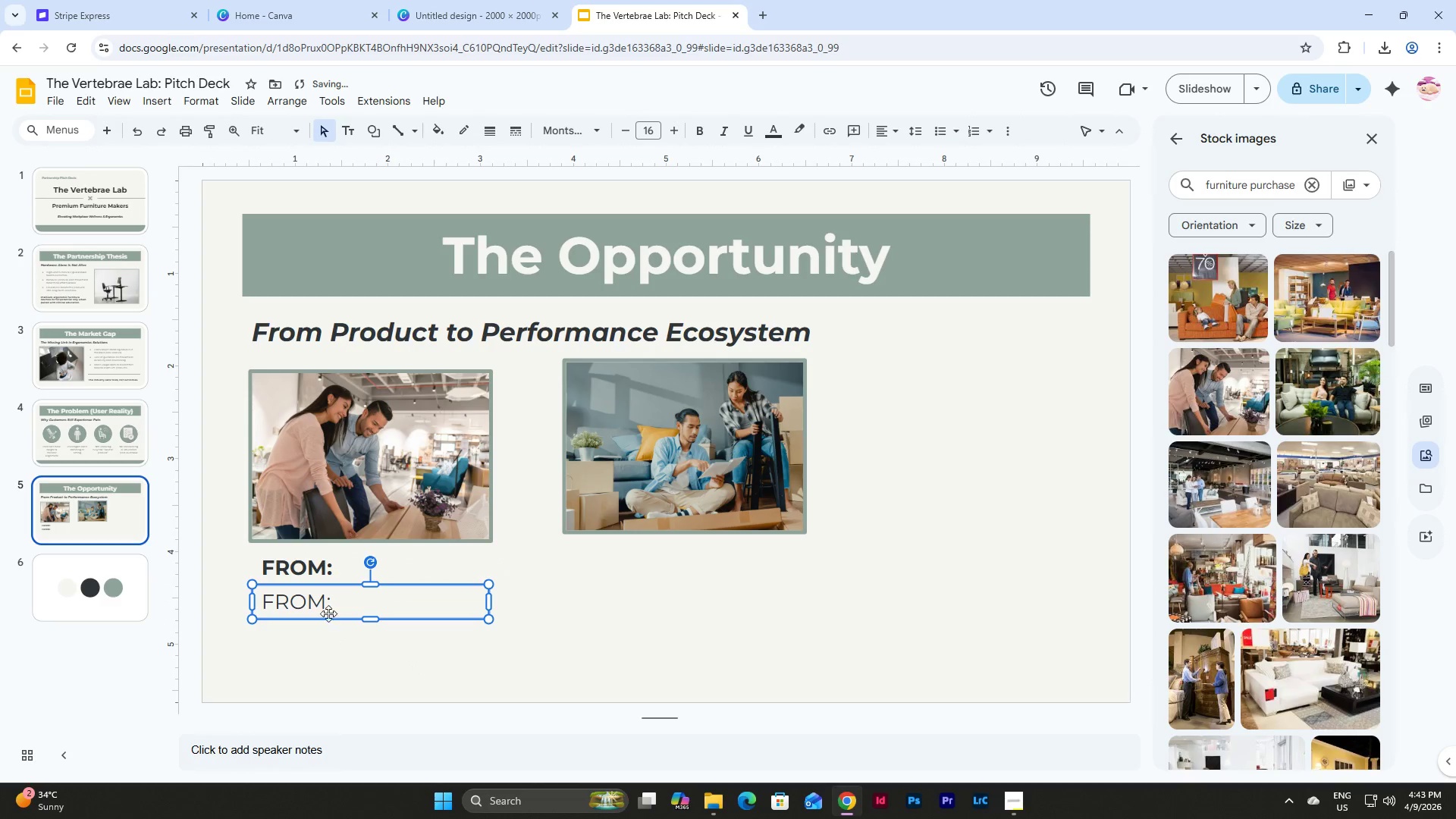 
left_click([328, 594])
 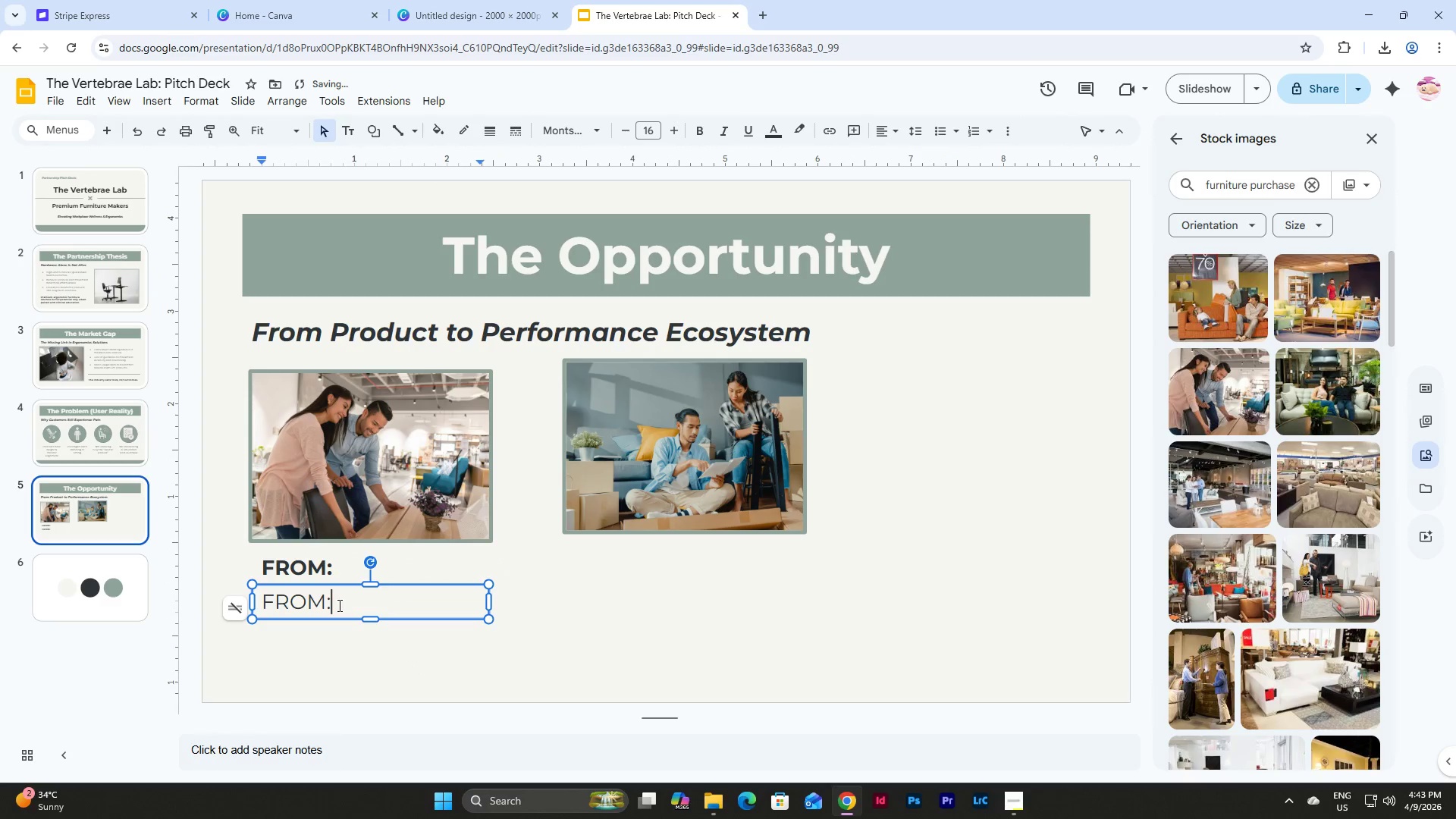 
left_click_drag(start_coordinate=[338, 605], to_coordinate=[264, 597])
 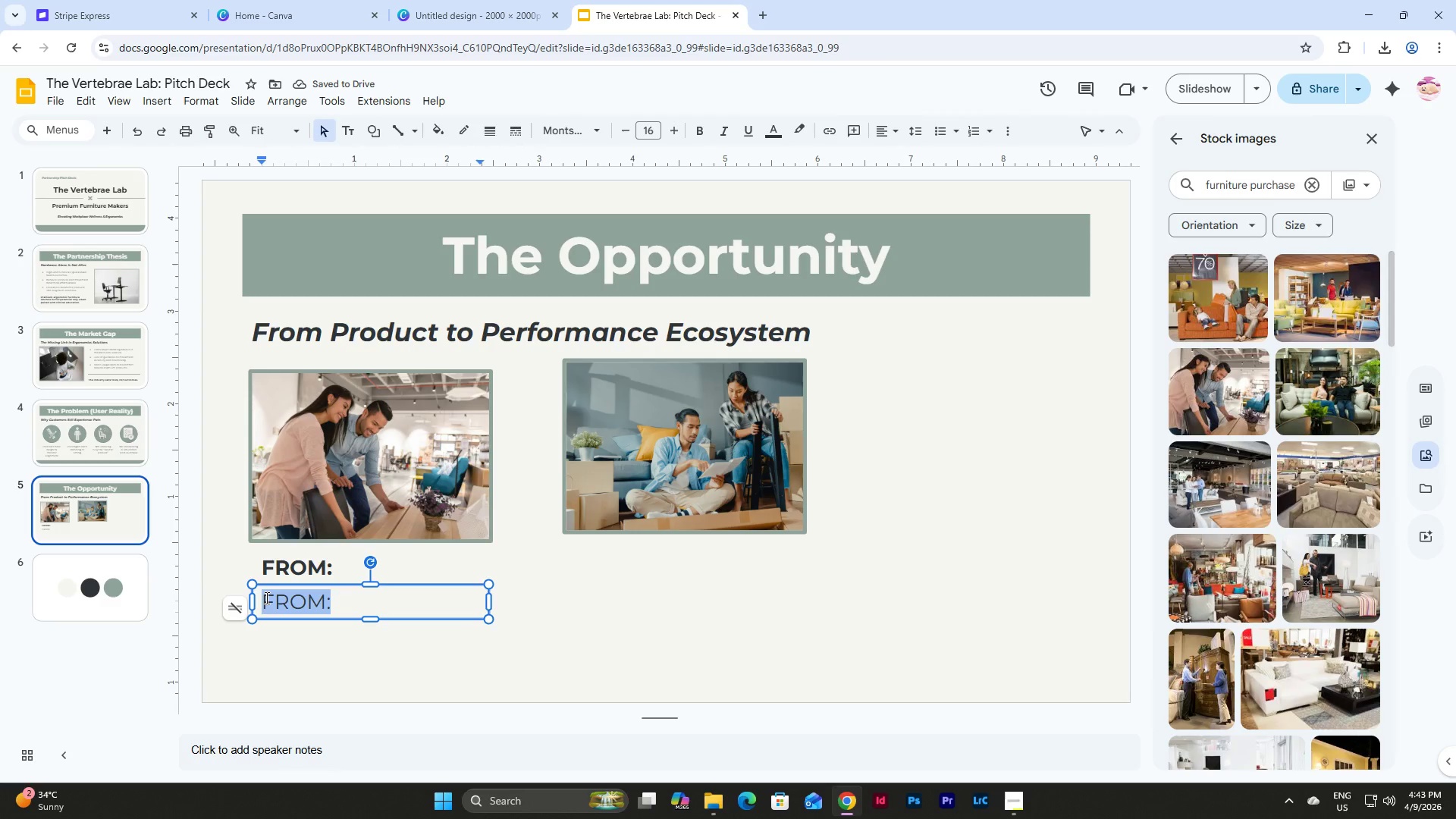 
type(Furniture purchase)
 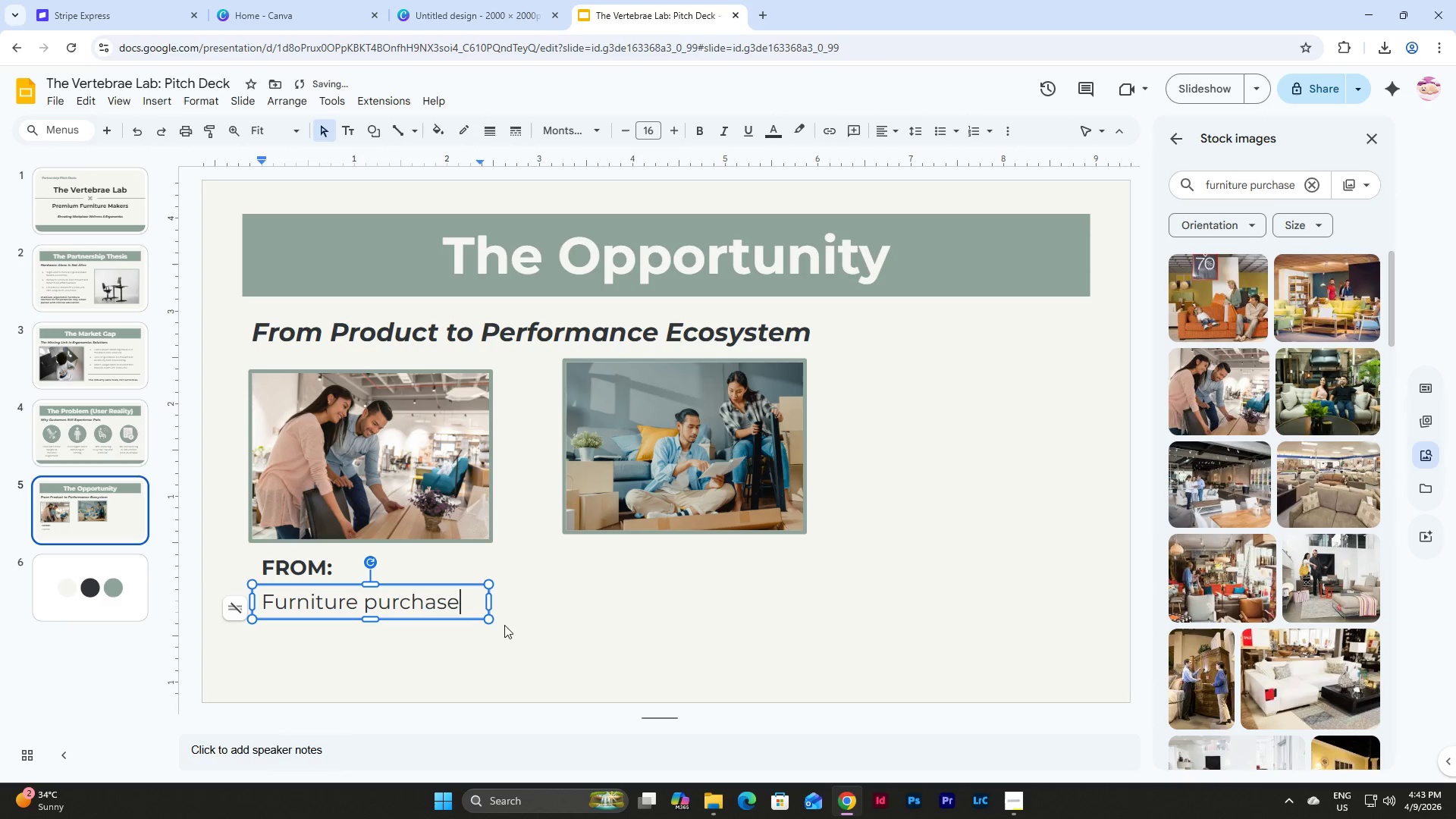 
left_click([609, 578])
 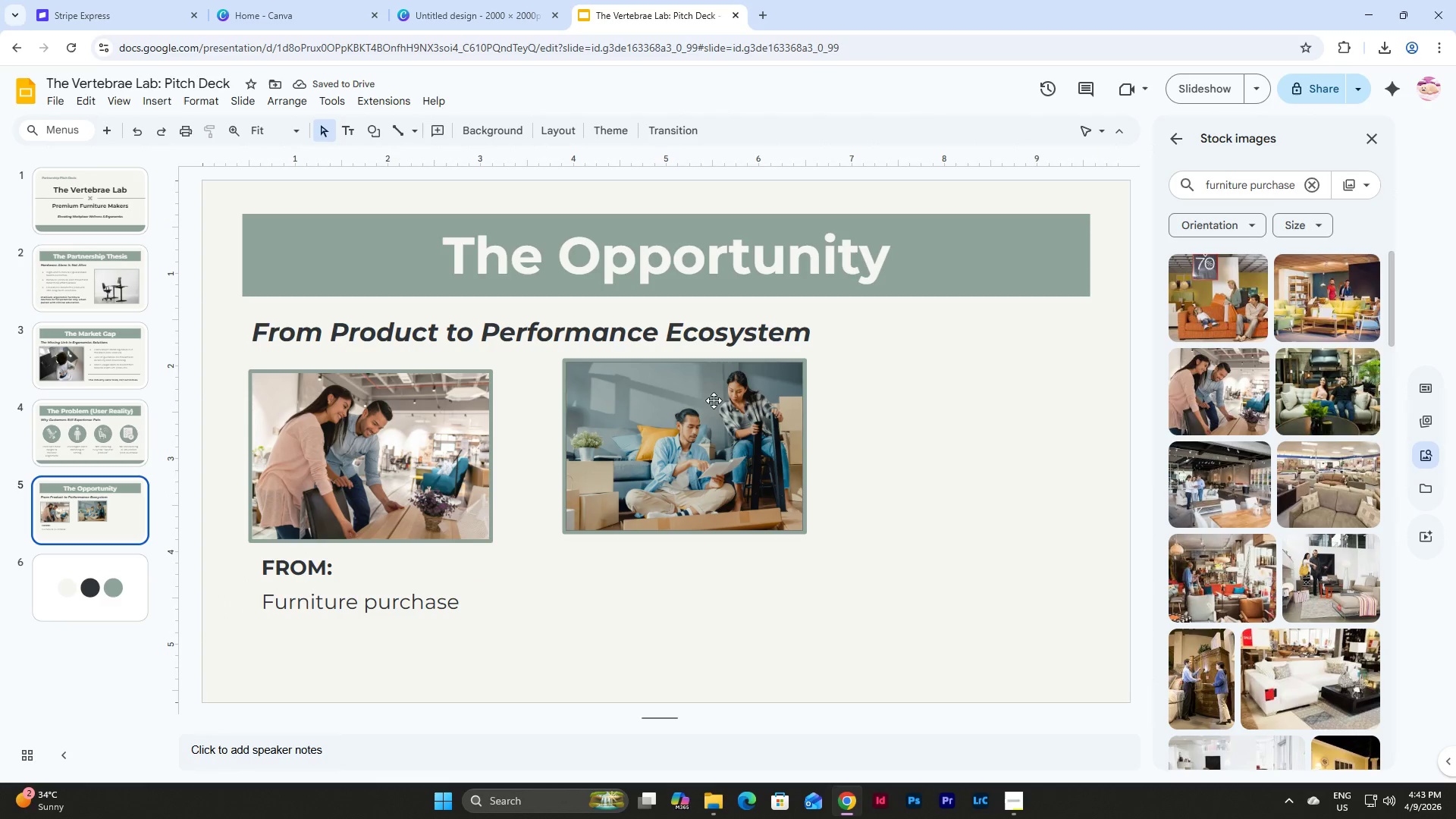 
left_click_drag(start_coordinate=[713, 403], to_coordinate=[711, 413])
 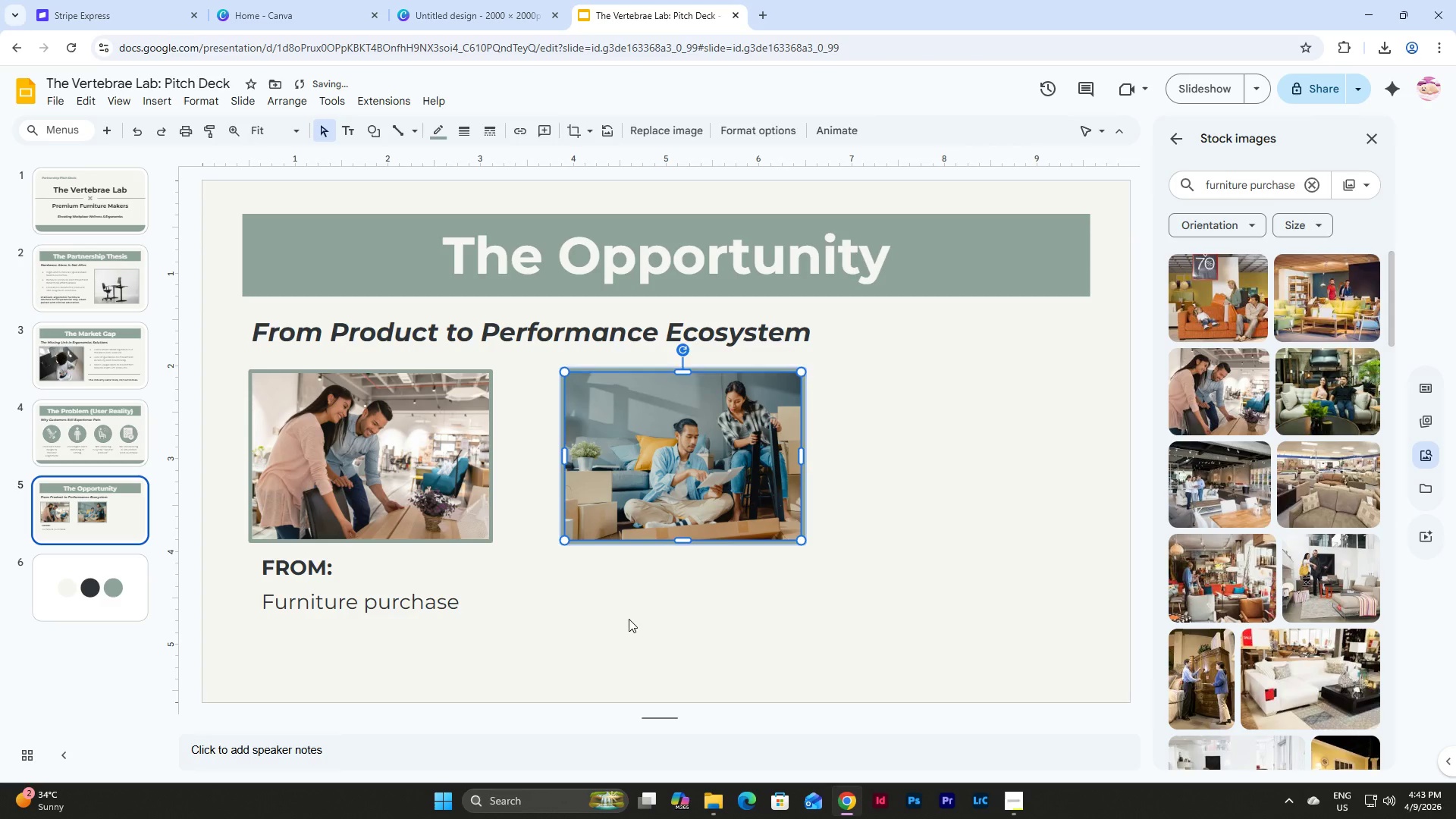 
left_click([629, 619])
 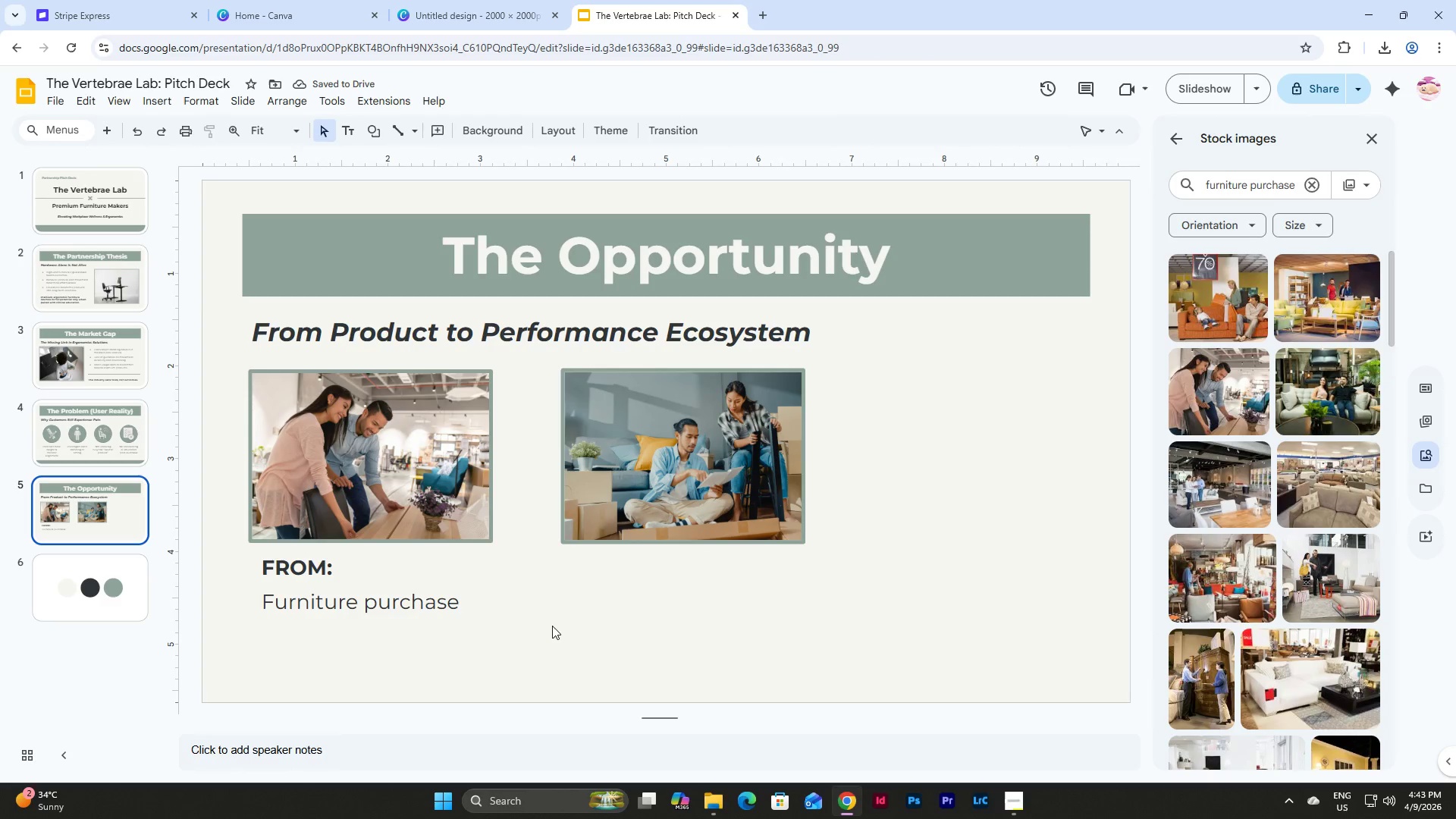 
left_click_drag(start_coordinate=[450, 645], to_coordinate=[244, 560])
 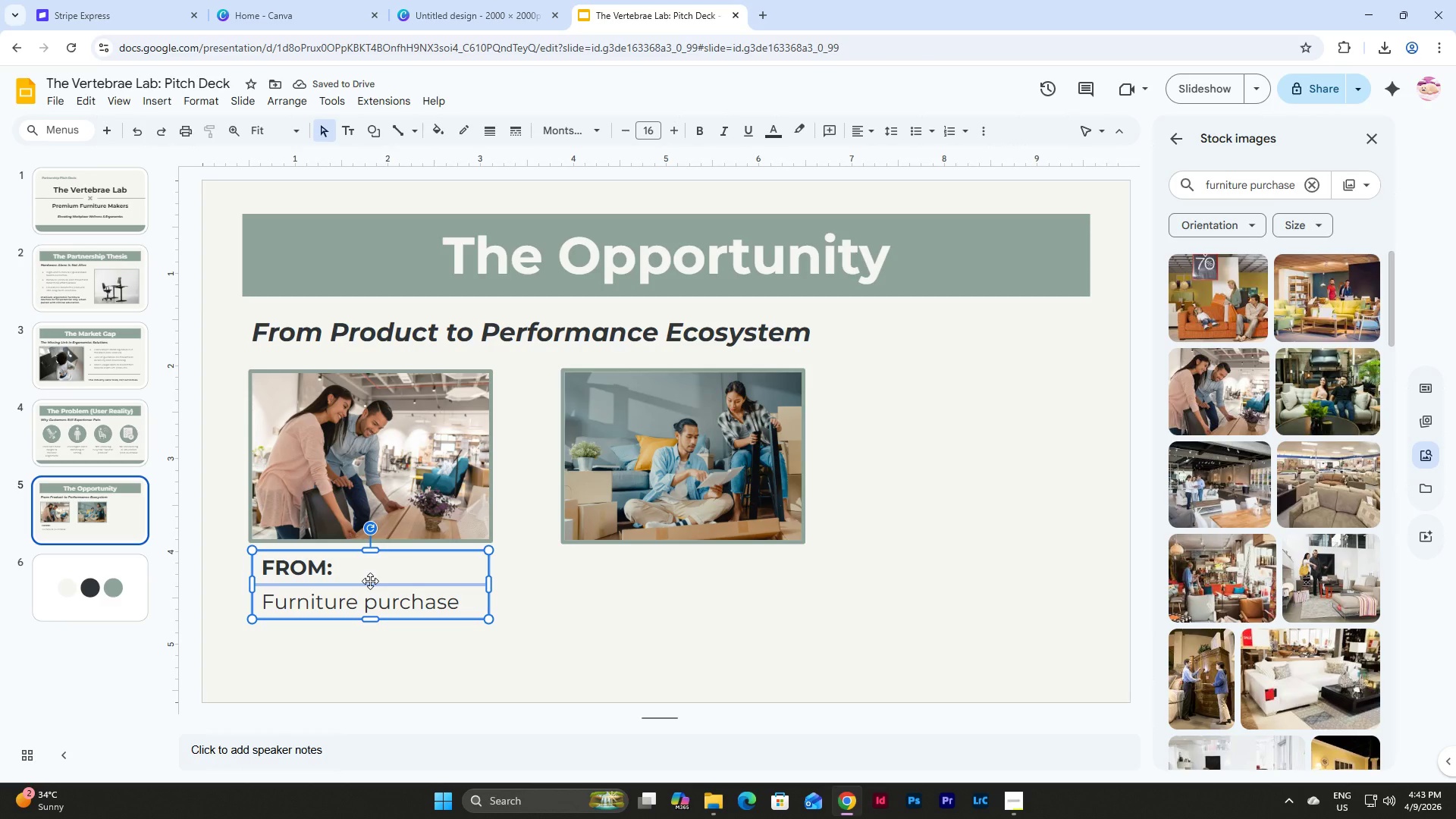 
key(Control+D)
 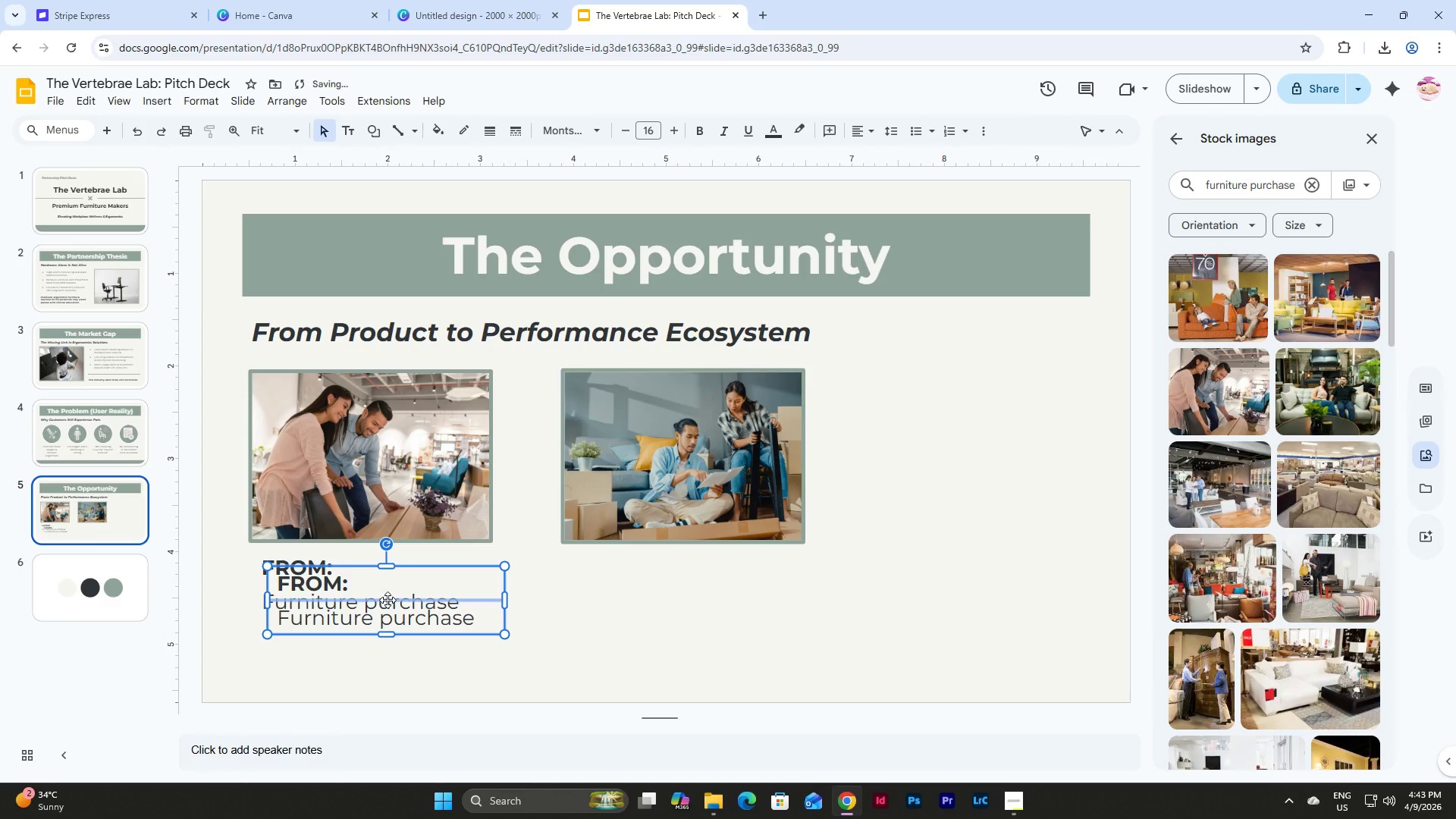 
left_click_drag(start_coordinate=[388, 600], to_coordinate=[682, 596])
 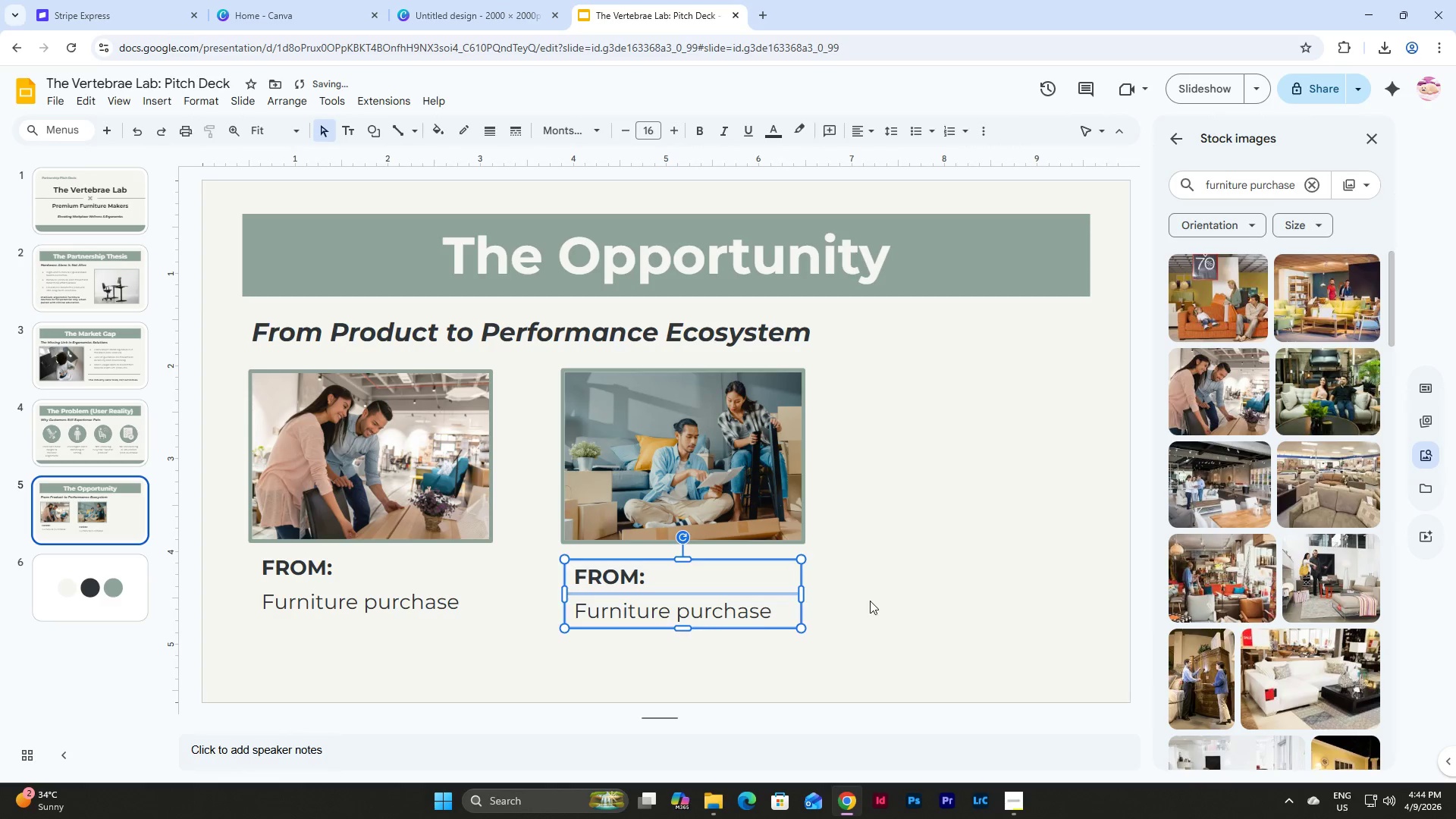 
left_click([870, 601])
 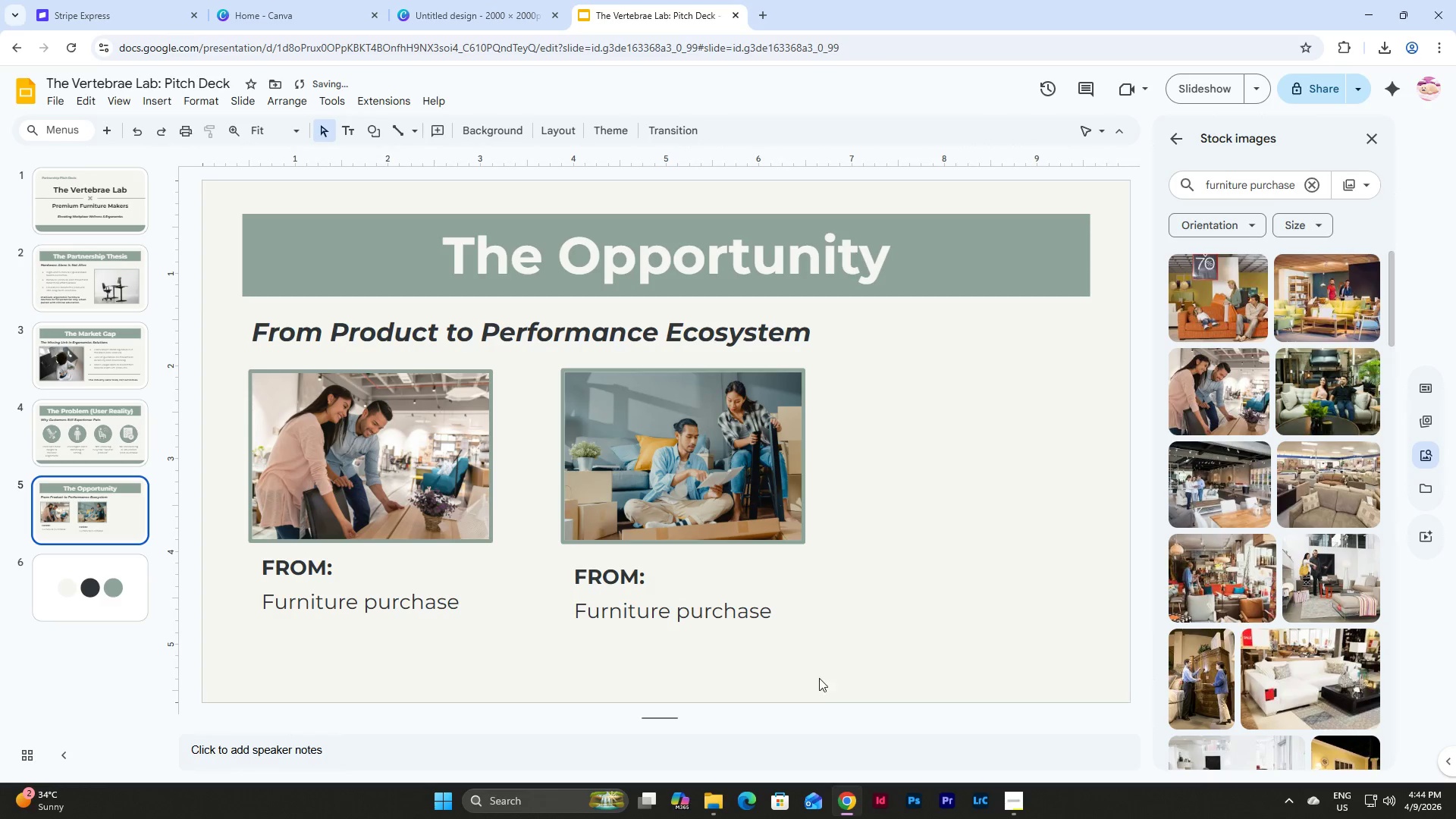 
left_click_drag(start_coordinate=[819, 678], to_coordinate=[755, 666])
 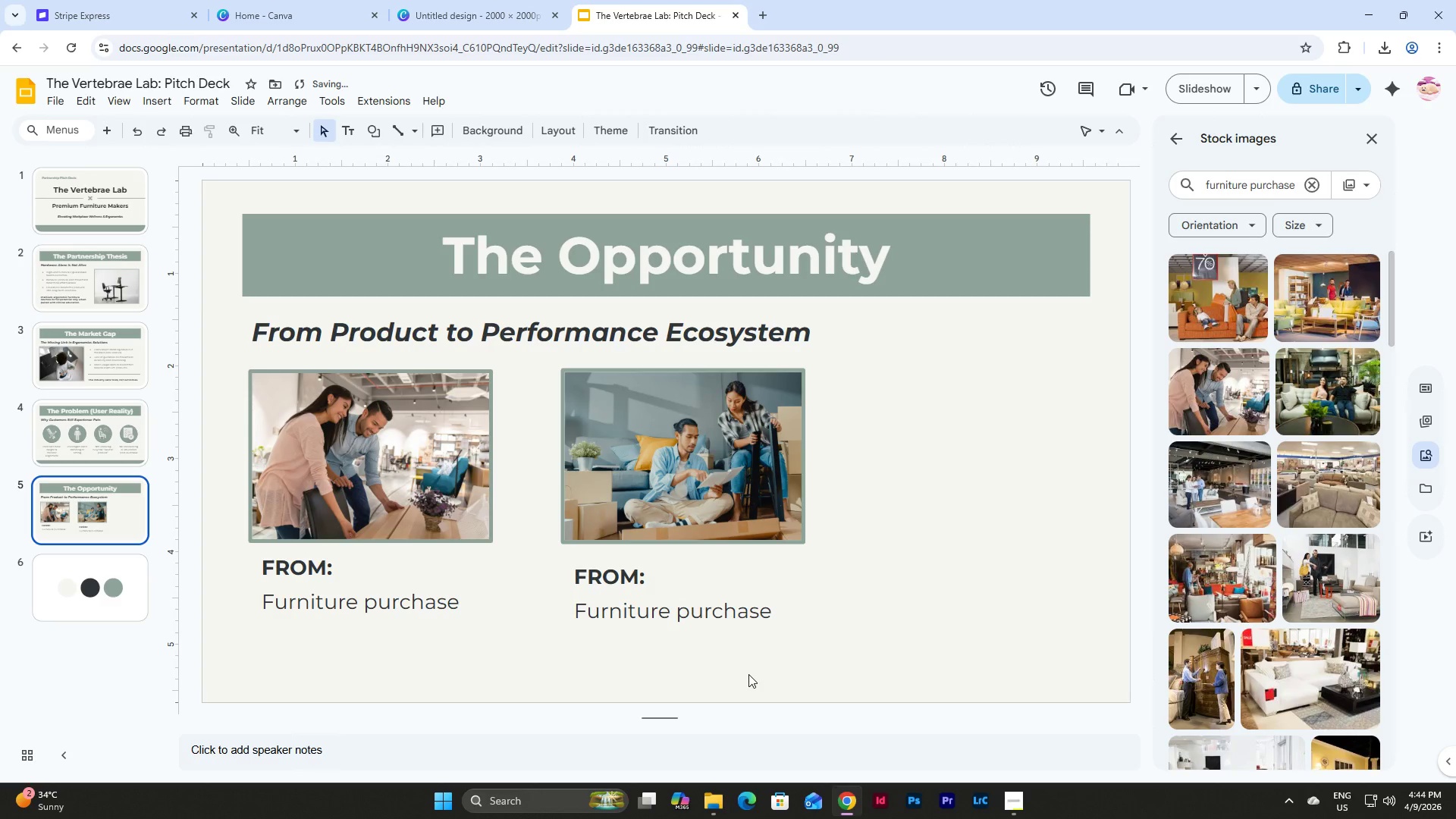 
left_click_drag(start_coordinate=[748, 674], to_coordinate=[579, 576])
 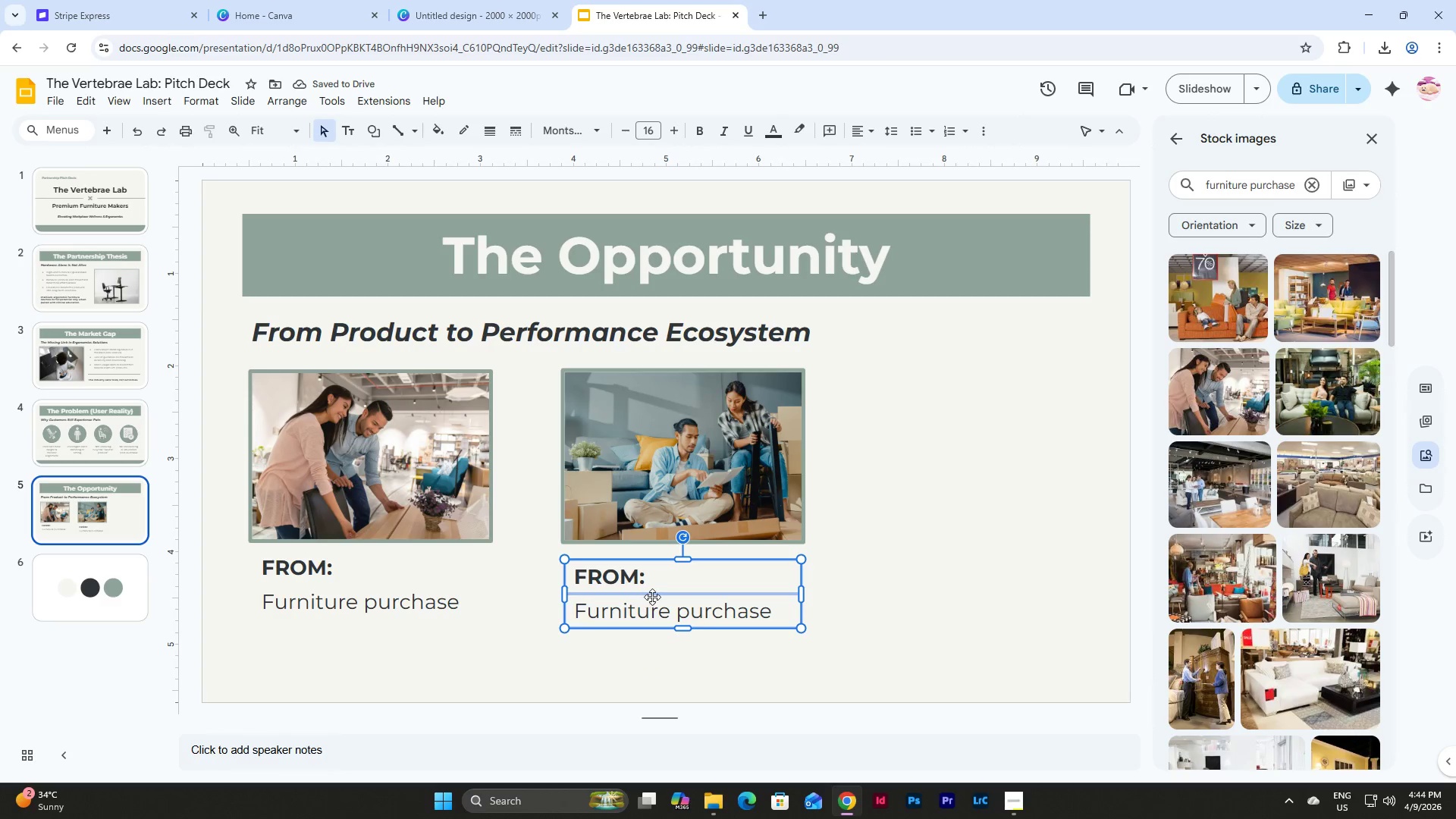 
left_click_drag(start_coordinate=[652, 597], to_coordinate=[652, 590])
 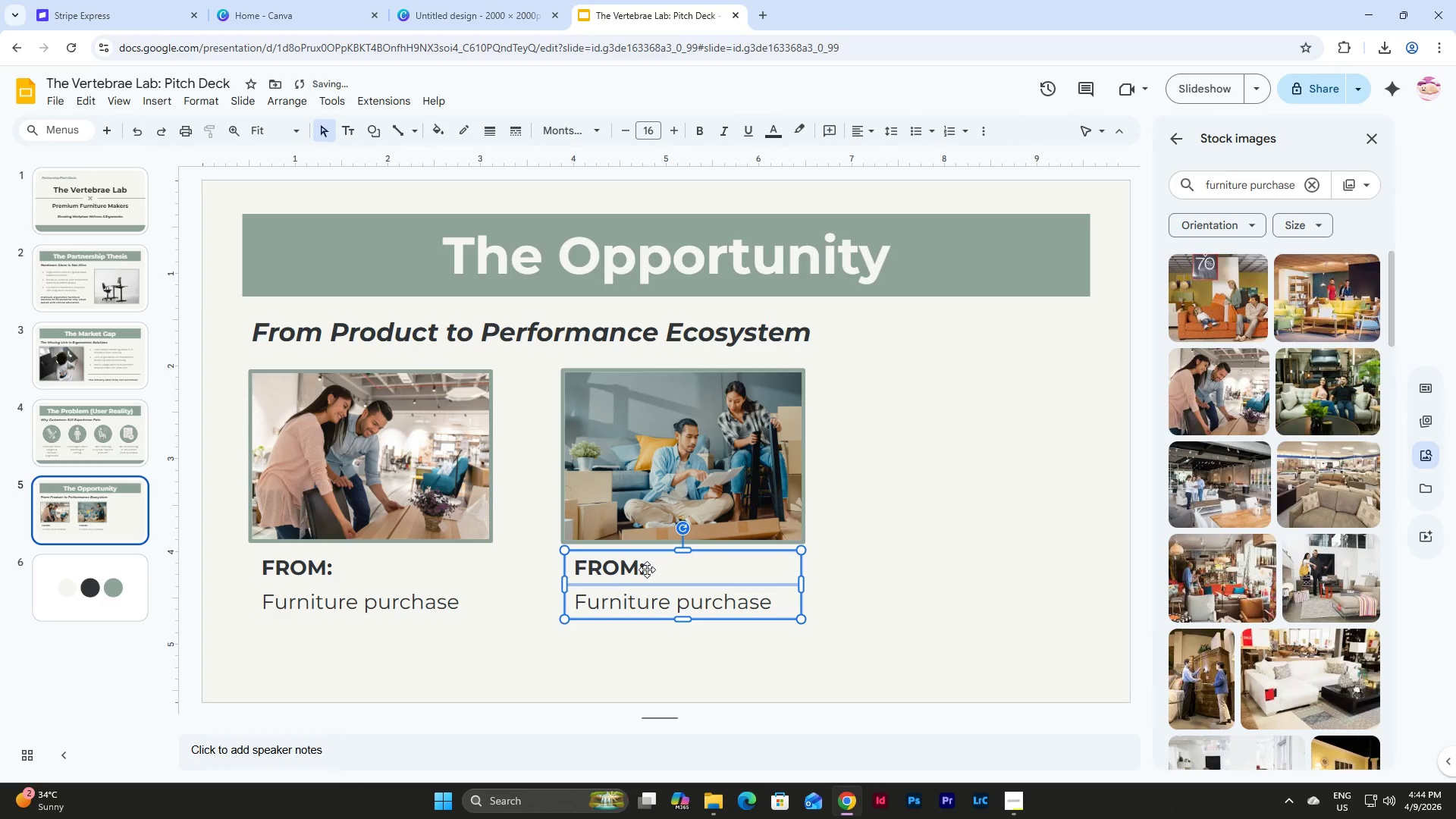 
double_click([626, 561])
 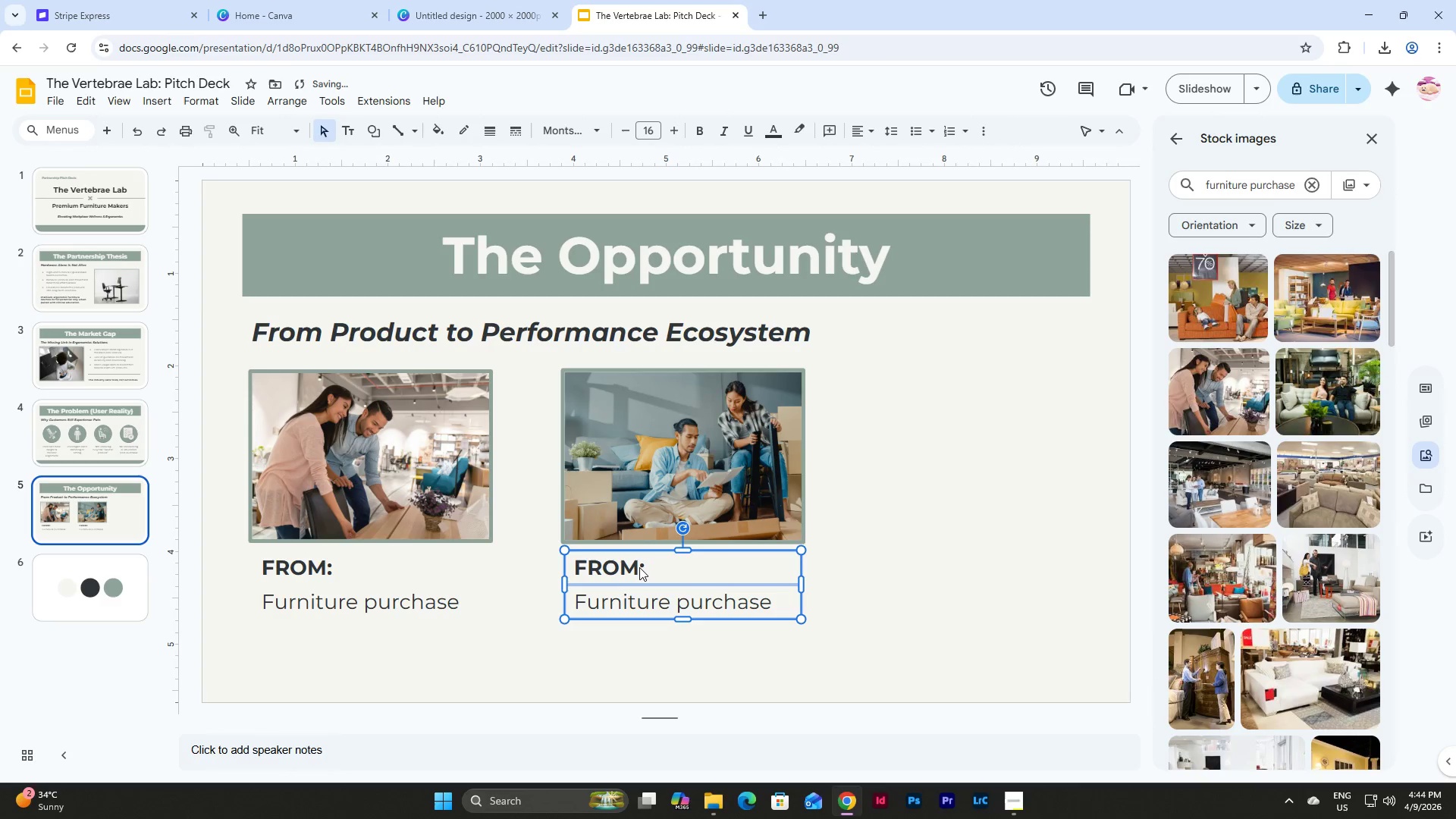 
triple_click([639, 567])
 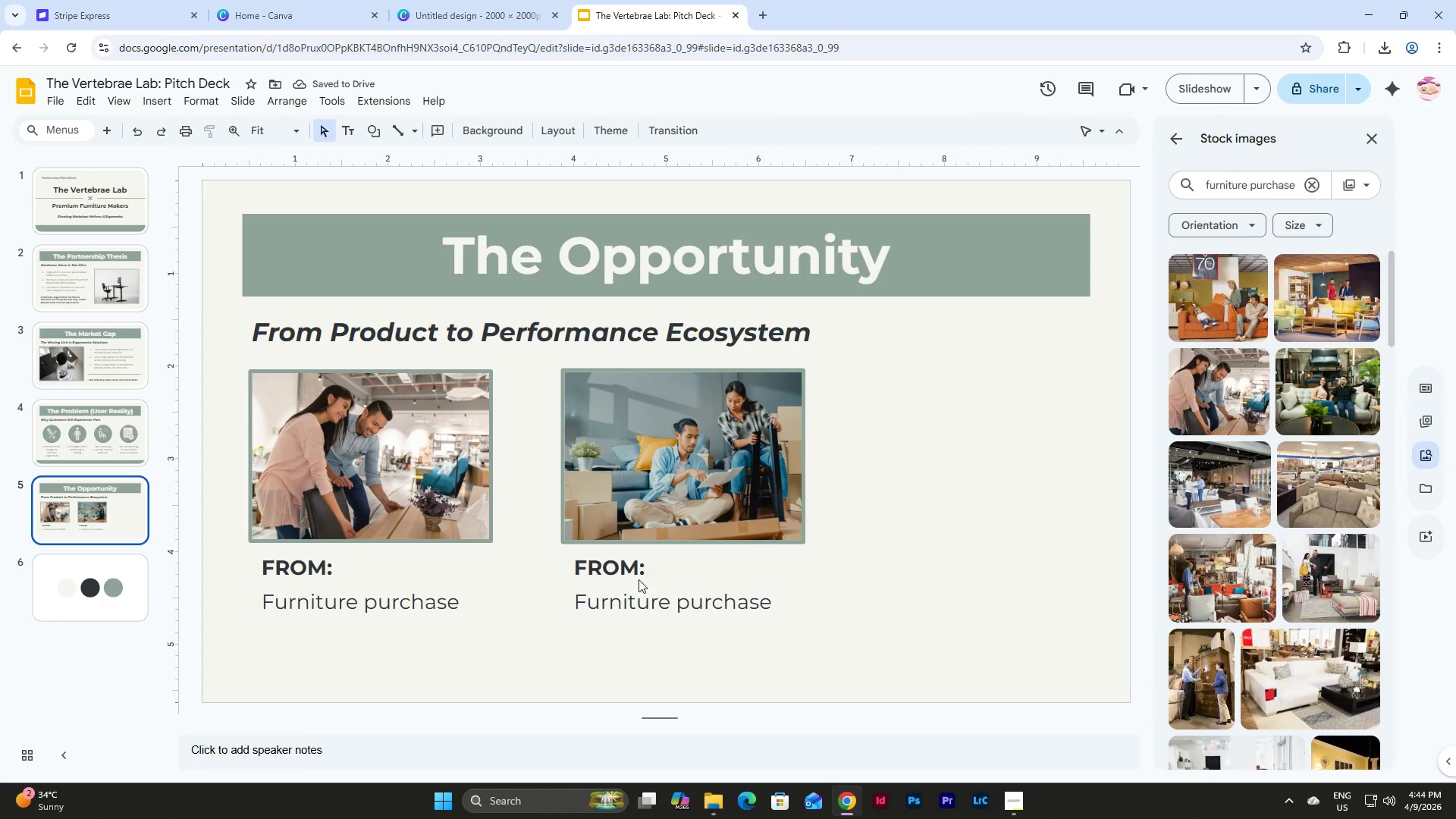 
double_click([639, 562])
 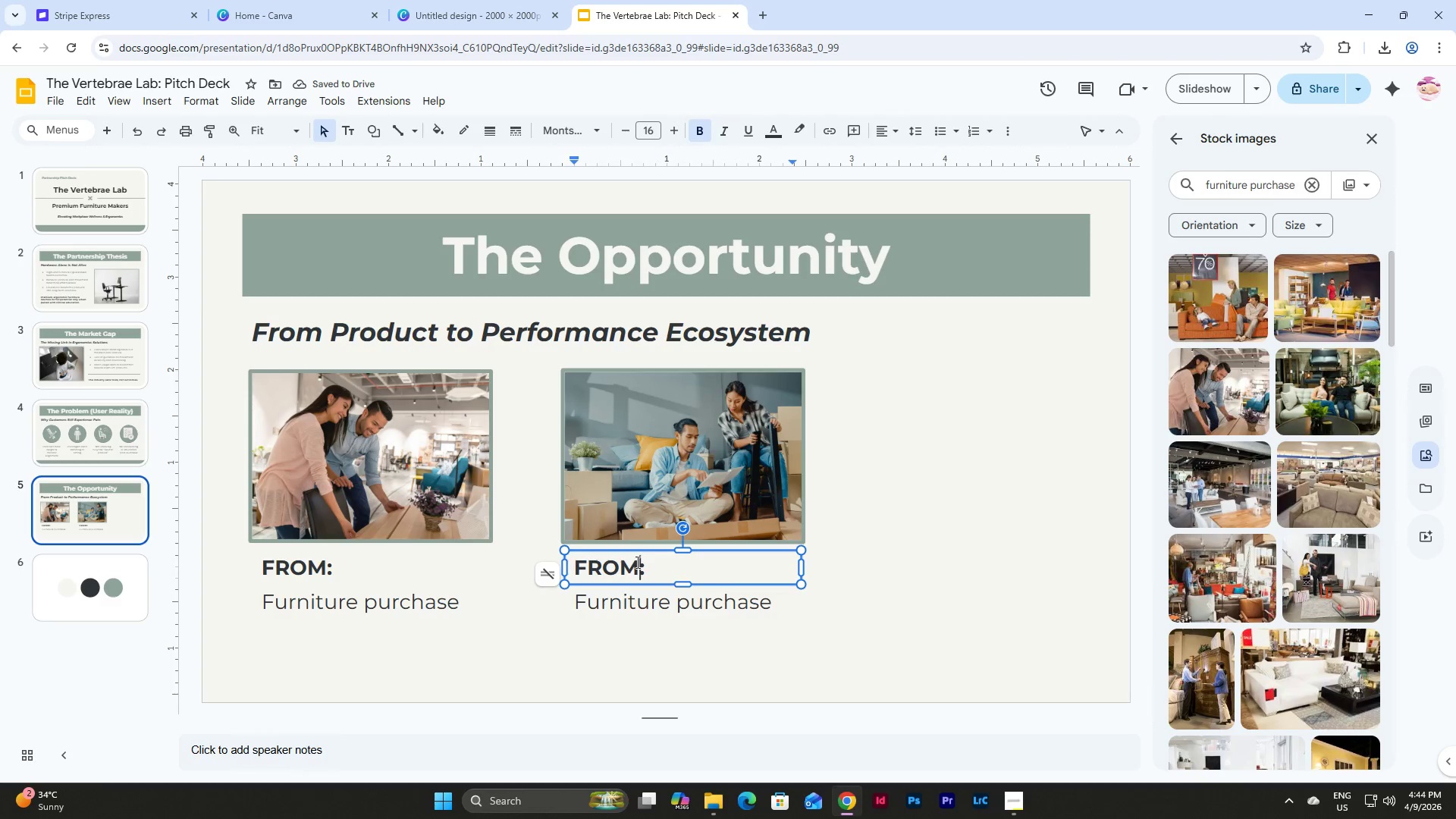 
triple_click([635, 563])
 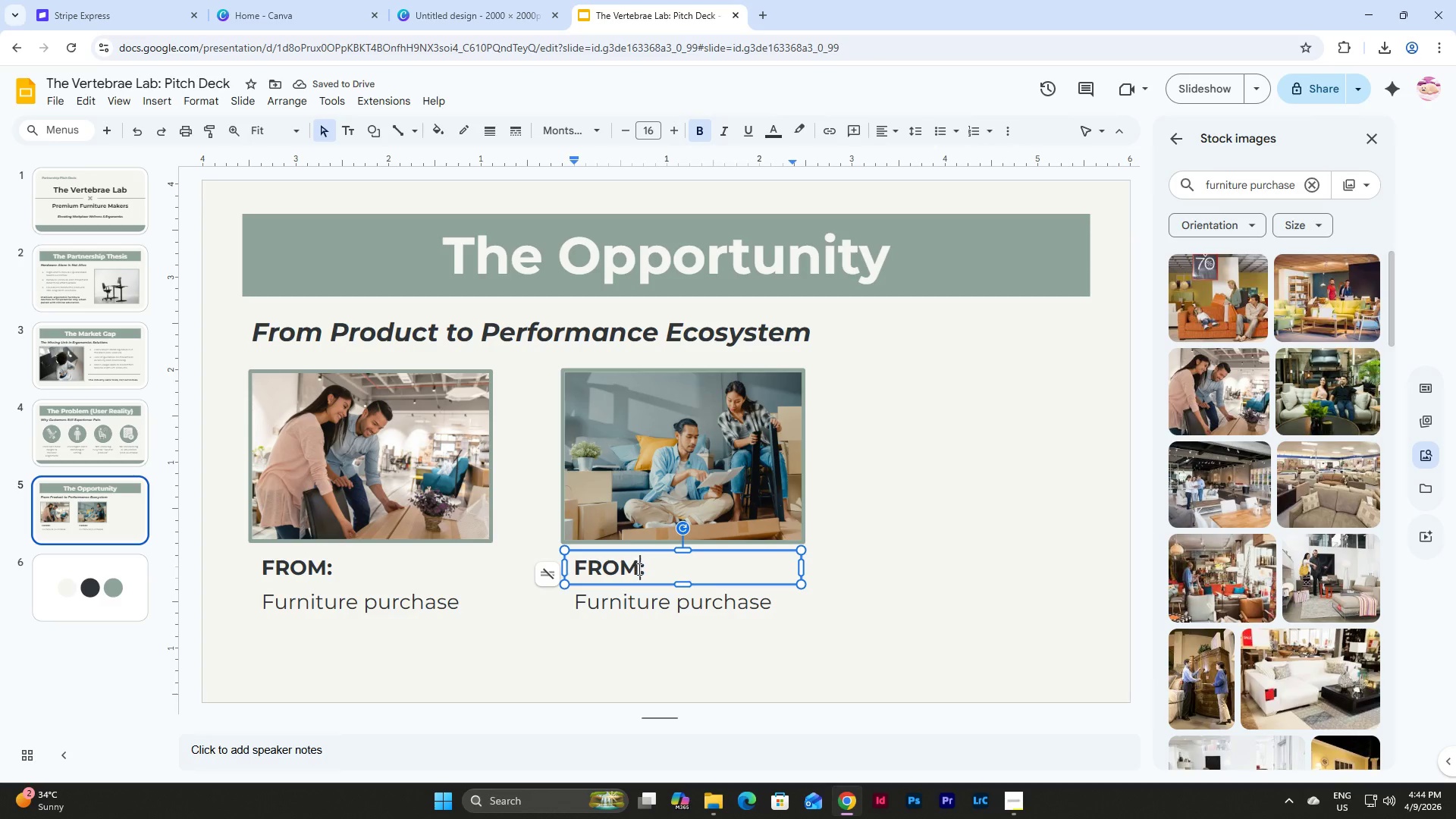 
left_click_drag(start_coordinate=[638, 569], to_coordinate=[551, 568])
 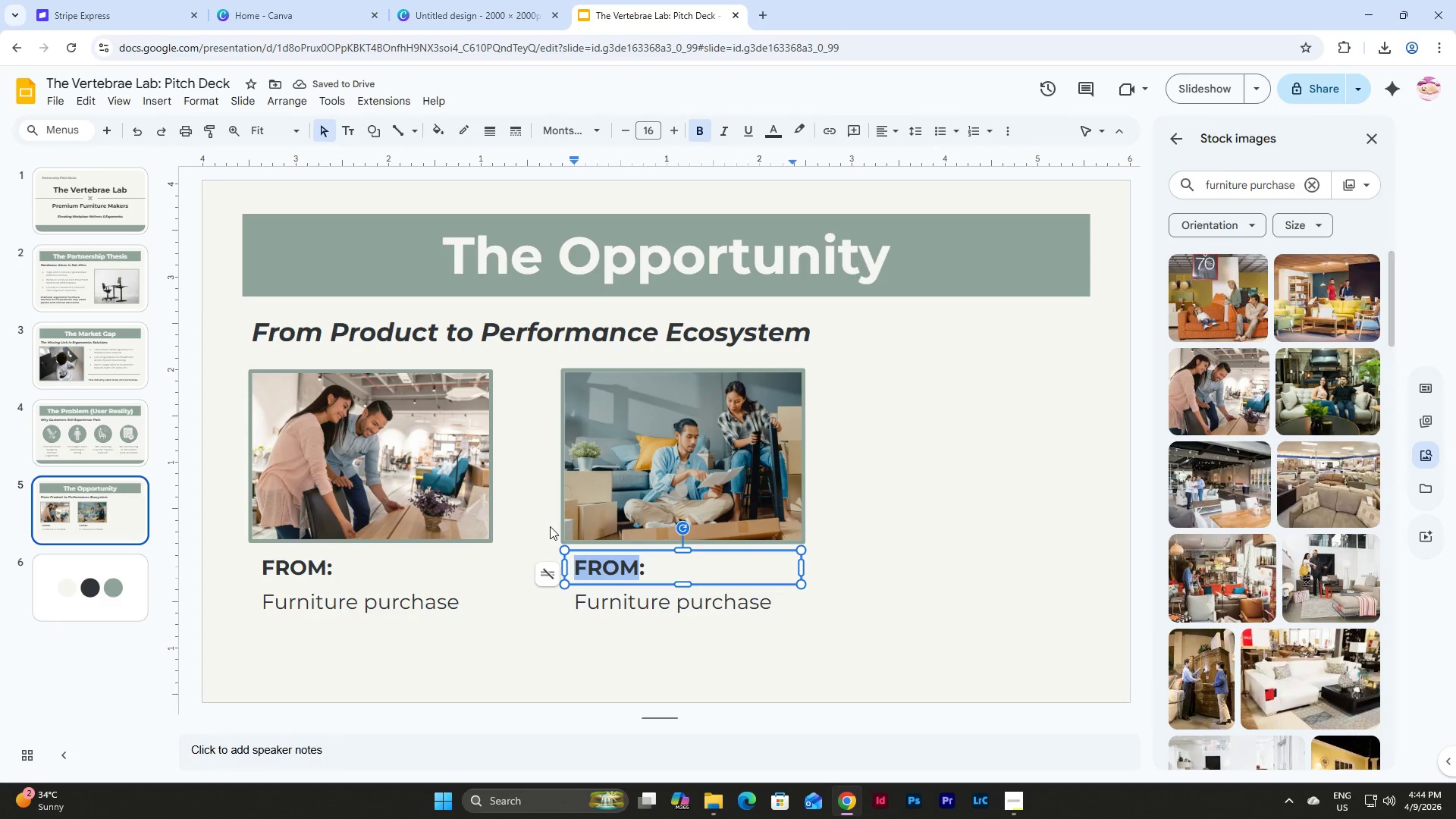 
type(TO)
 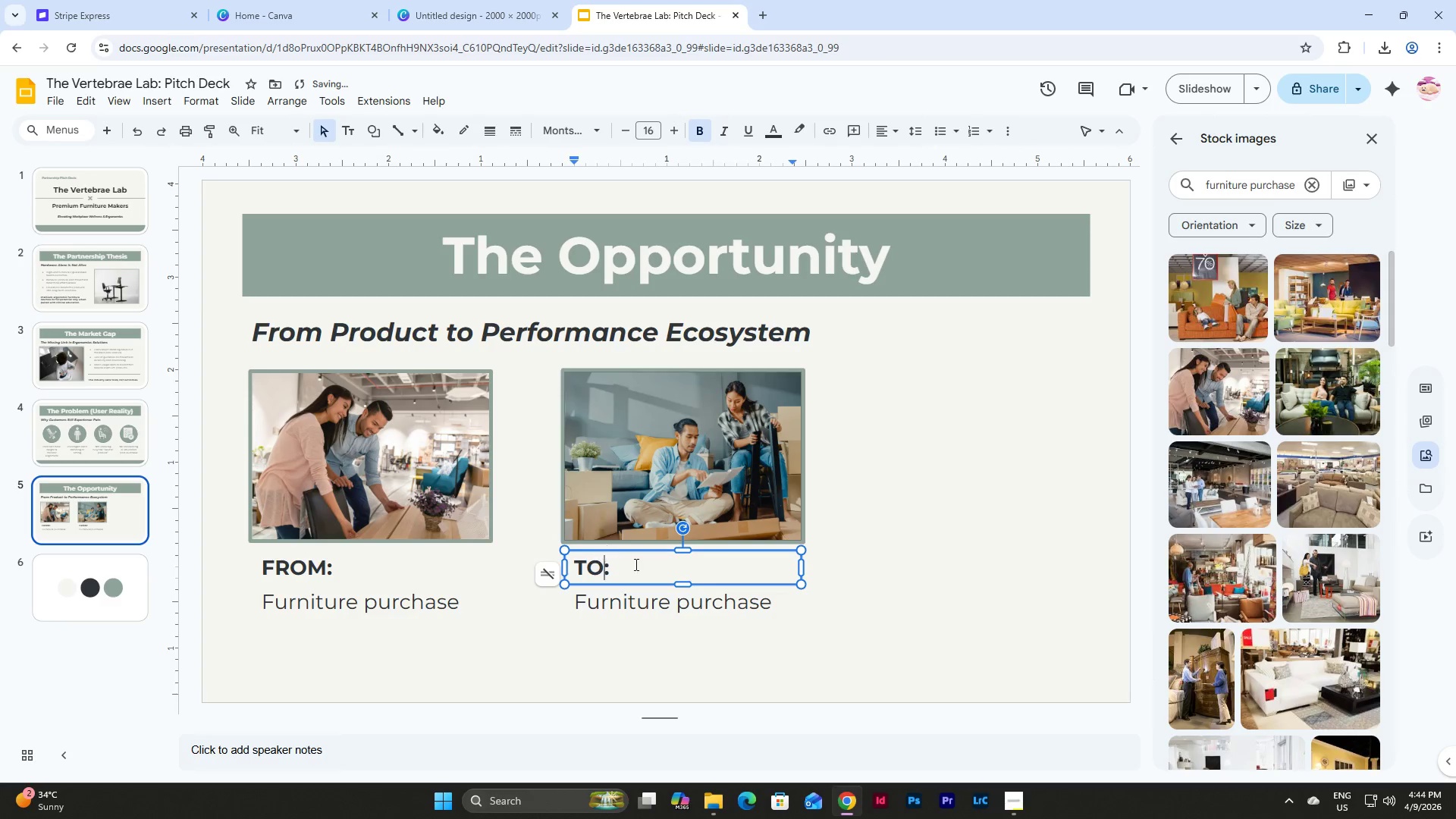 
left_click([691, 616])
 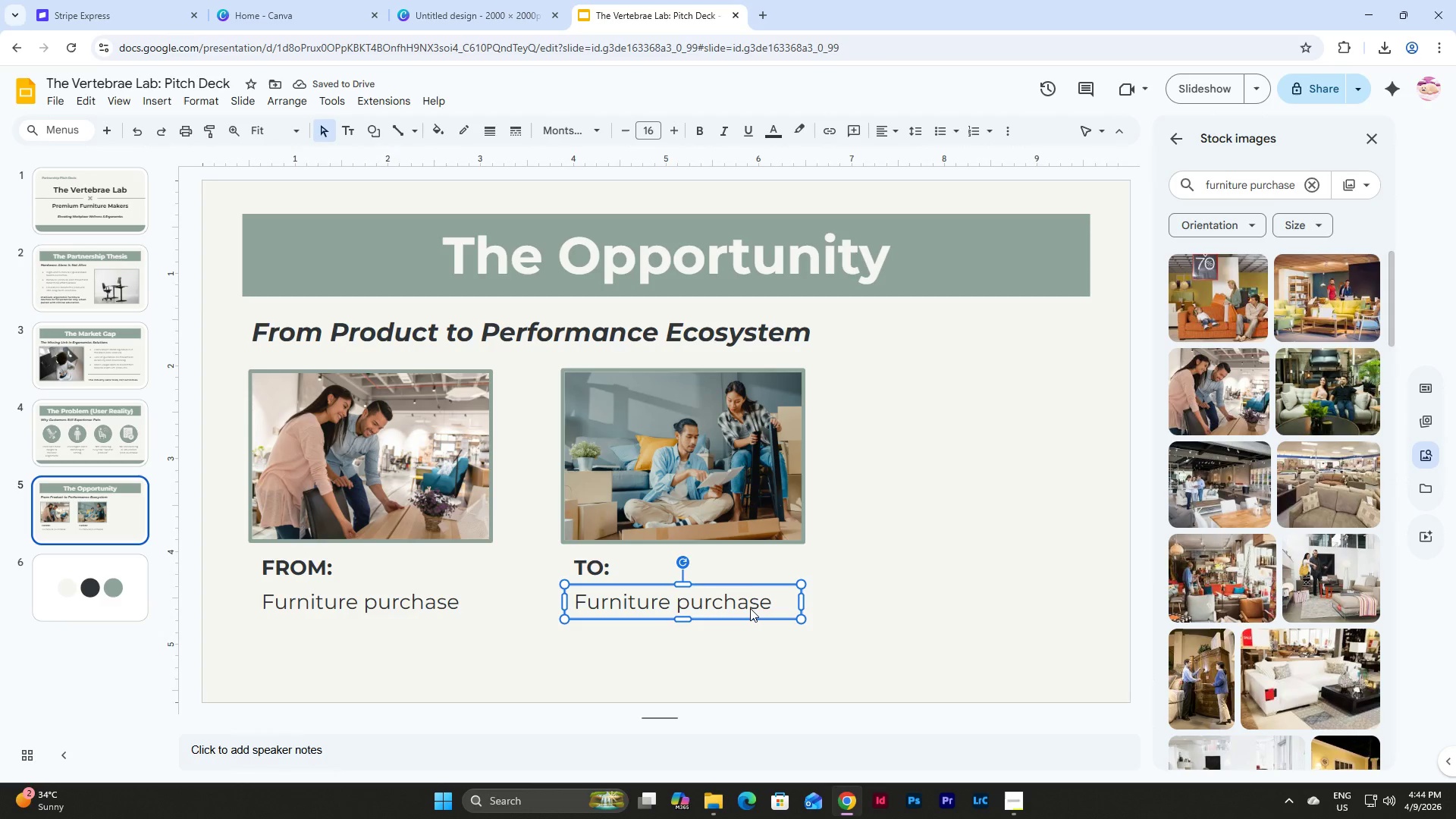 
left_click([750, 608])
 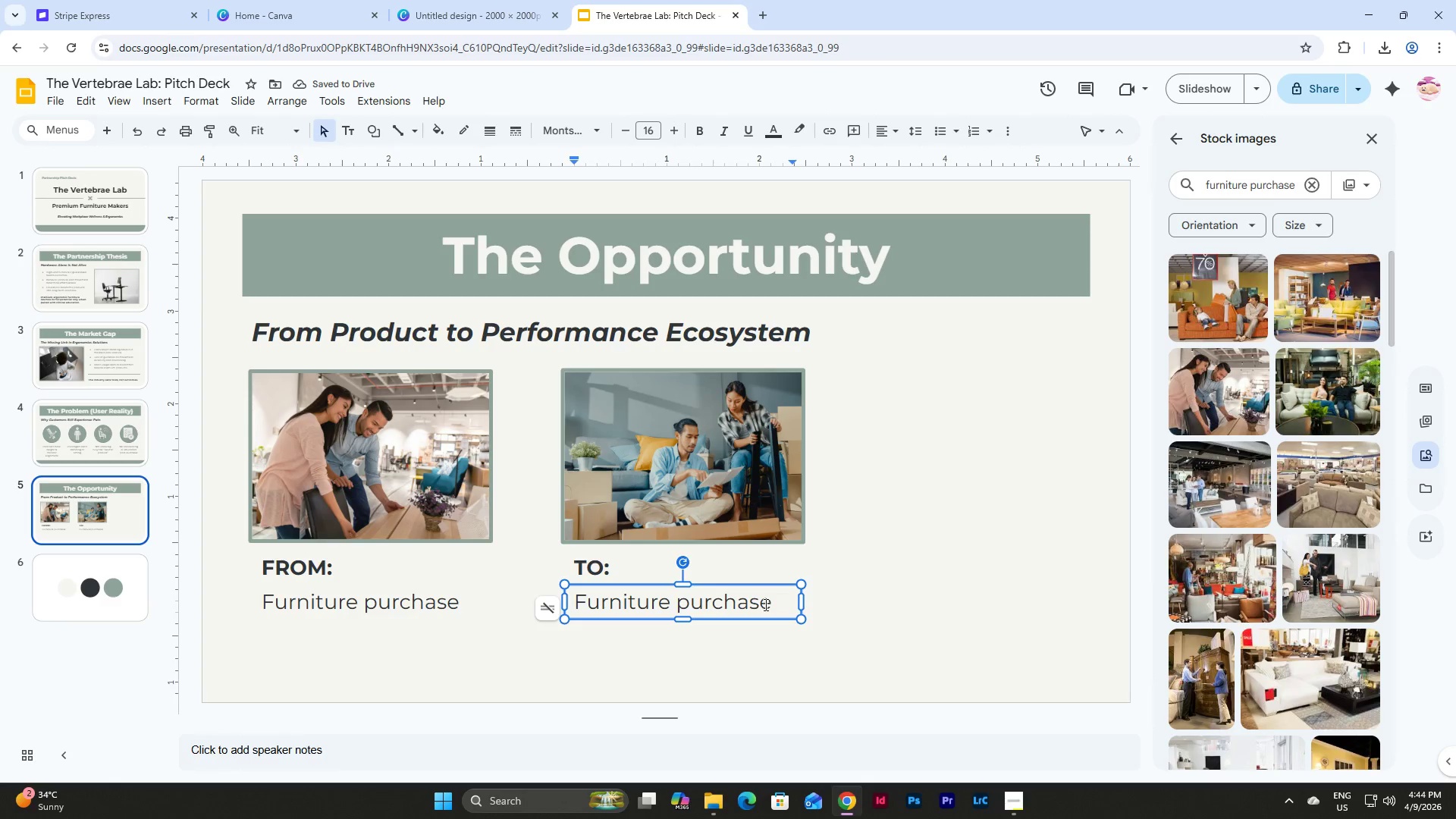 
left_click_drag(start_coordinate=[767, 604], to_coordinate=[576, 598])
 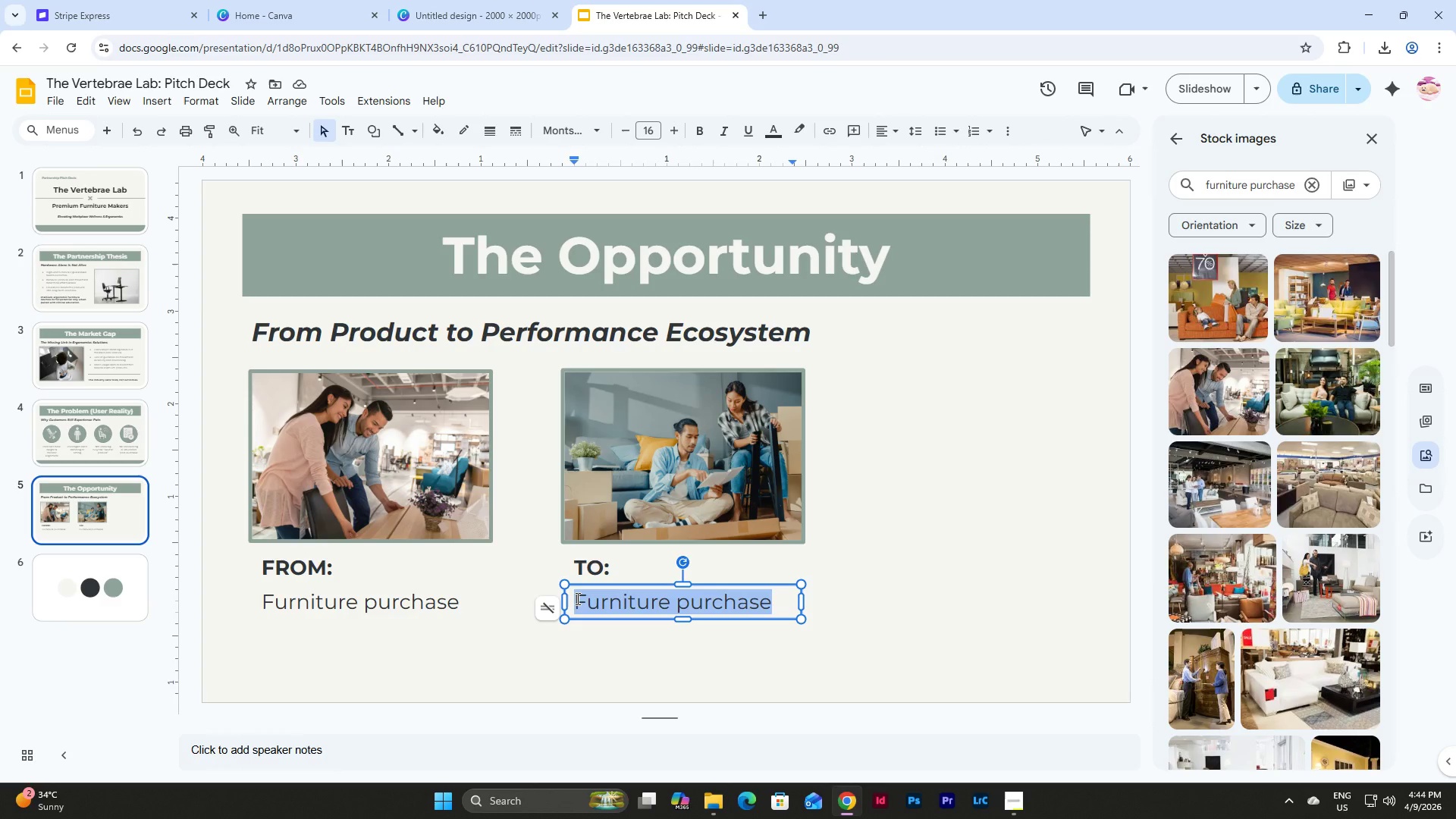 
type(Guided welnne)
key(Backspace)
key(Backspace)
key(Backspace)
type(lness experience)
 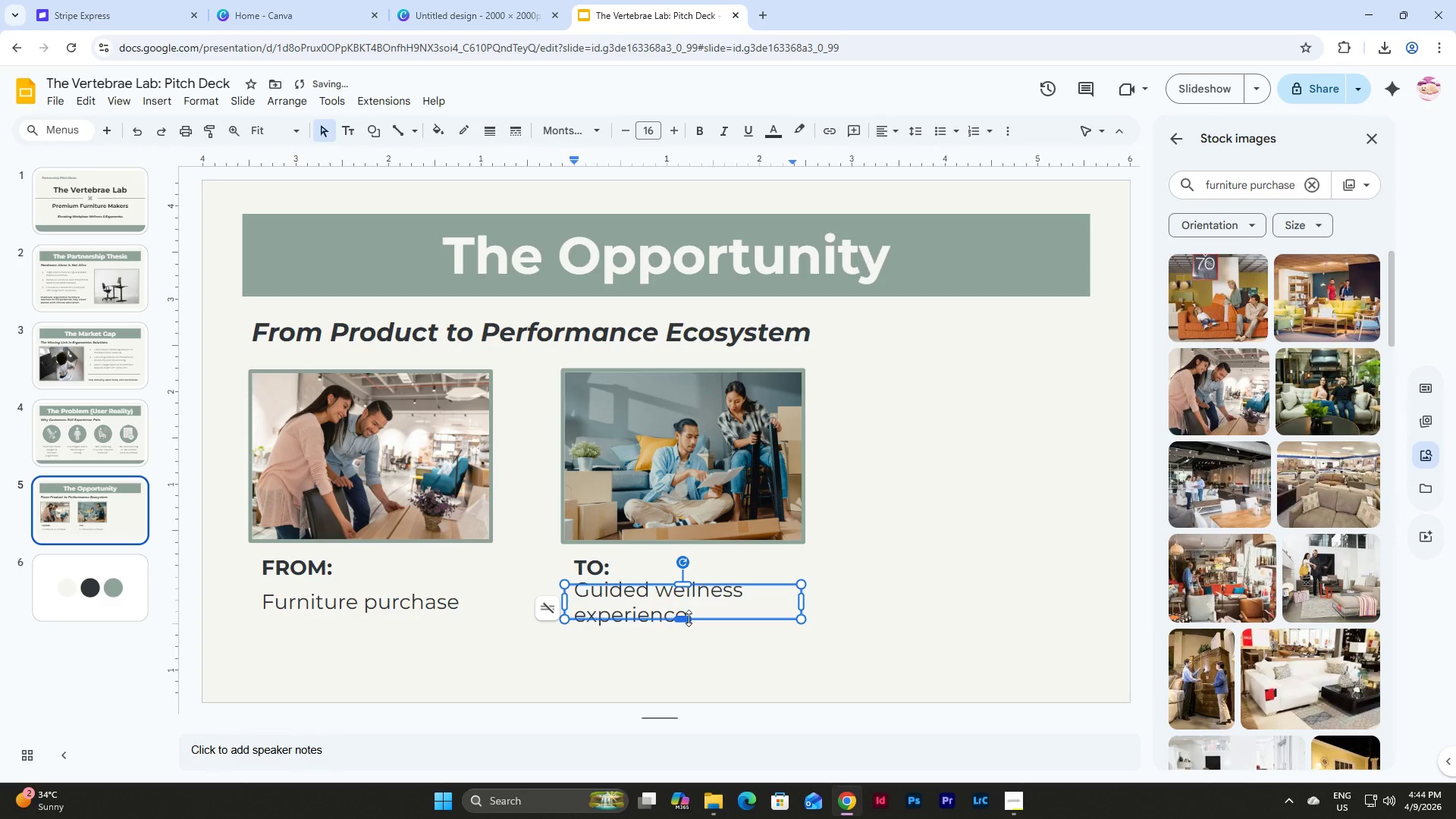 
left_click_drag(start_coordinate=[685, 621], to_coordinate=[685, 636])
 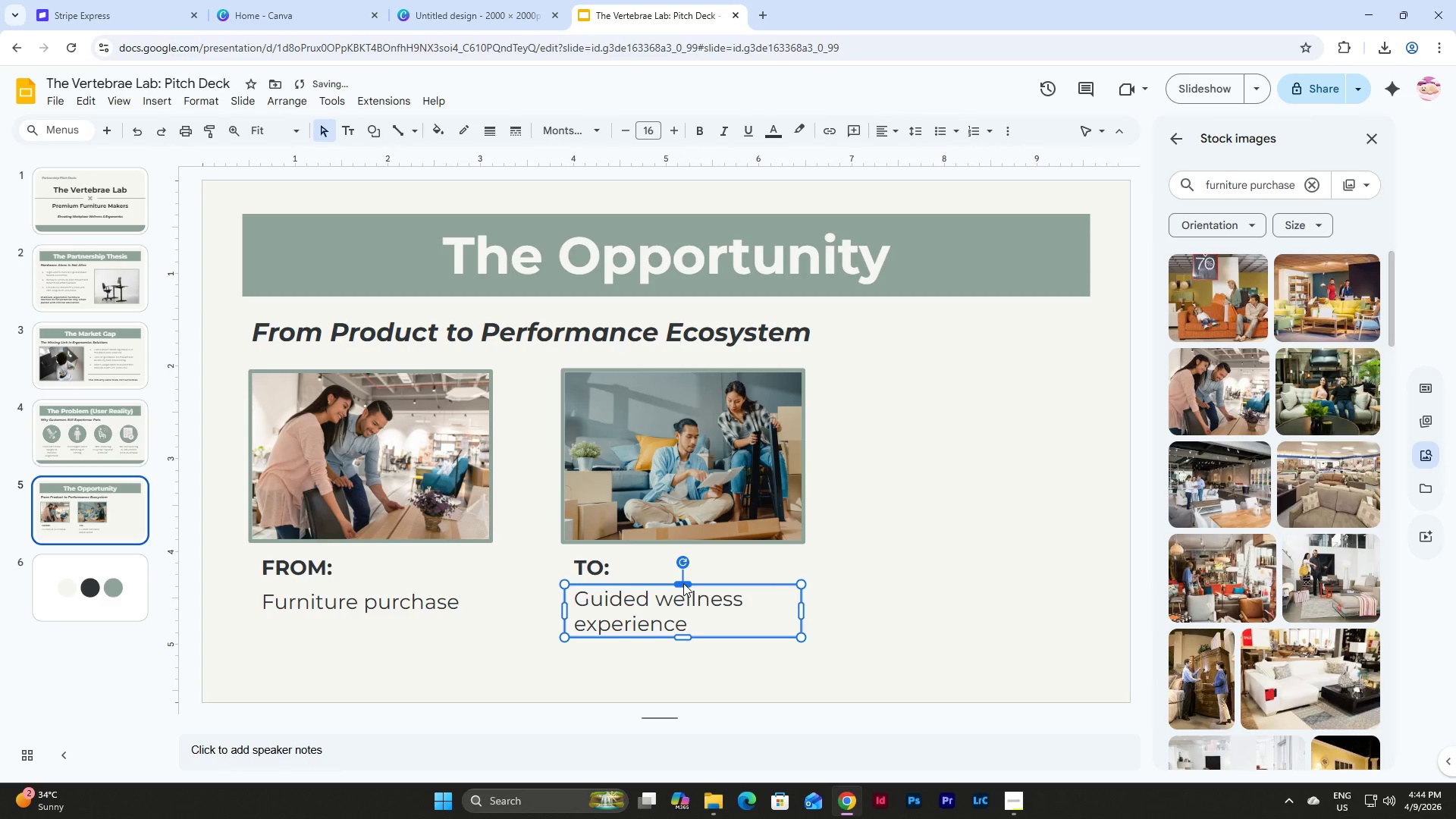 
left_click([824, 688])
 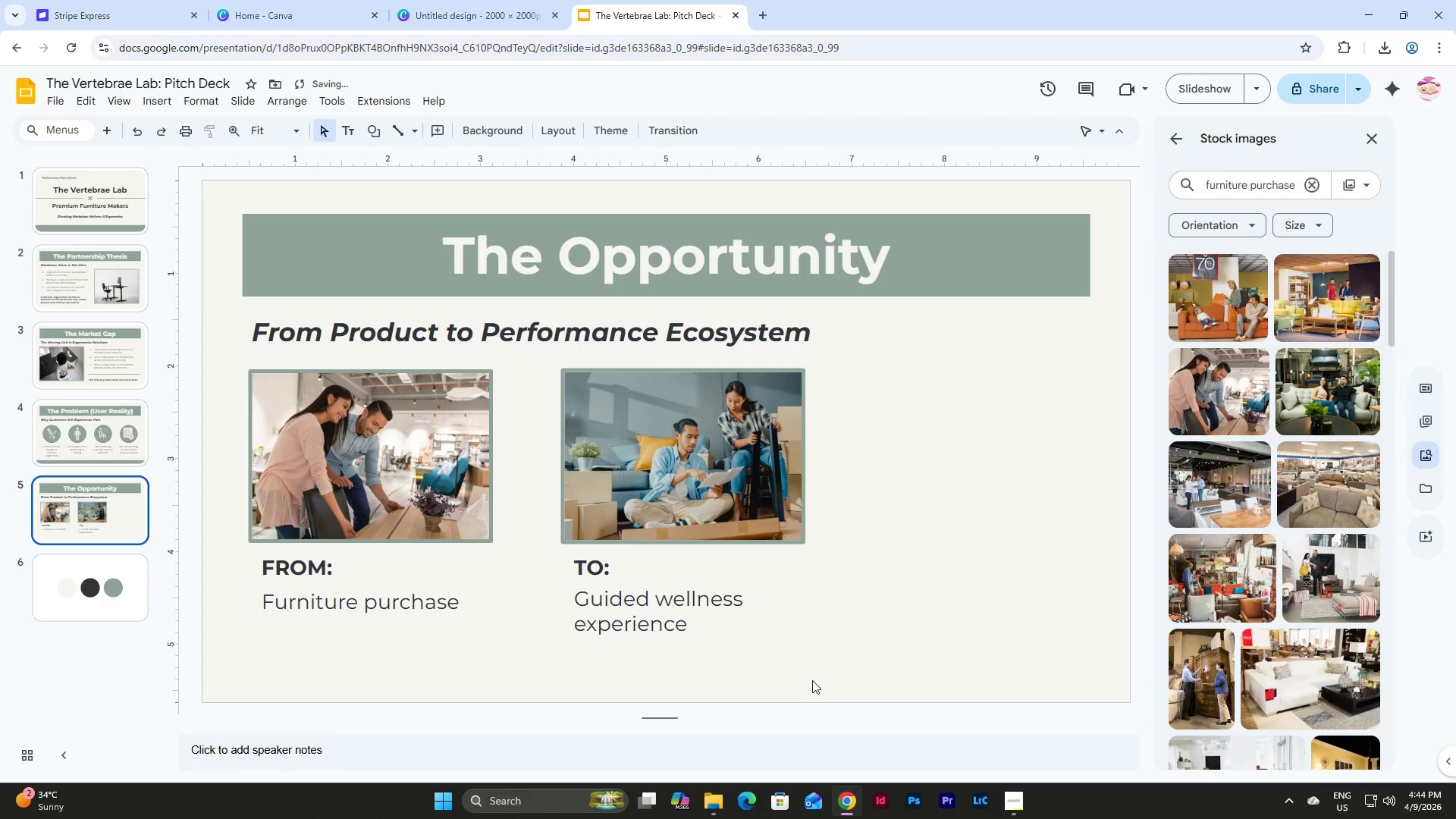 
left_click_drag(start_coordinate=[812, 679], to_coordinate=[265, 568])
 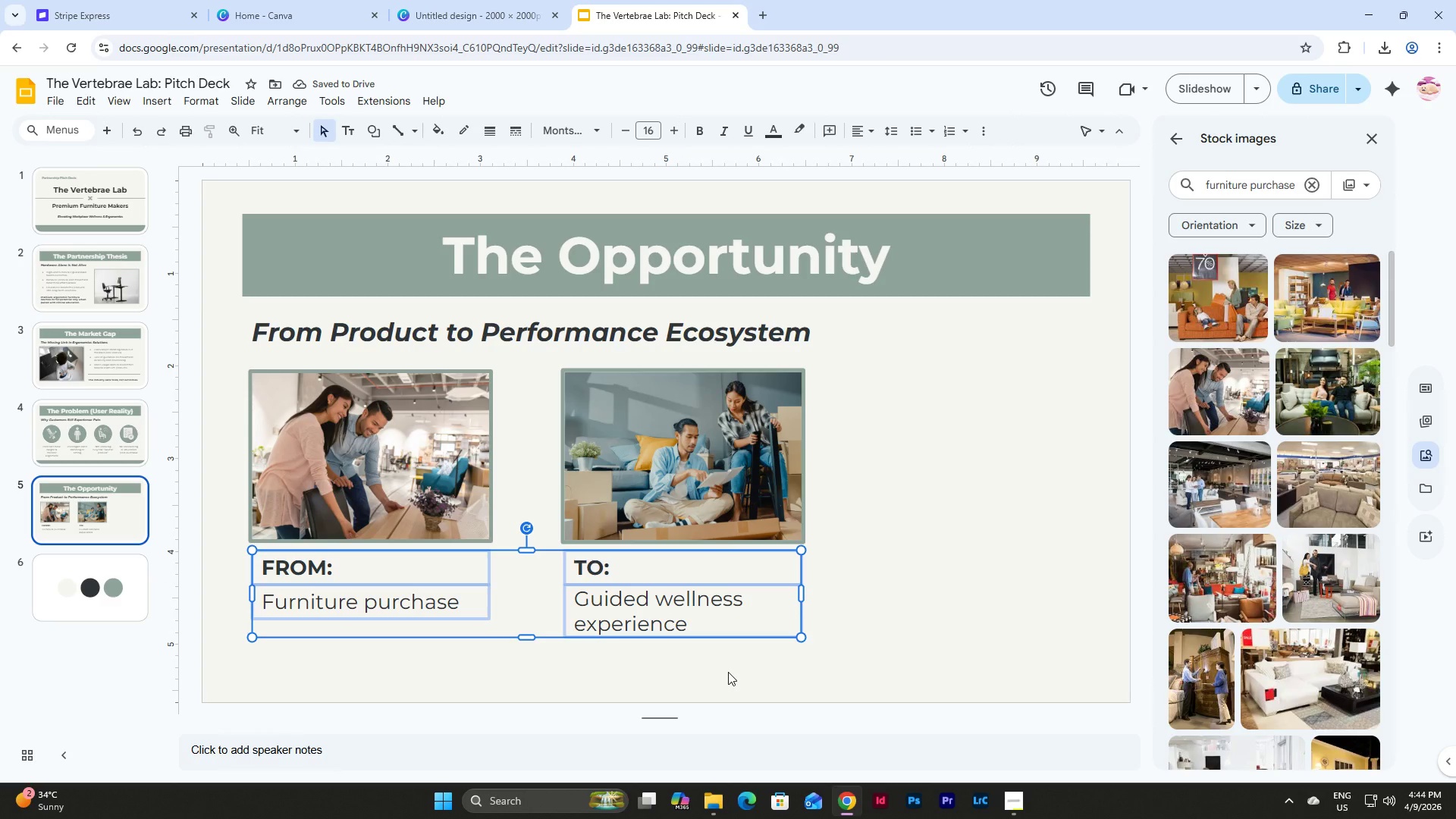 
left_click([728, 672])
 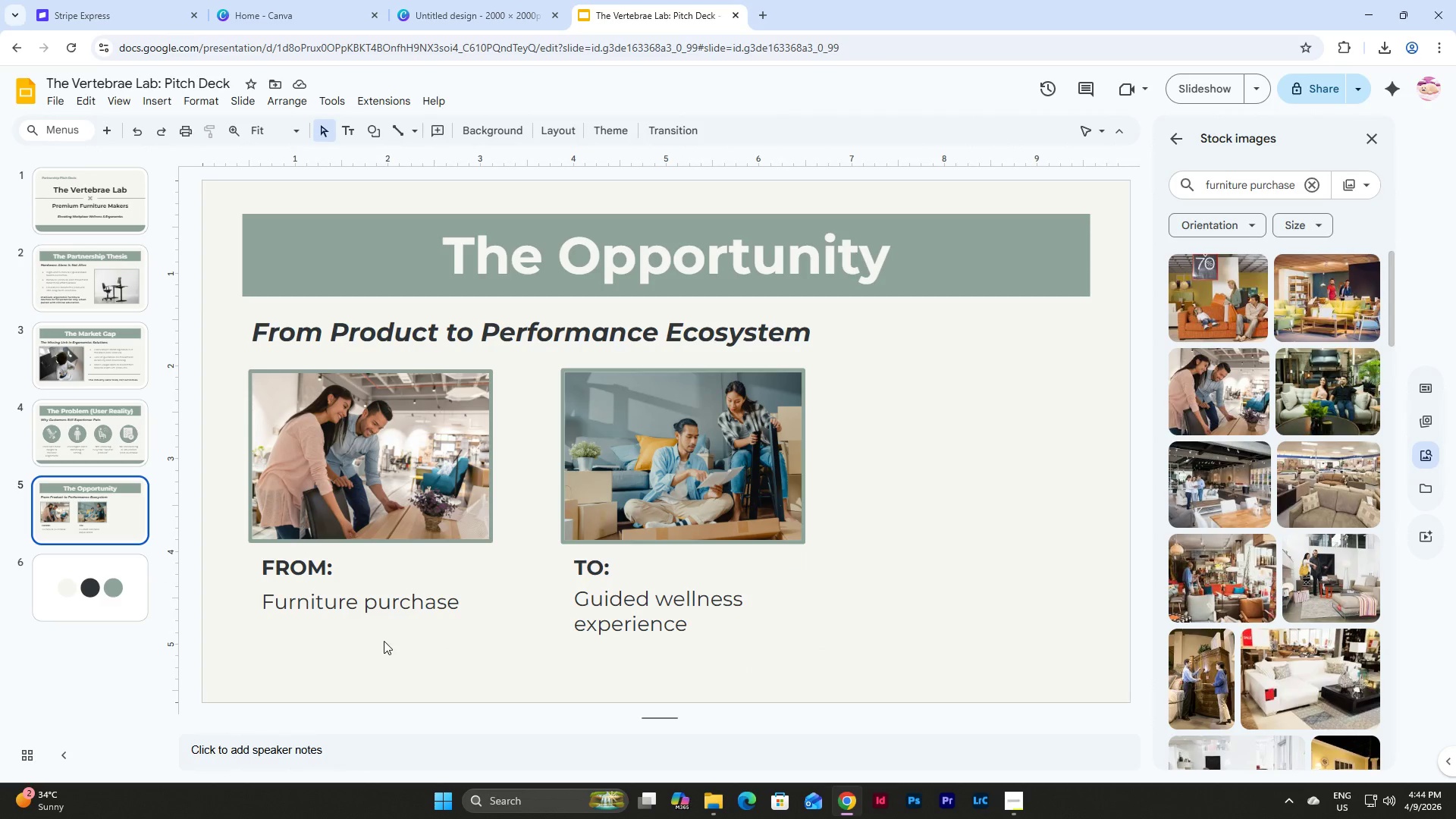 
left_click_drag(start_coordinate=[457, 626], to_coordinate=[234, 468])
 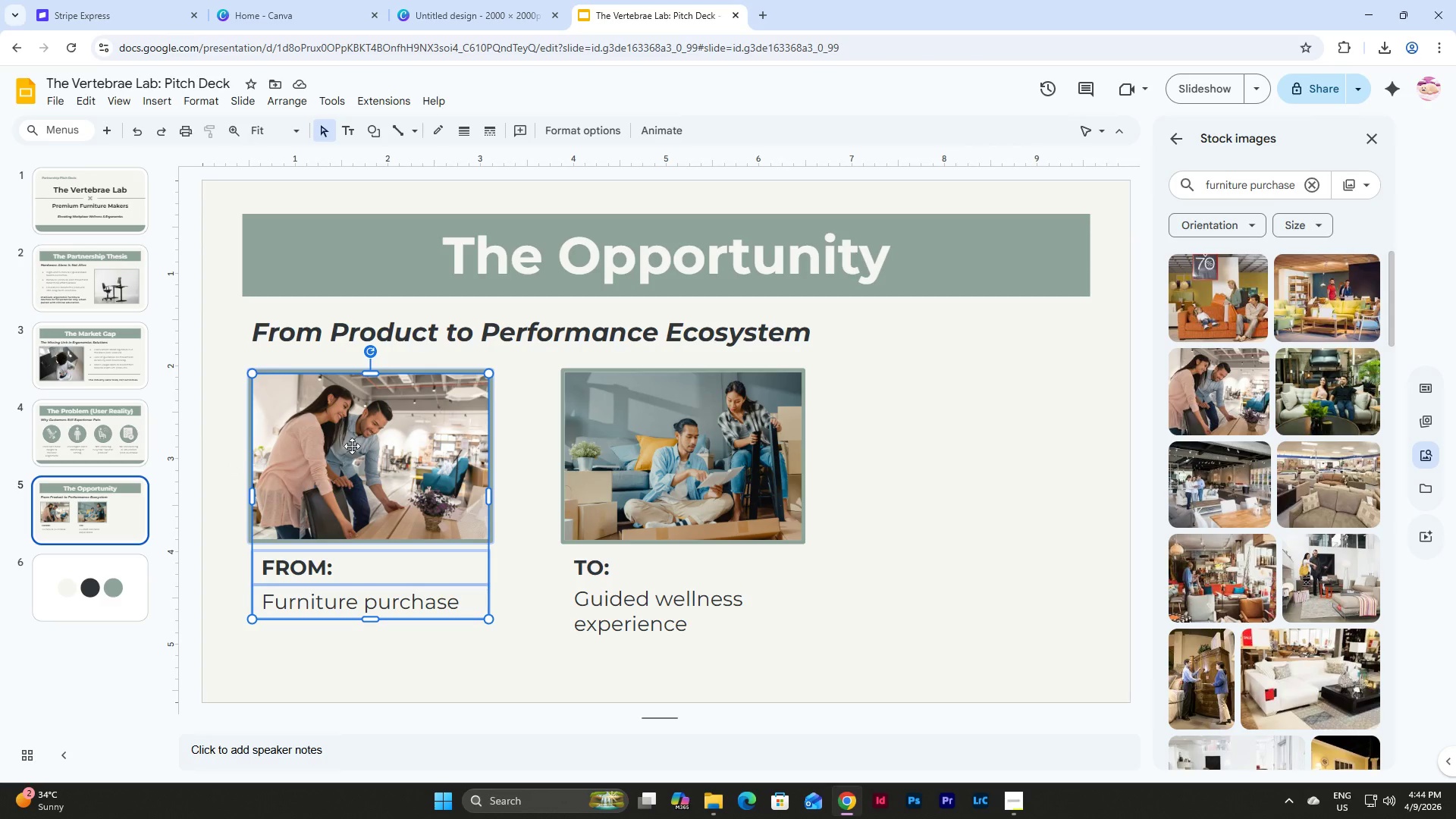 
left_click([854, 657])
 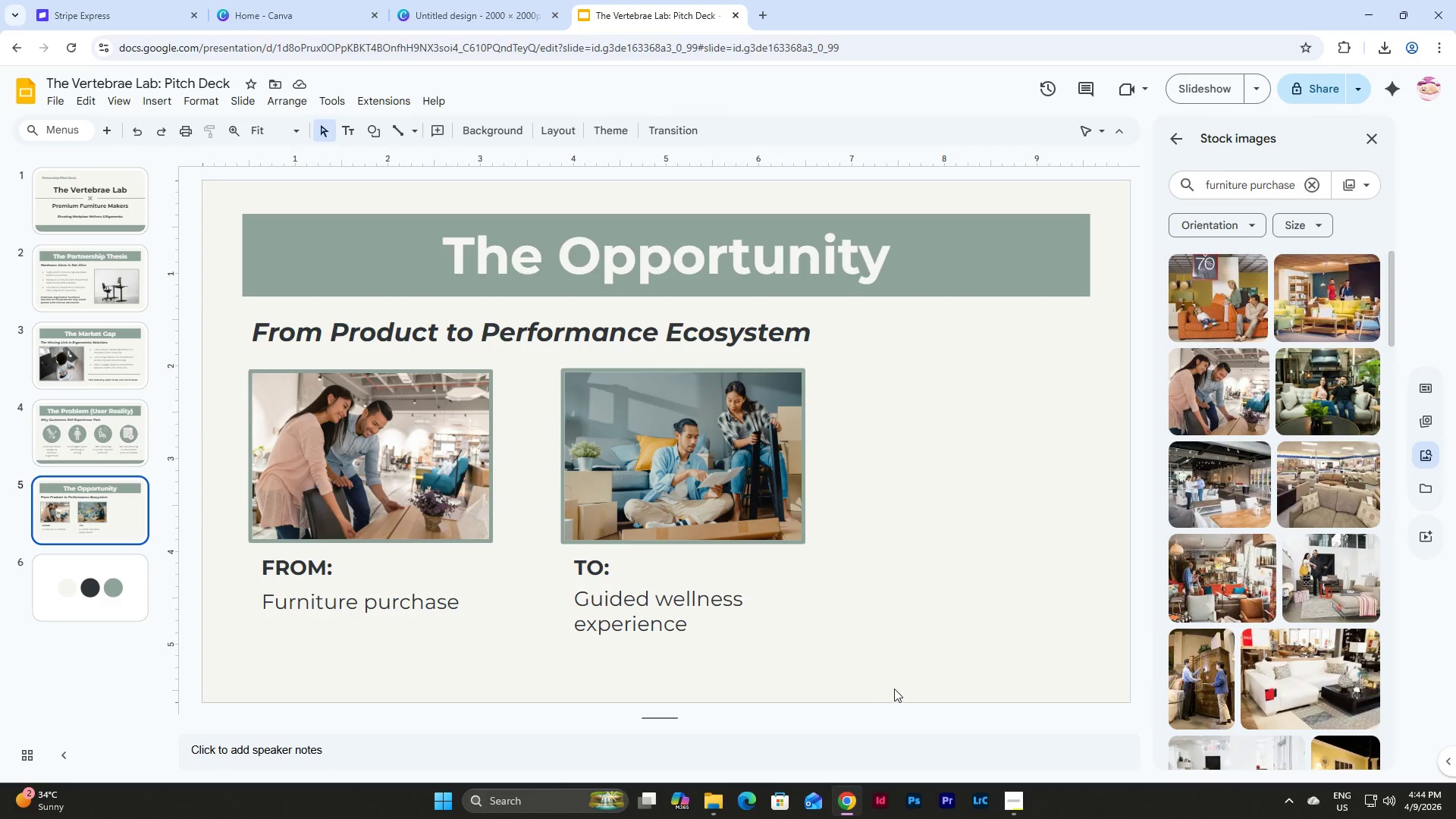 
left_click_drag(start_coordinate=[894, 689], to_coordinate=[290, 415])
 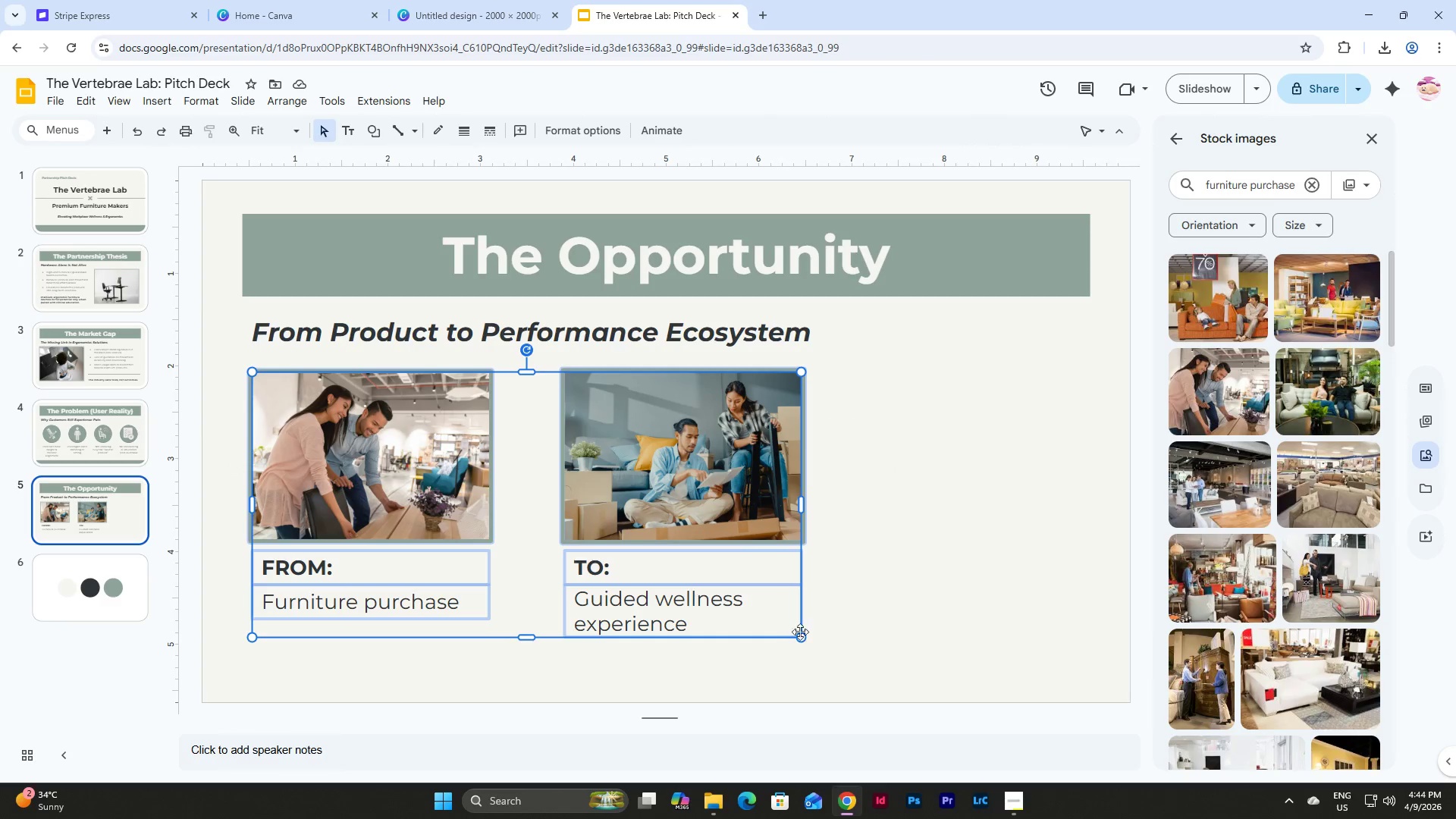 
left_click([916, 610])
 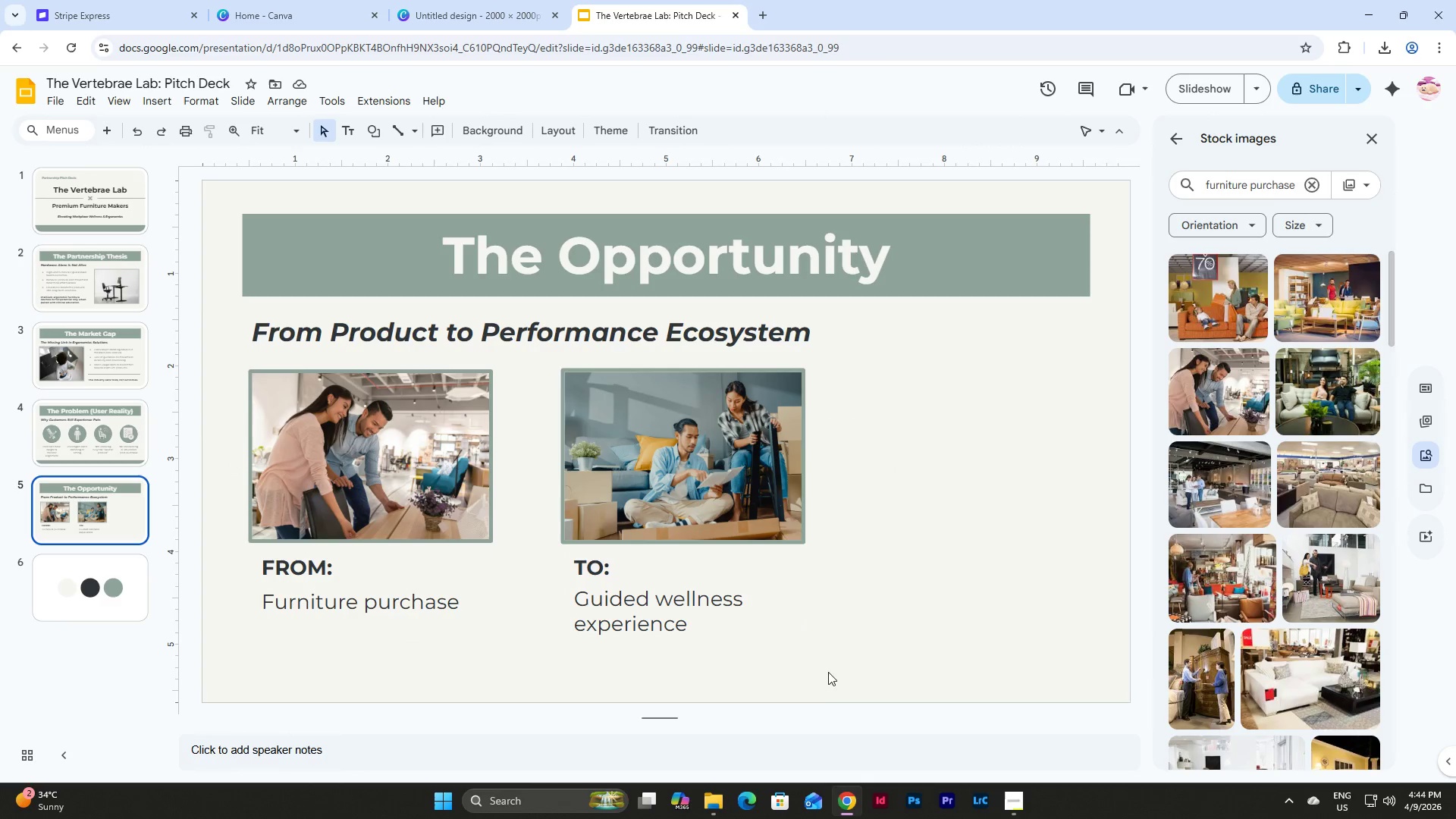 
left_click_drag(start_coordinate=[827, 672], to_coordinate=[576, 464])
 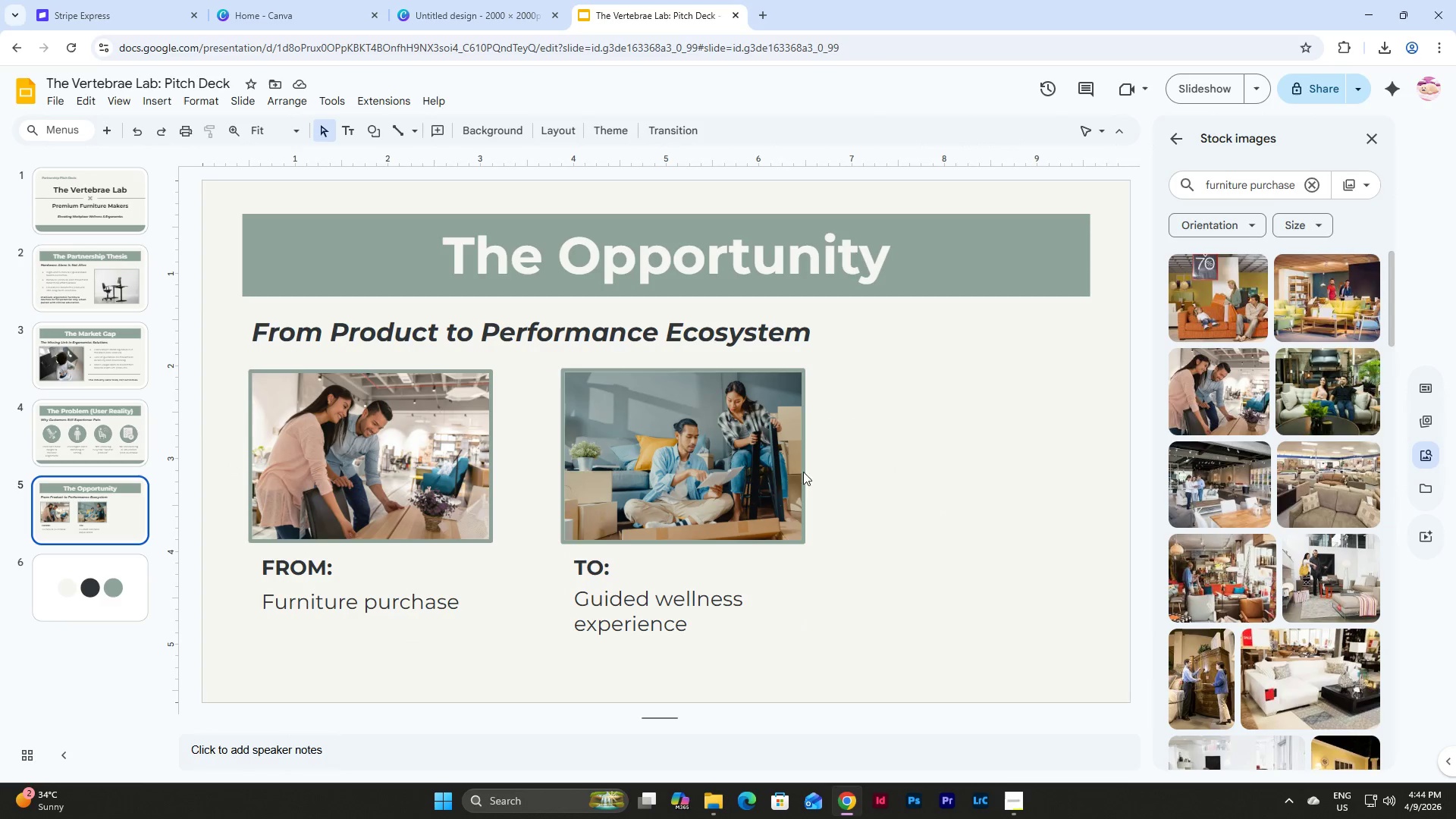 
double_click([682, 445])
 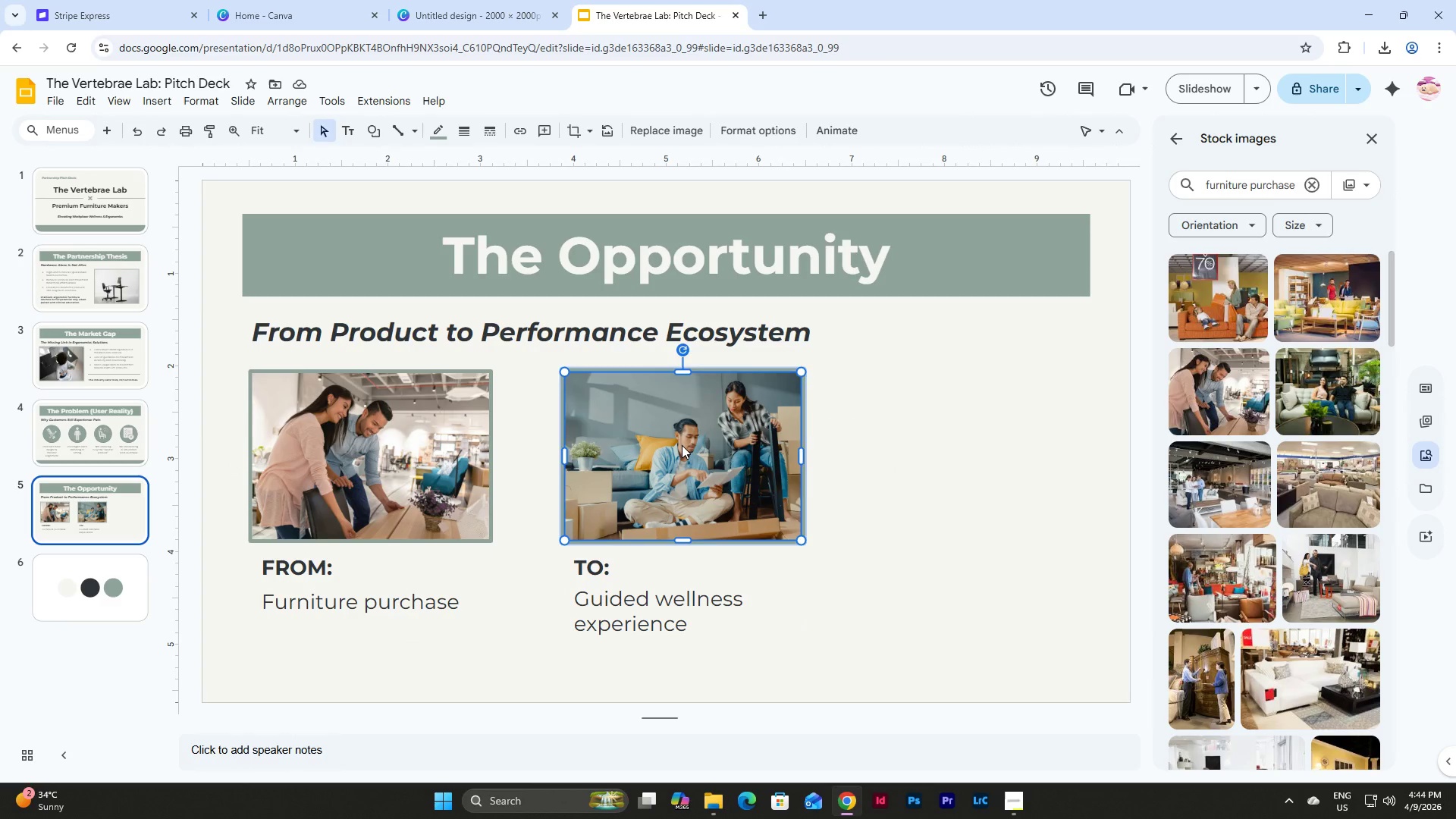 
triple_click([682, 445])
 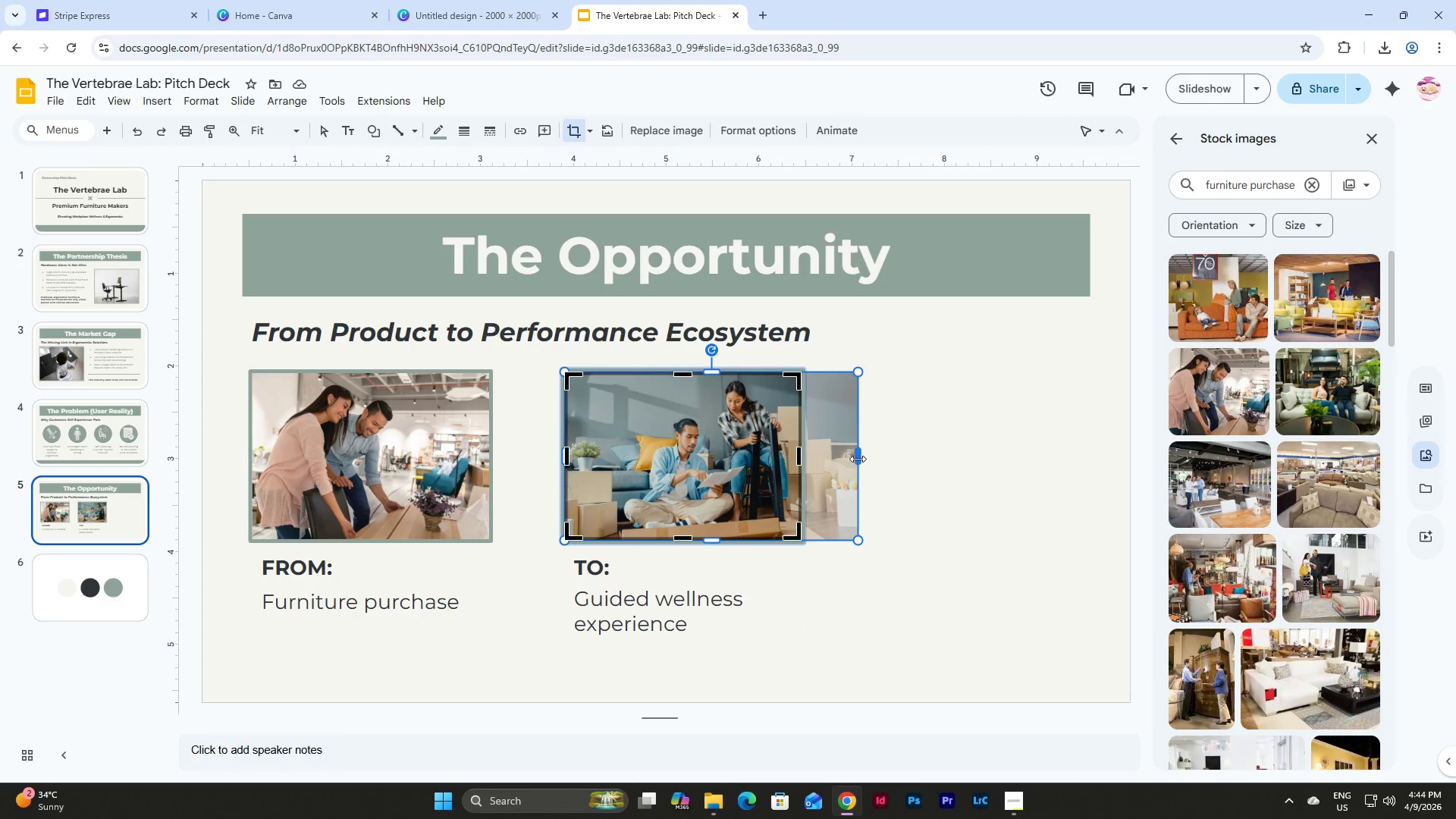 
left_click_drag(start_coordinate=[861, 457], to_coordinate=[871, 458])
 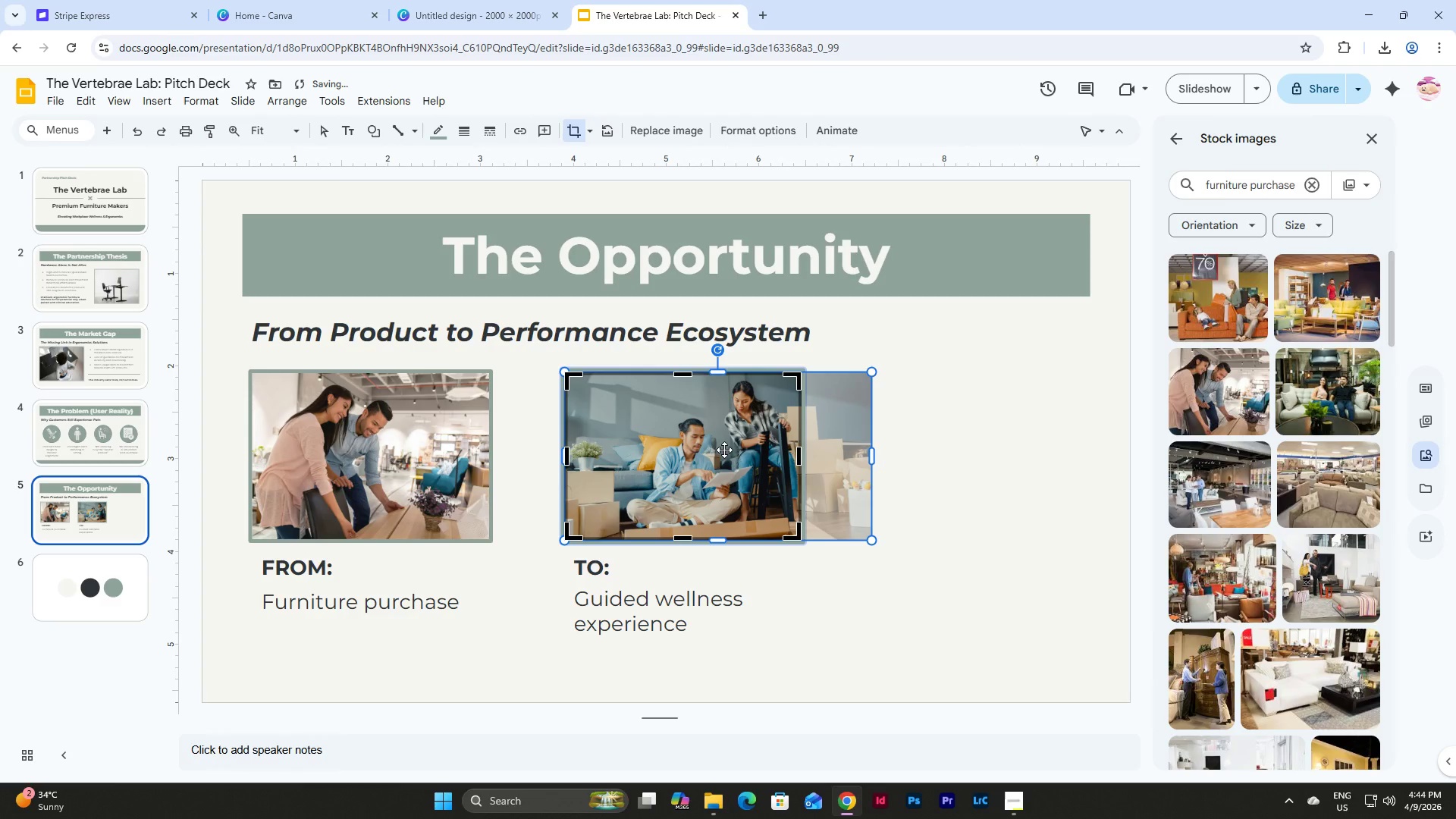 
left_click_drag(start_coordinate=[724, 450], to_coordinate=[698, 447])
 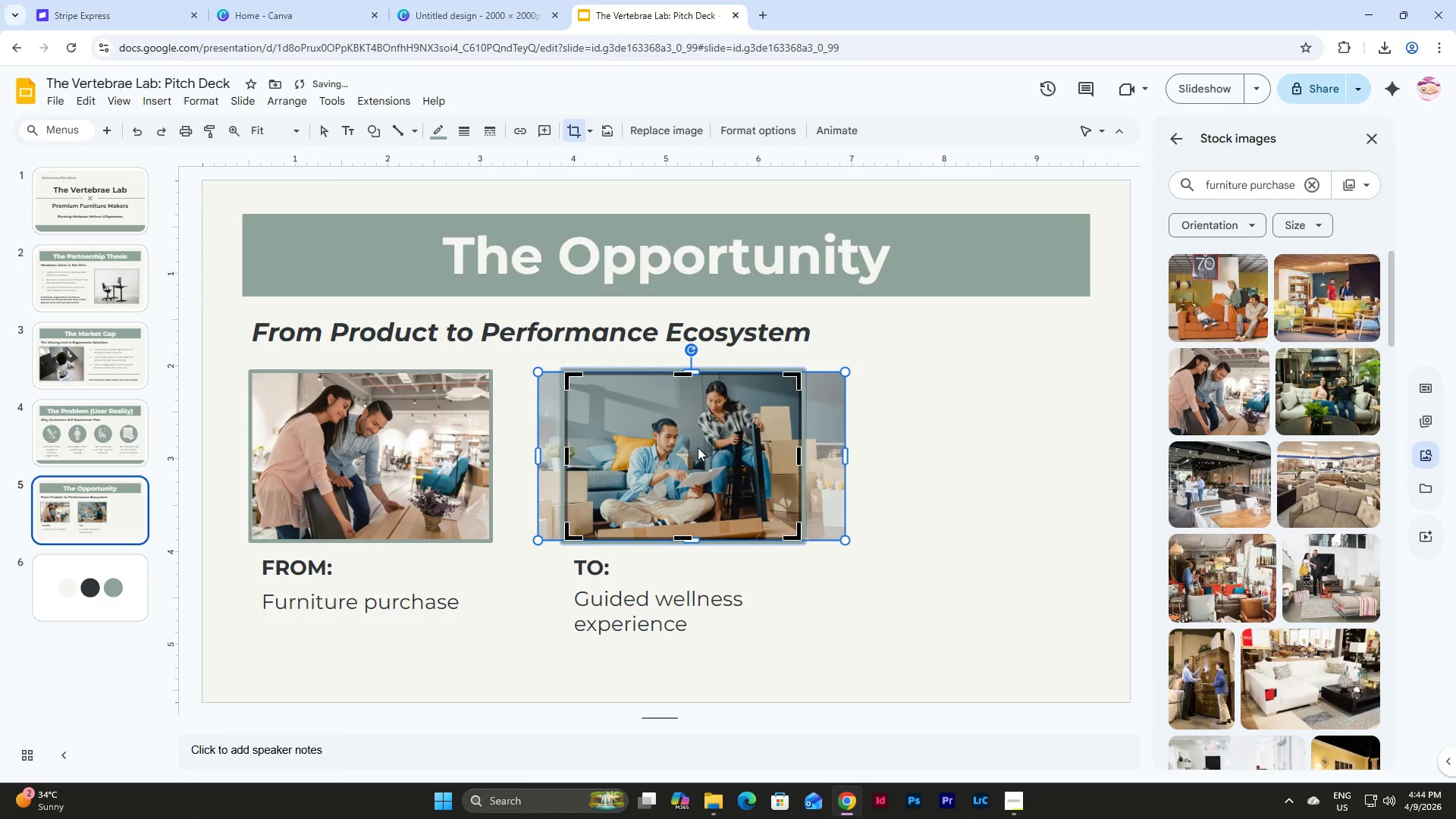 
left_click([940, 450])
 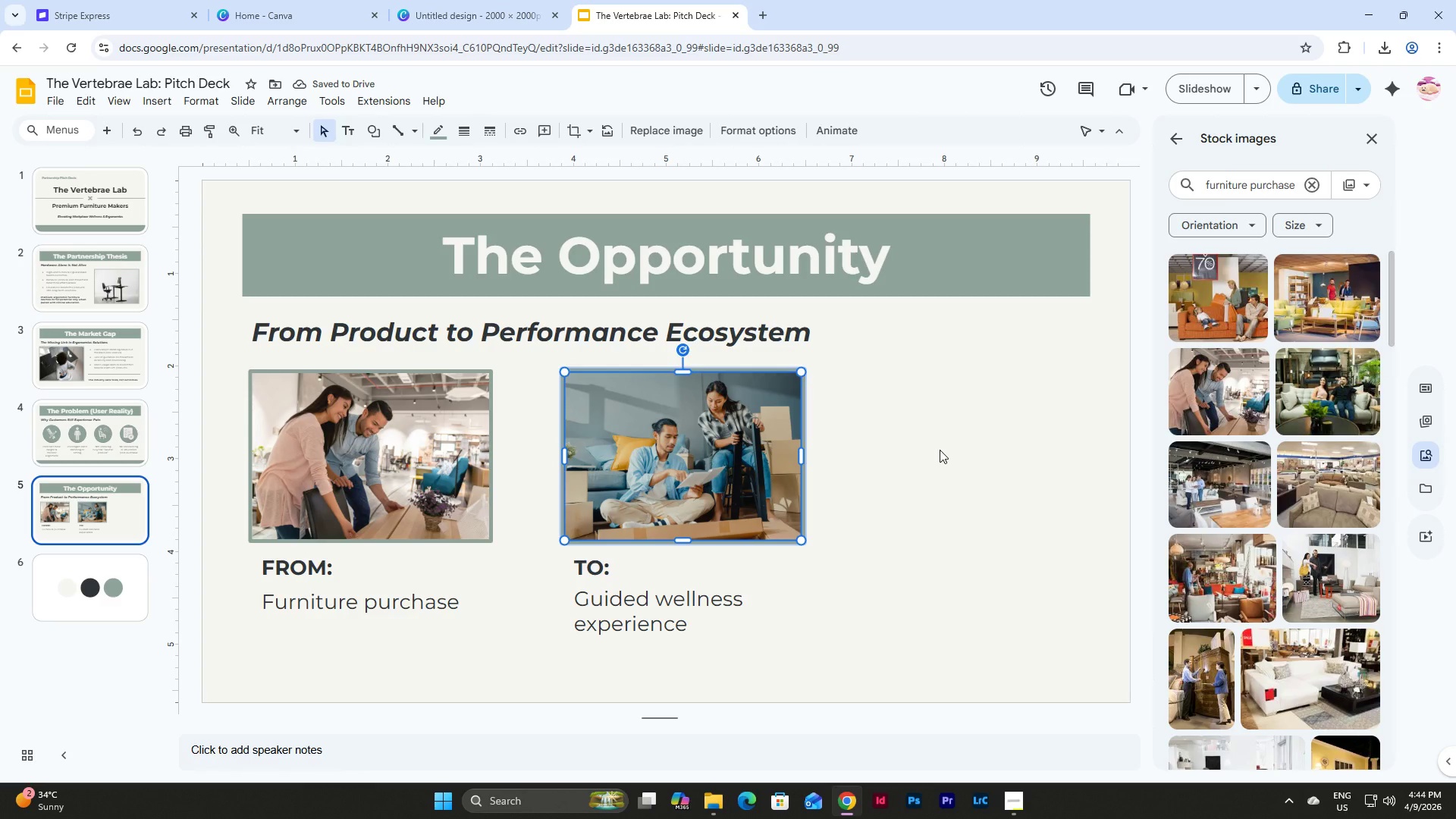 
left_click([940, 450])
 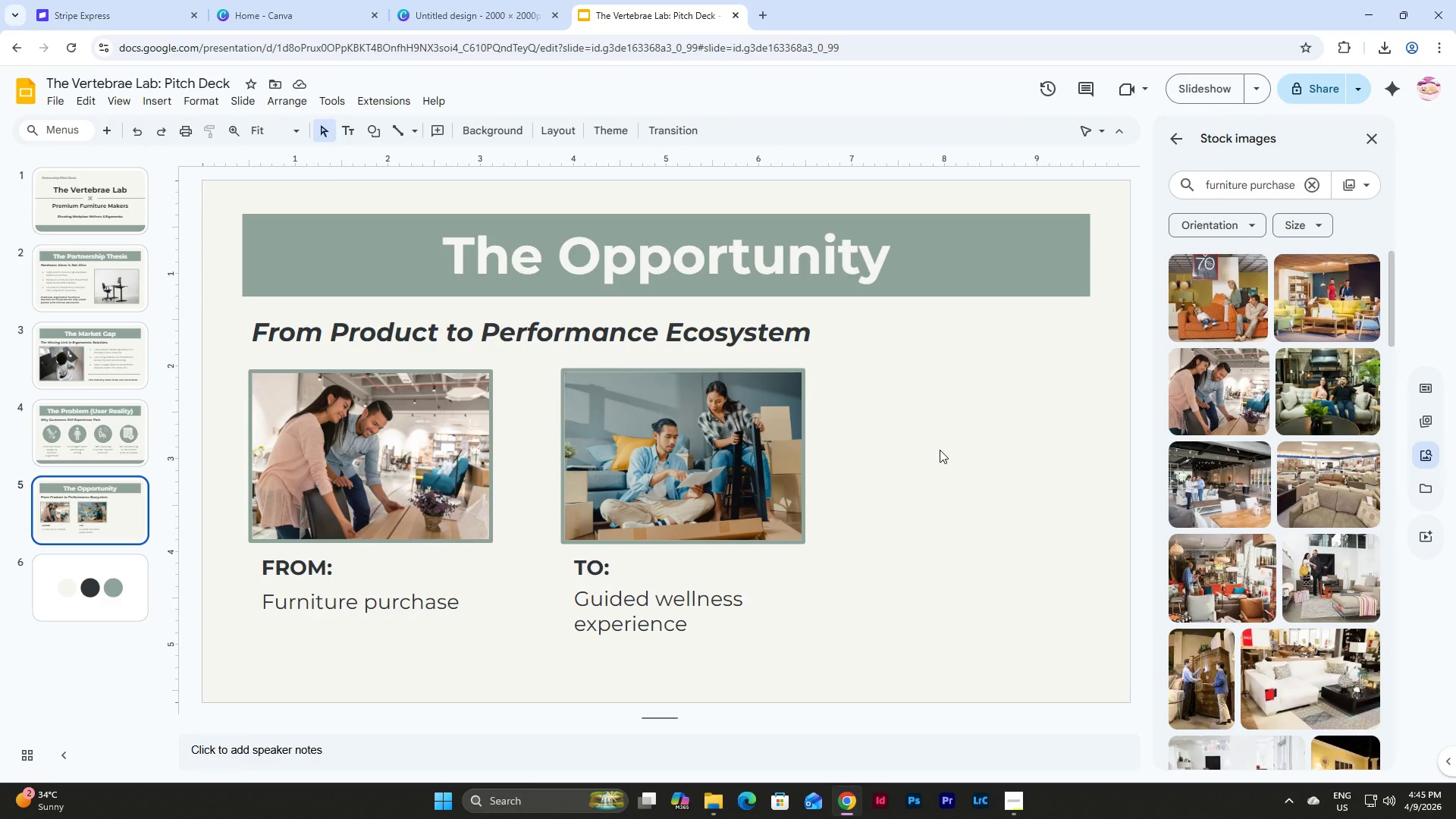 
wait(9.98)
 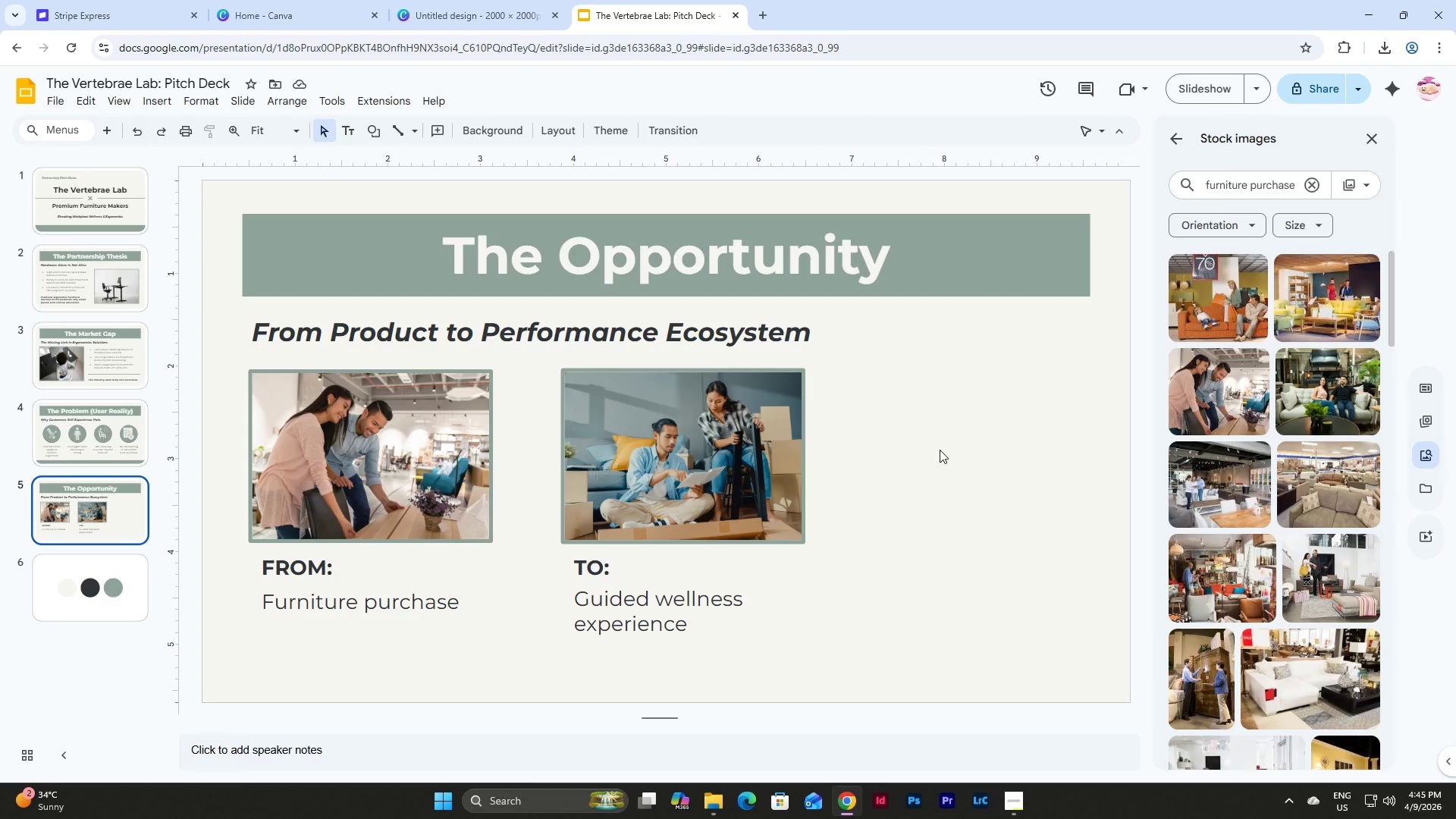 
left_click_drag(start_coordinate=[894, 661], to_coordinate=[918, 609])
 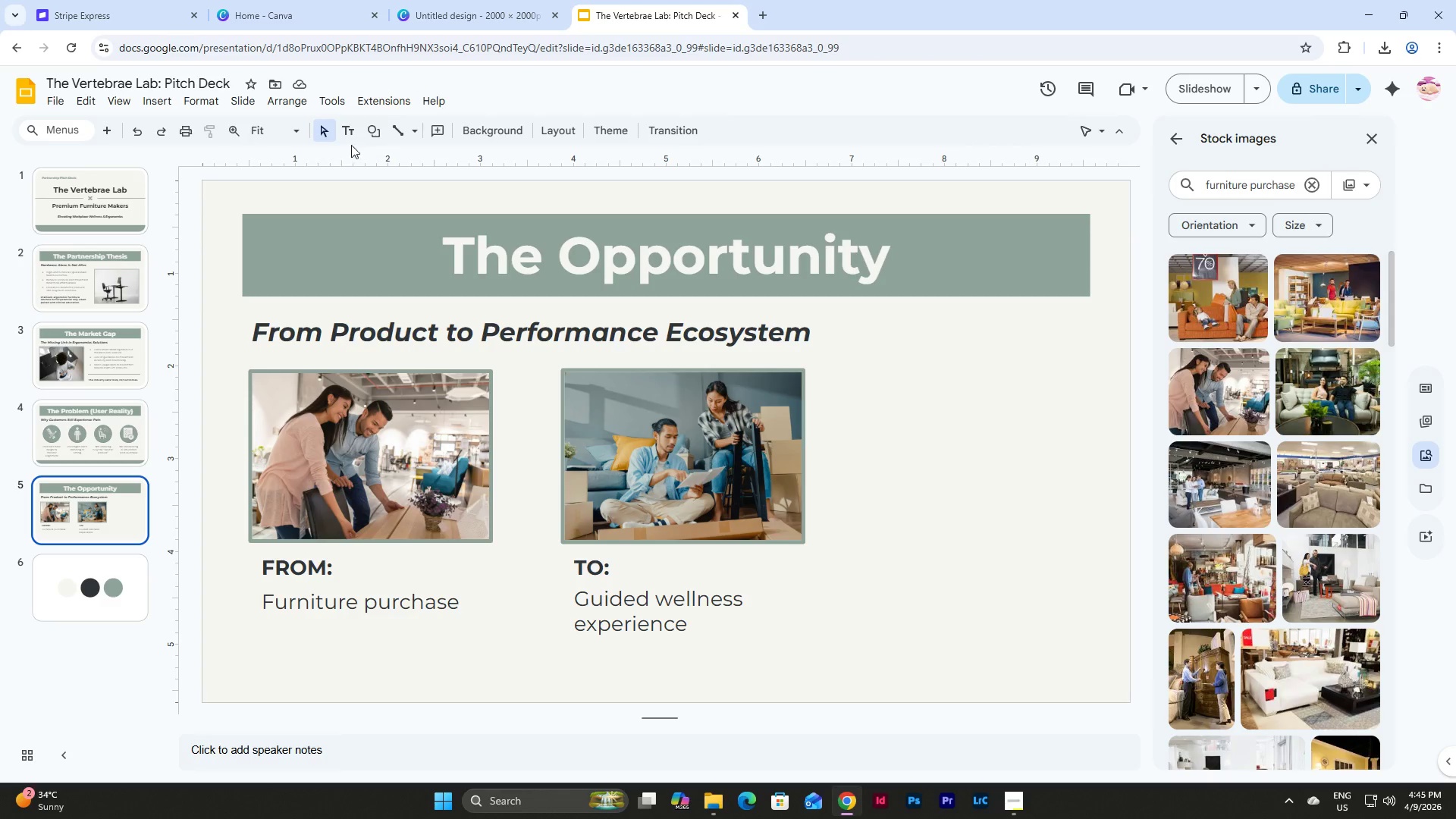 
left_click([372, 126])
 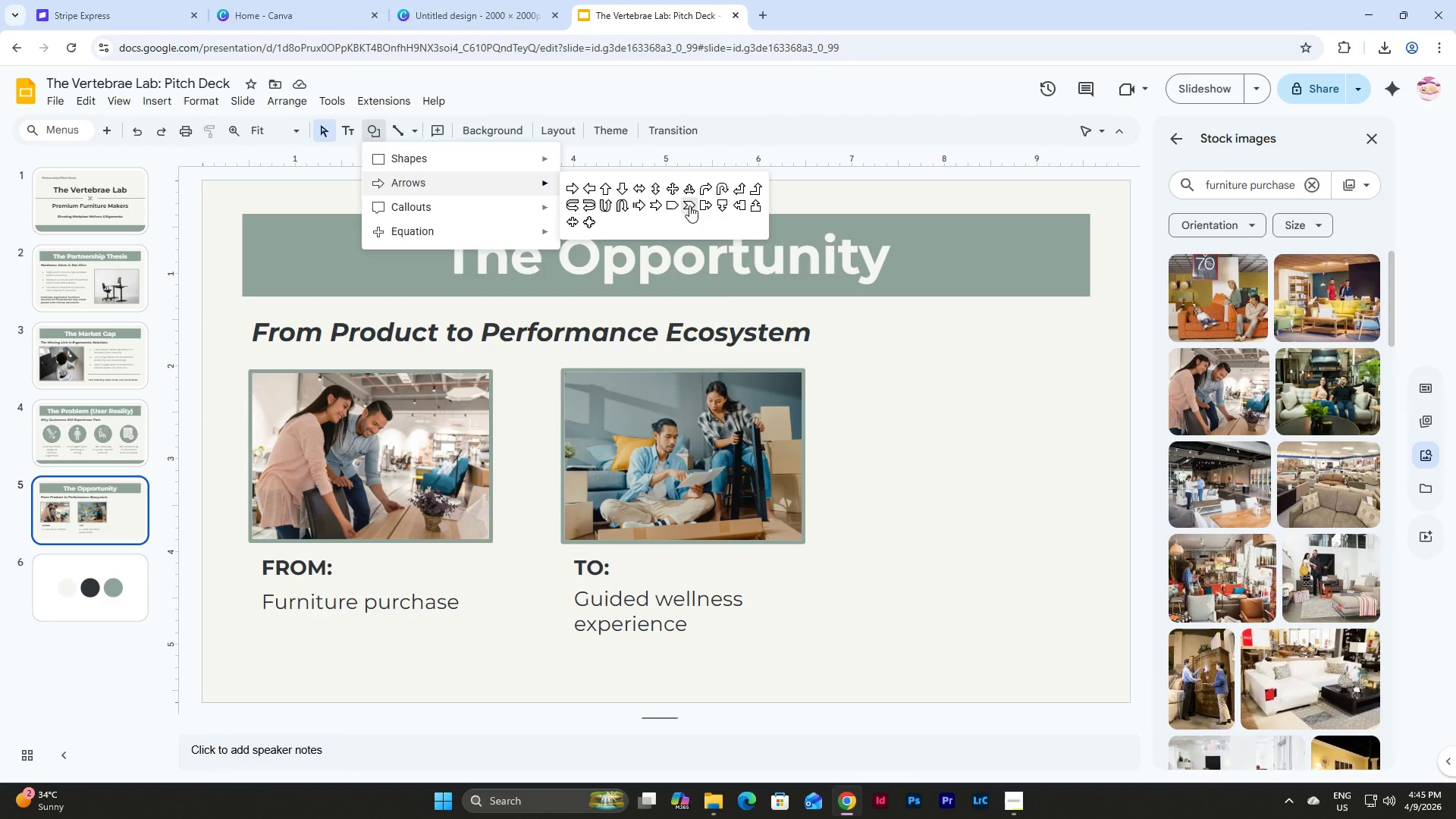 
left_click([691, 206])
 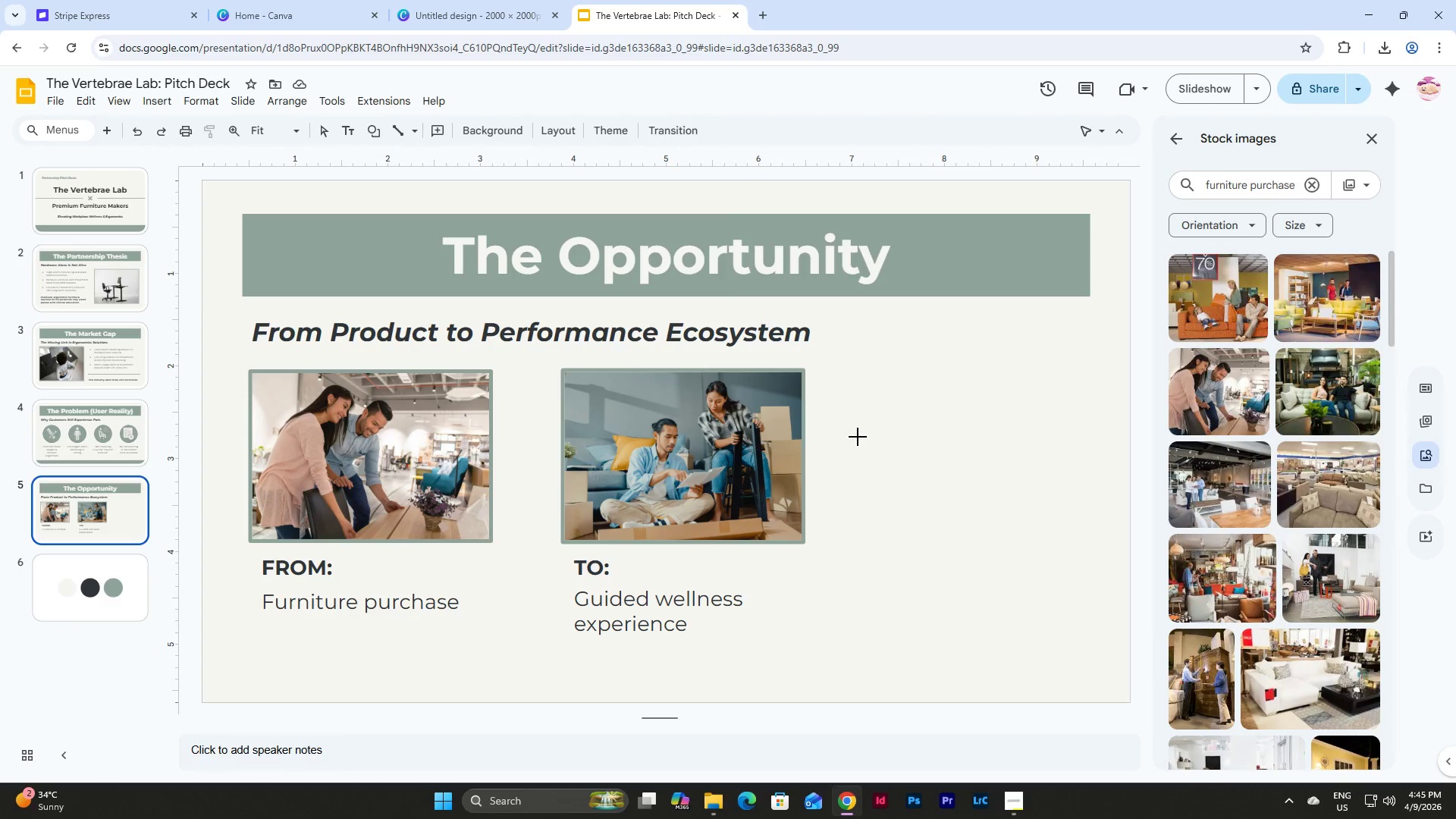 
left_click_drag(start_coordinate=[855, 430], to_coordinate=[893, 497])
 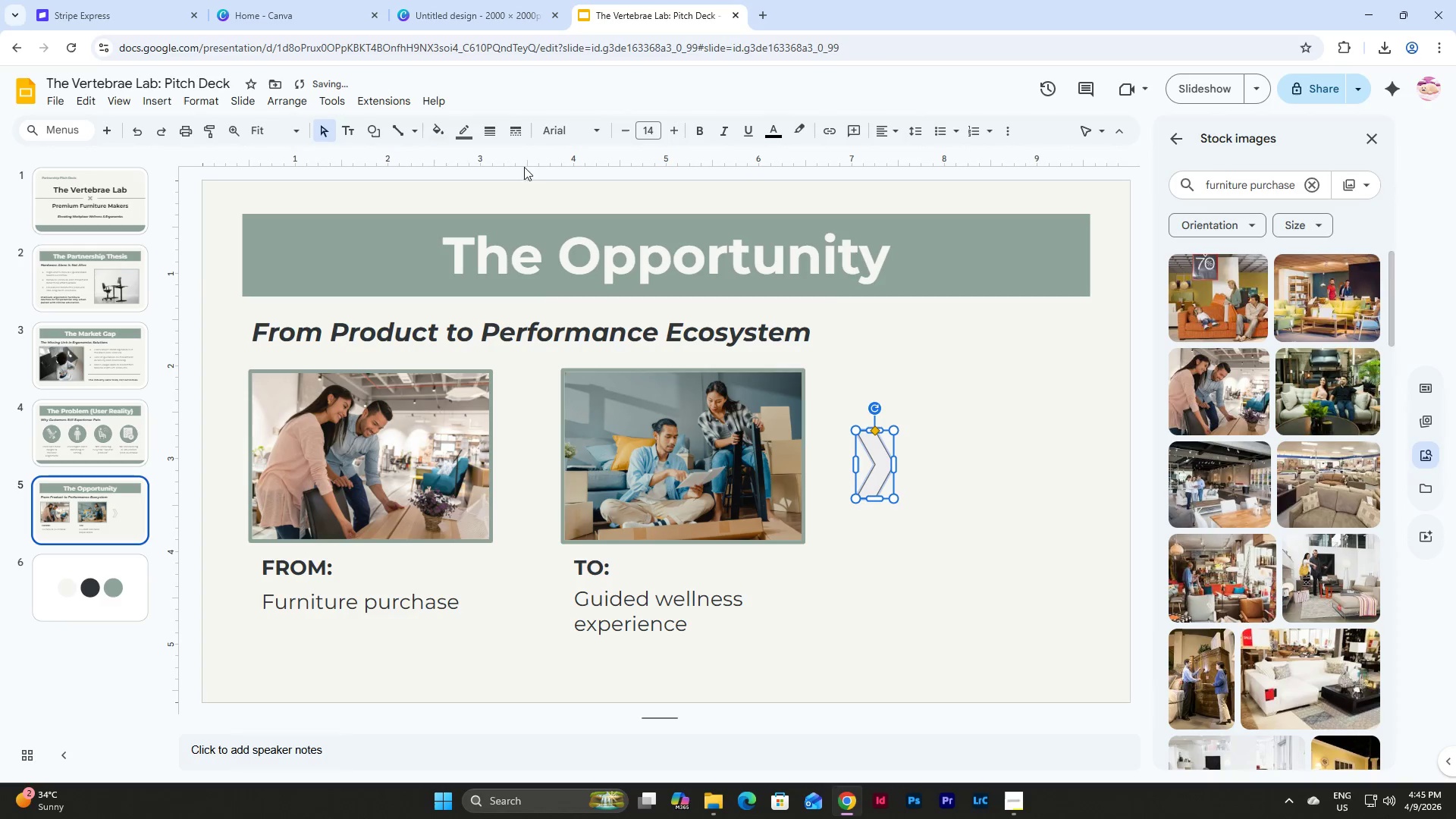 
left_click([463, 136])
 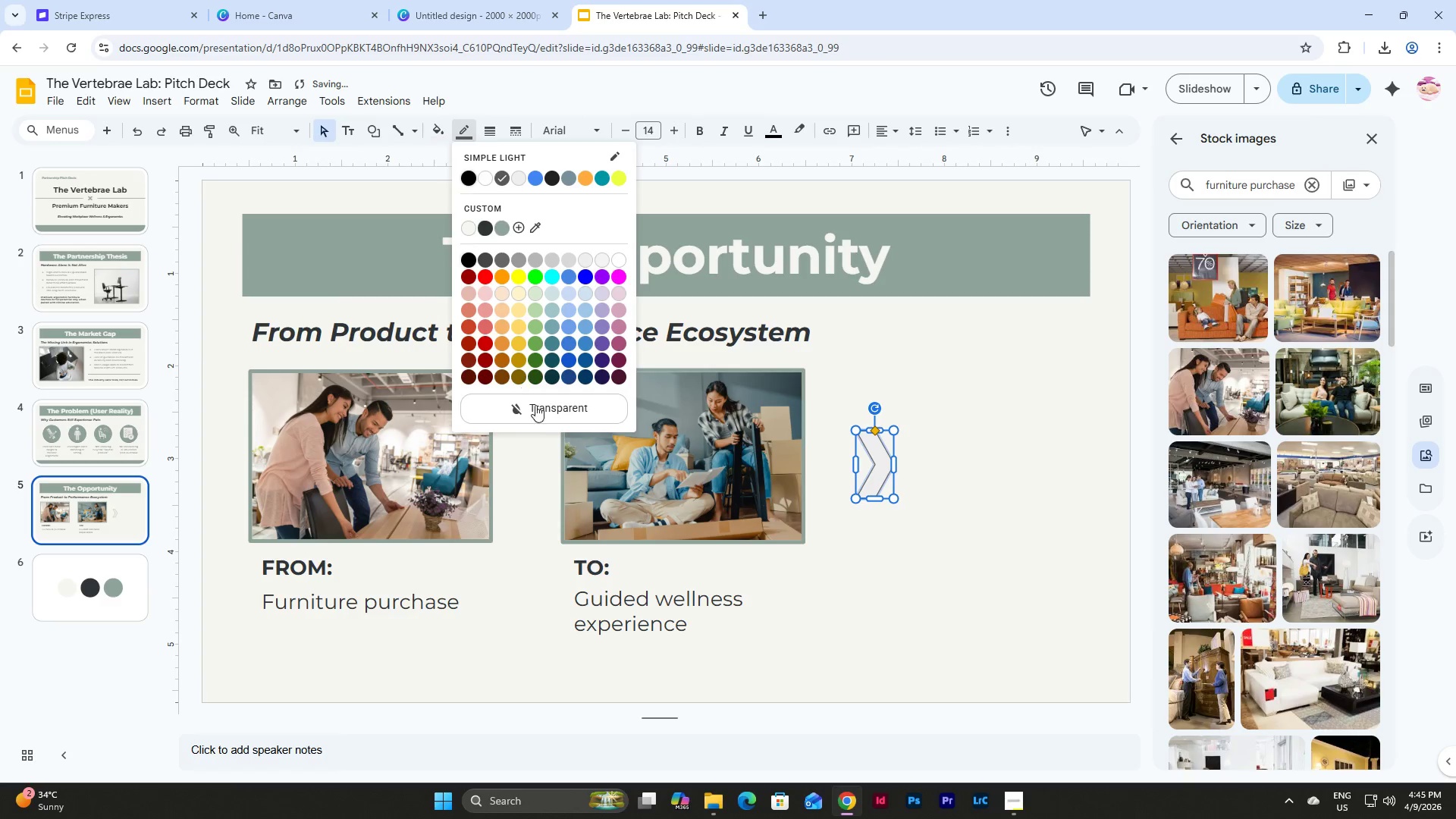 
left_click([540, 417])
 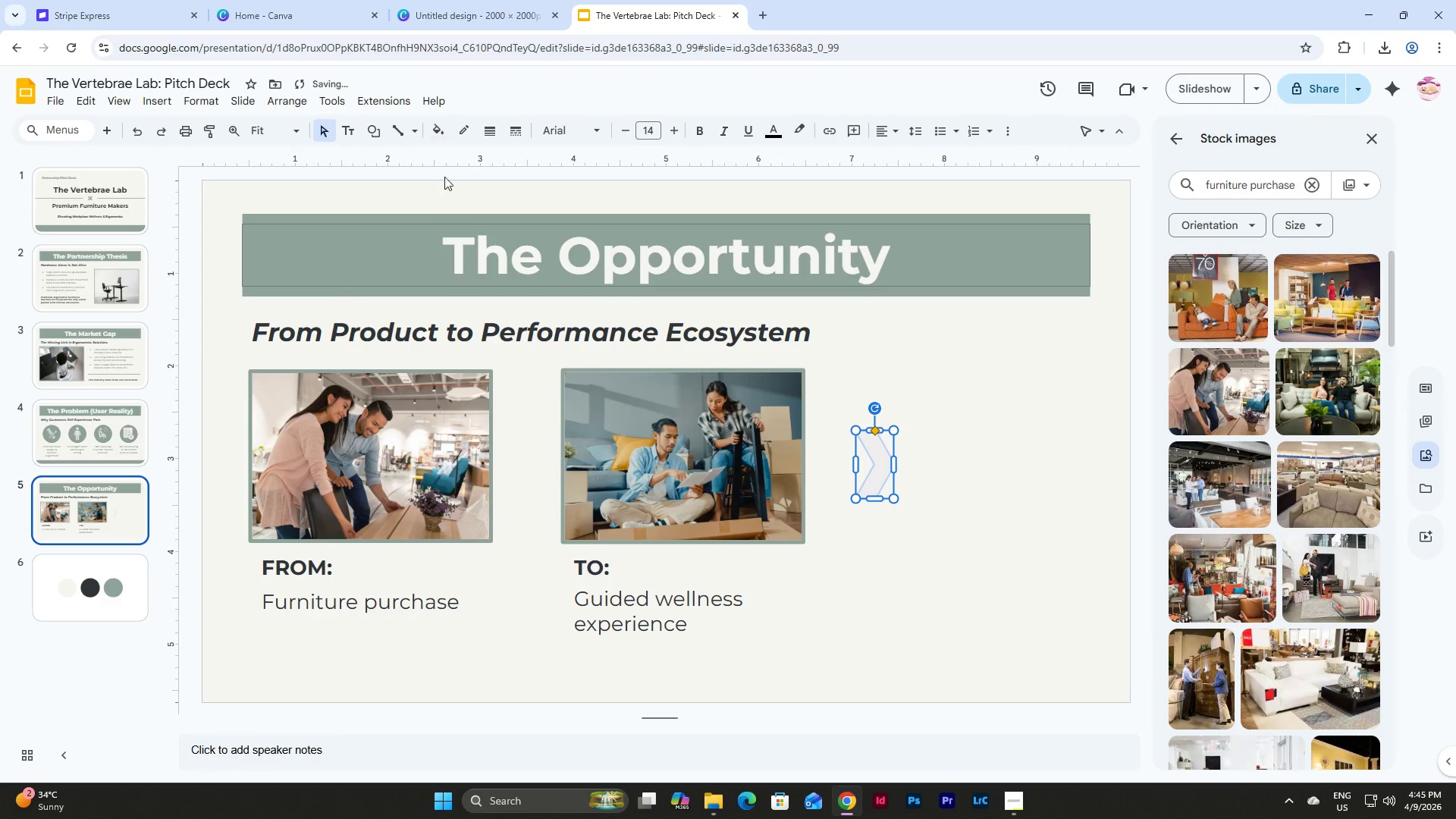 
left_click([428, 126])
 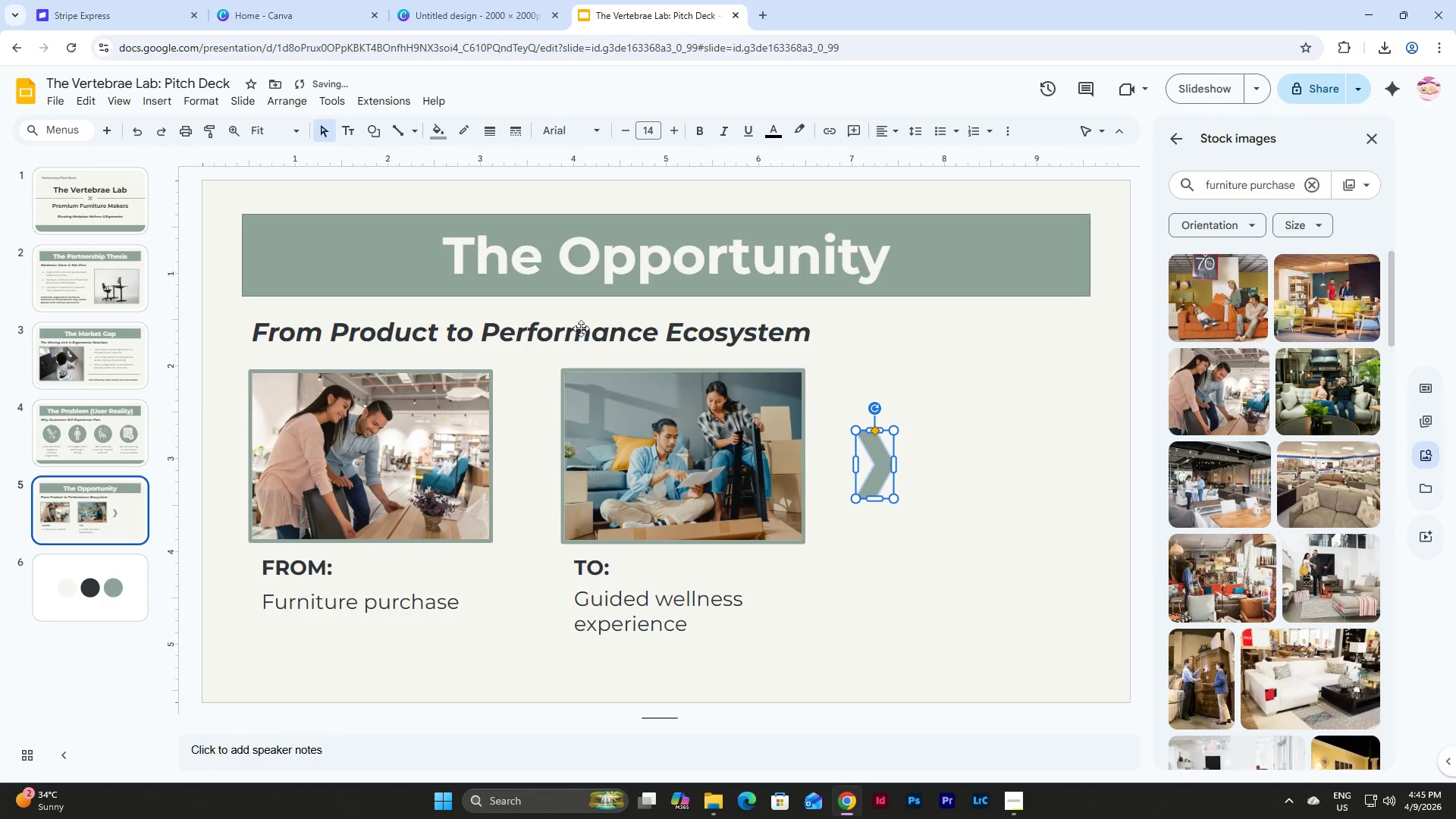 
left_click([933, 538])
 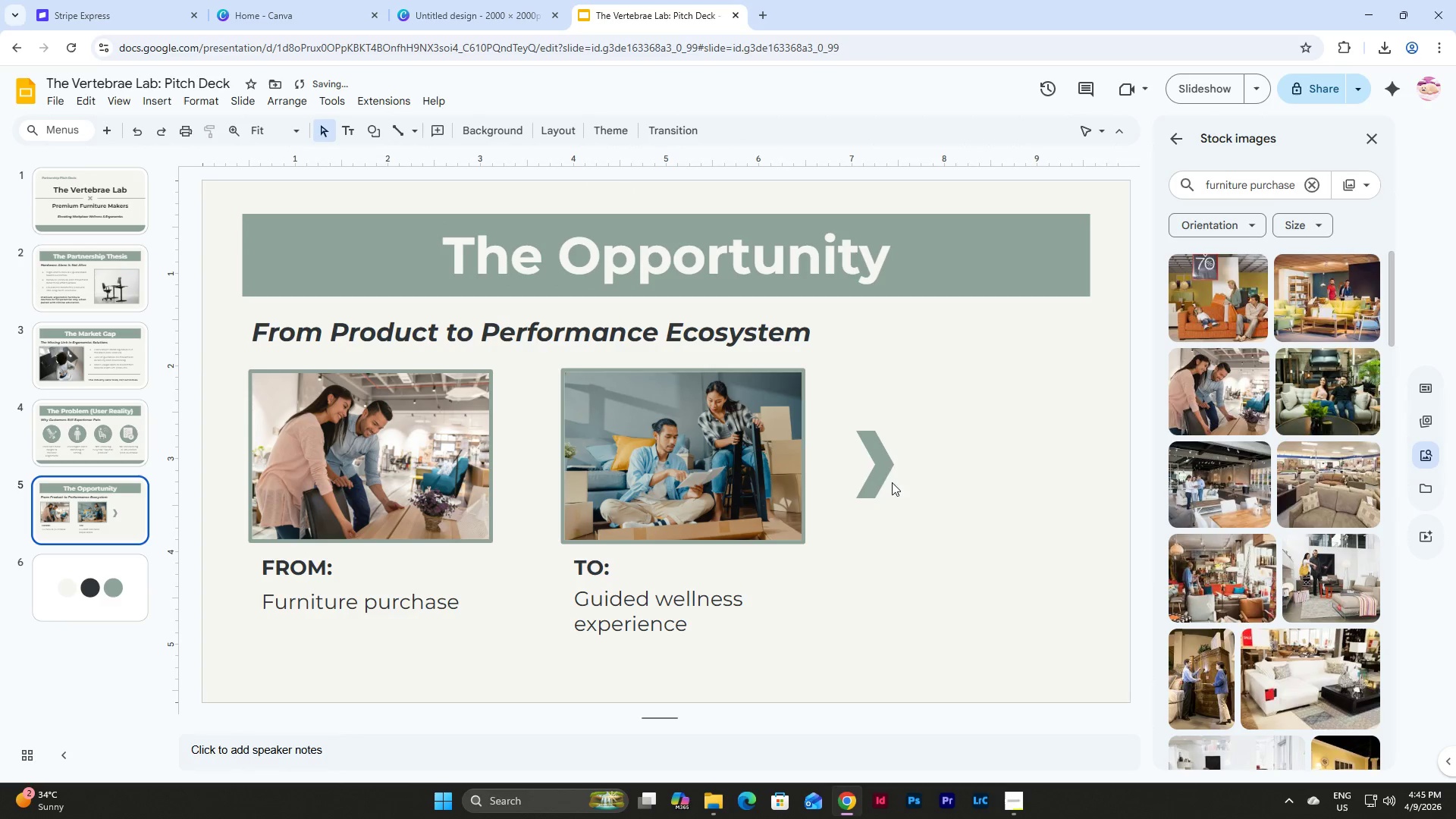 
left_click([880, 471])
 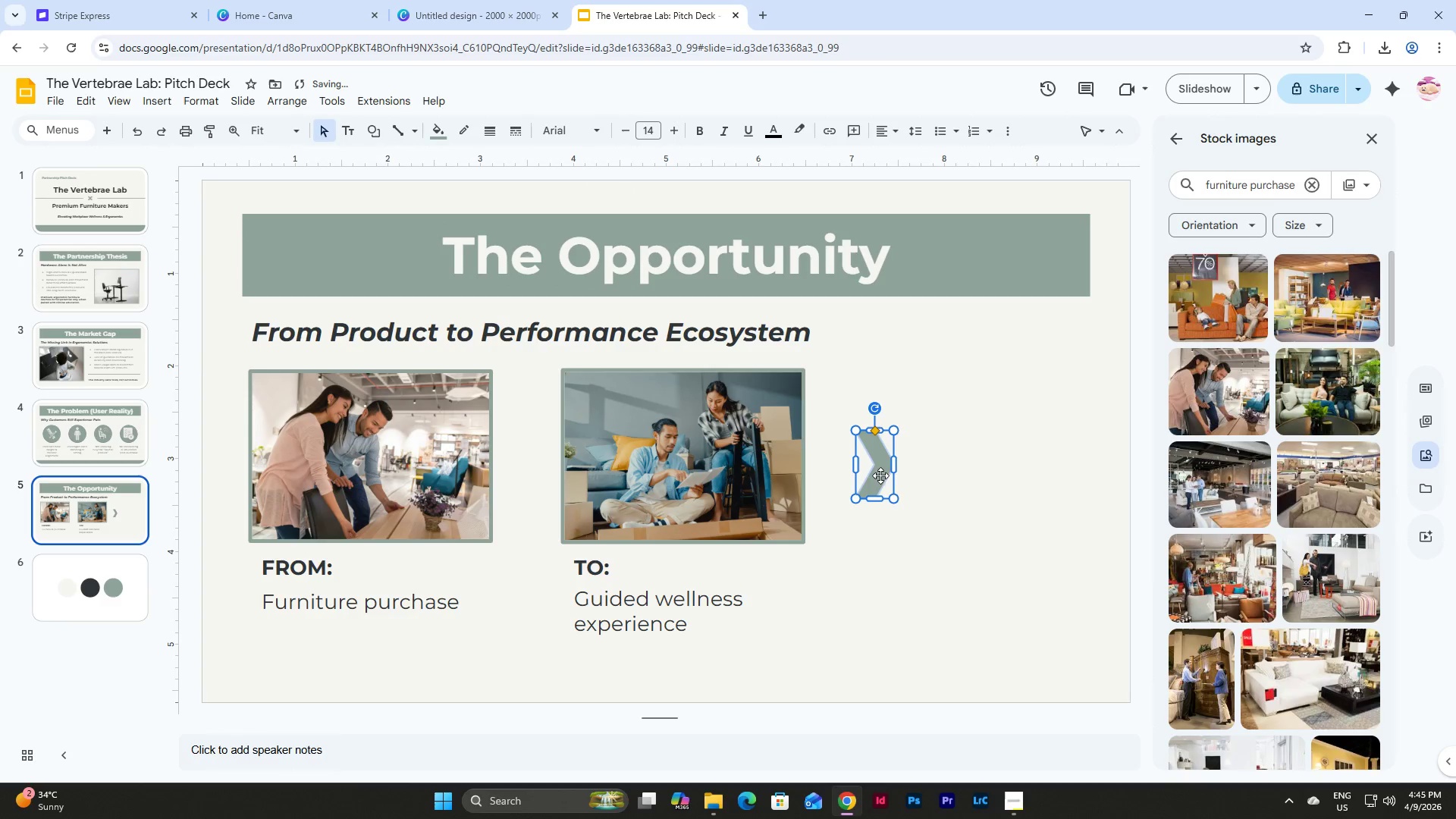 
left_click_drag(start_coordinate=[880, 475], to_coordinate=[535, 466])
 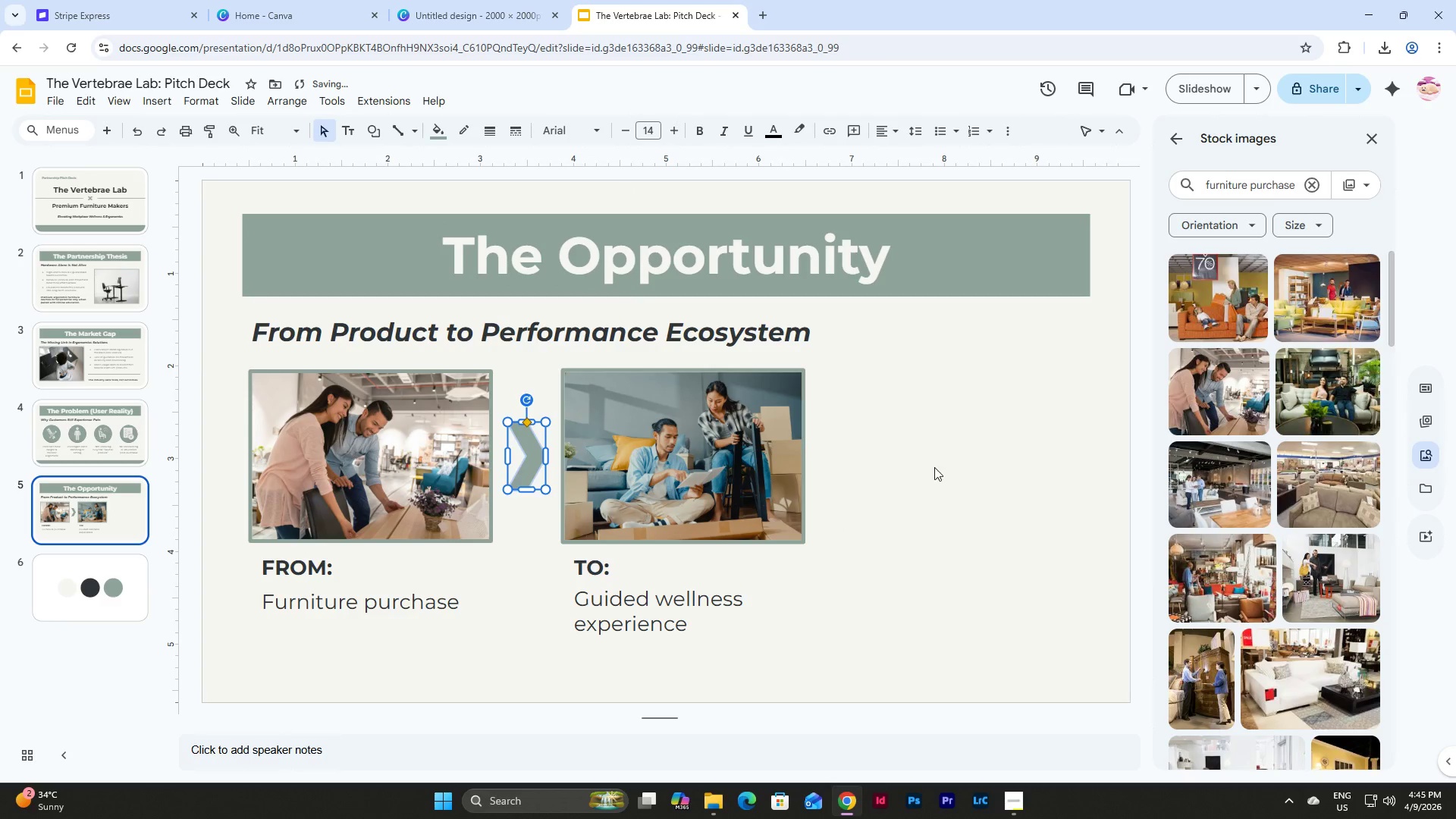 
left_click([934, 467])
 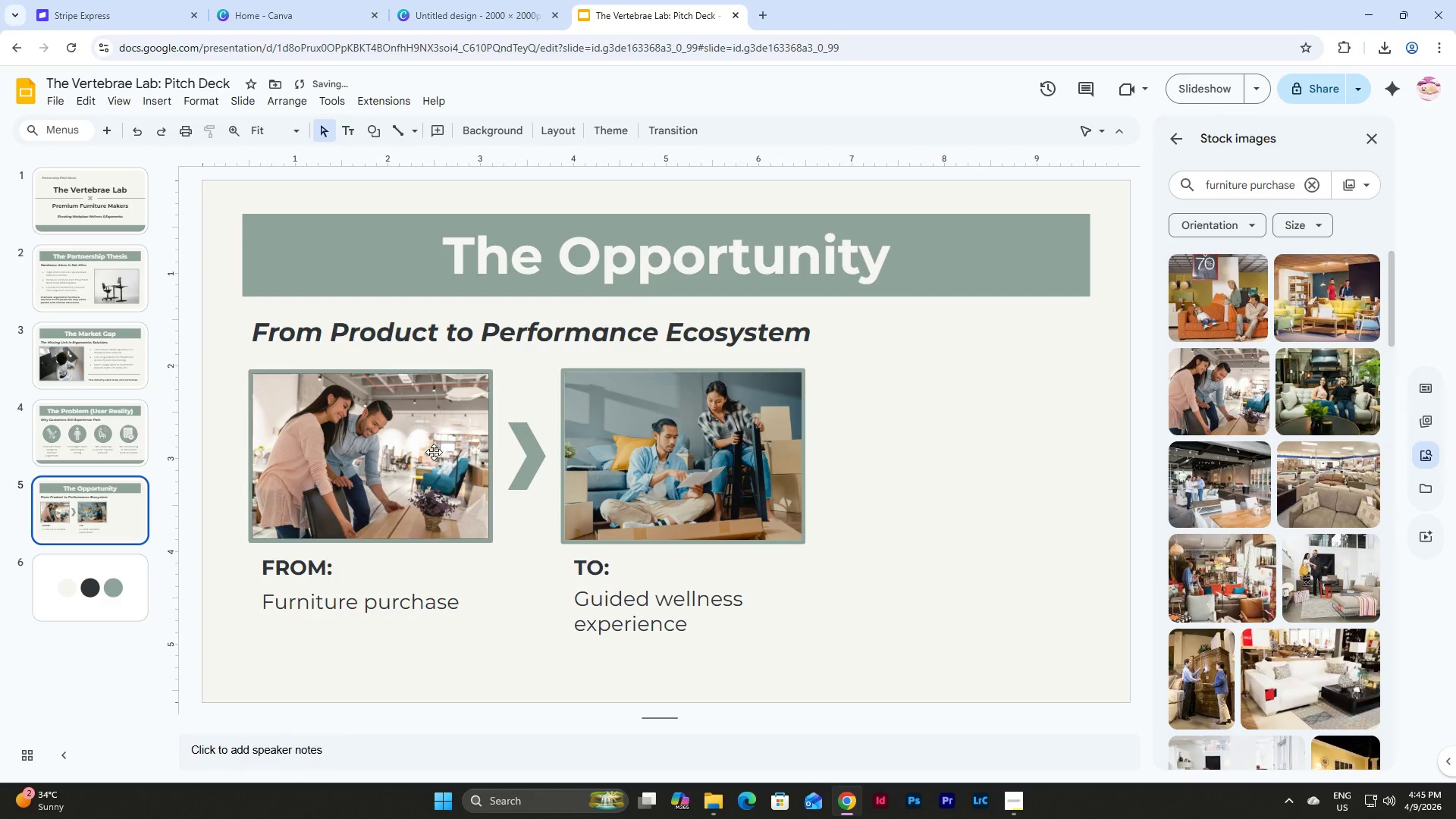 
left_click([434, 452])
 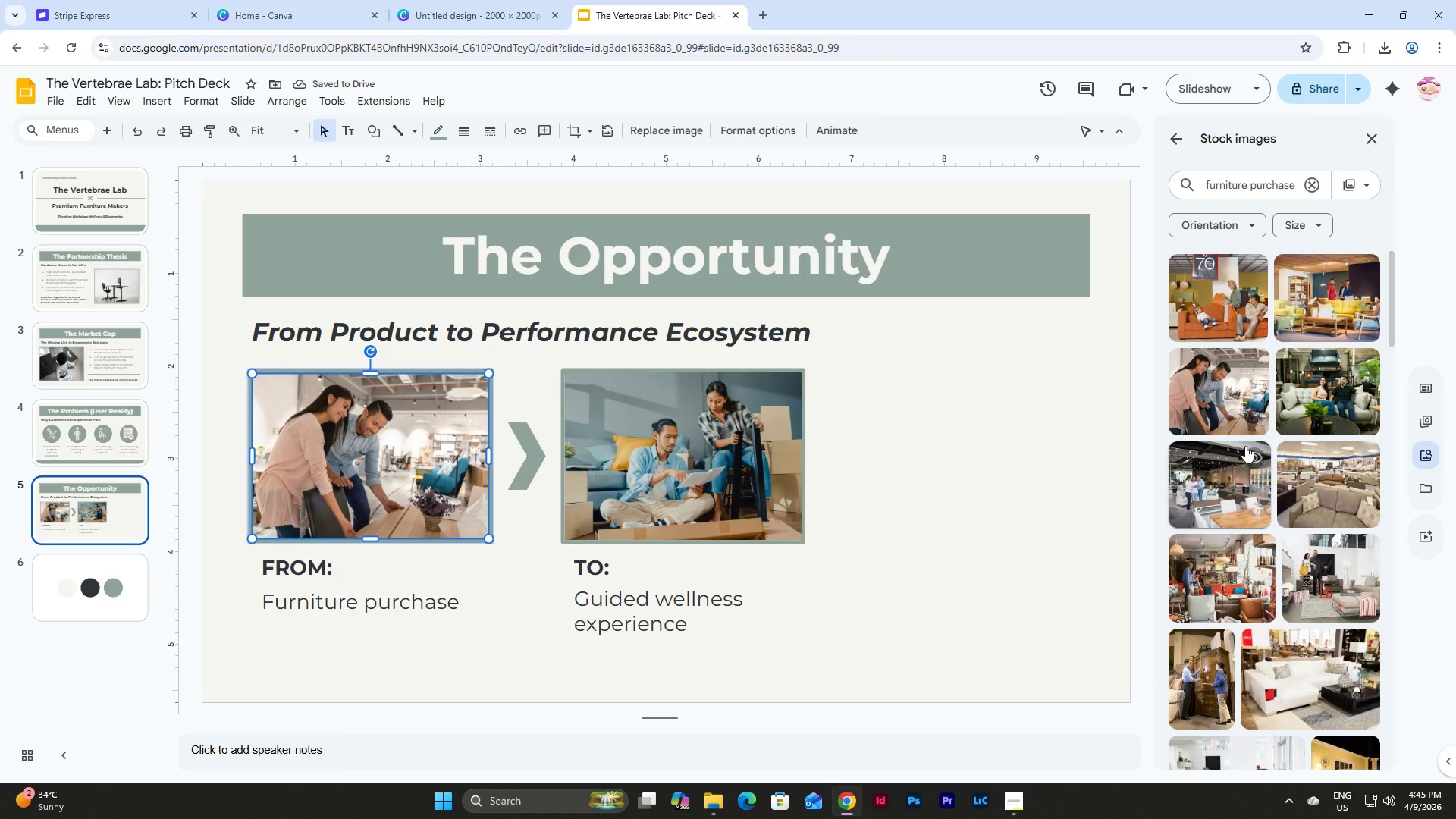 
left_click([733, 131])
 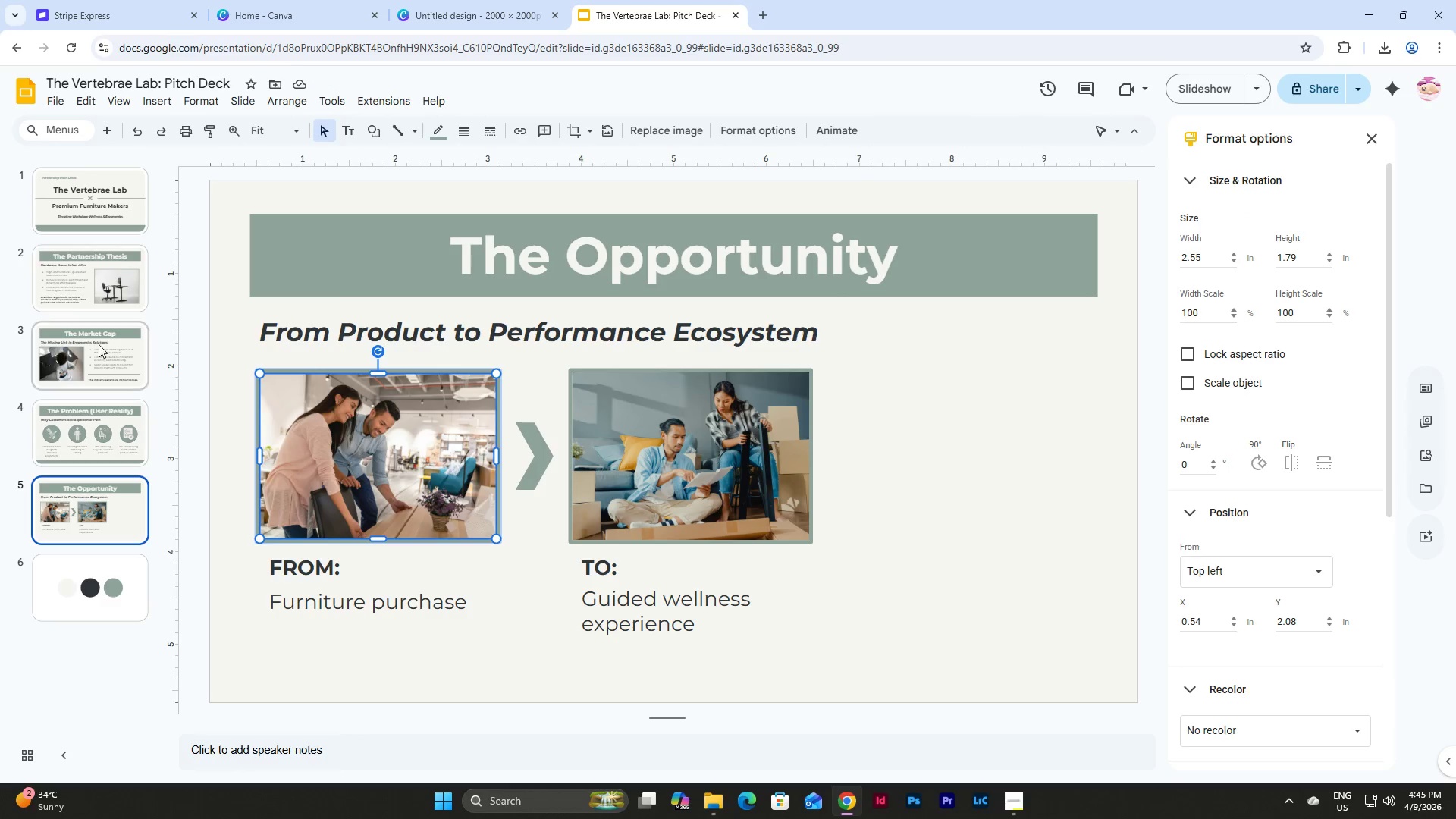 
left_click([77, 198])
 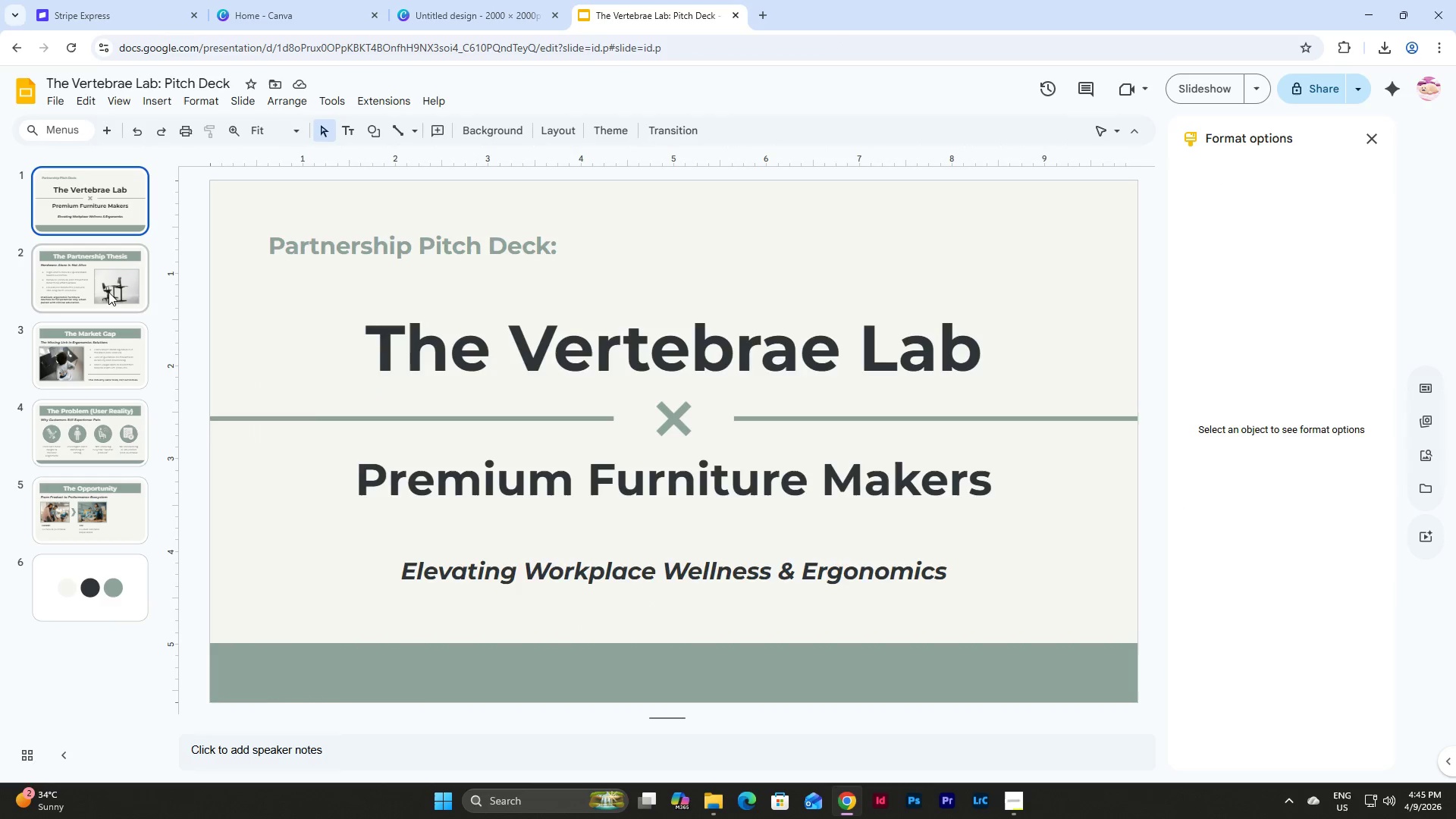 
left_click([109, 299])
 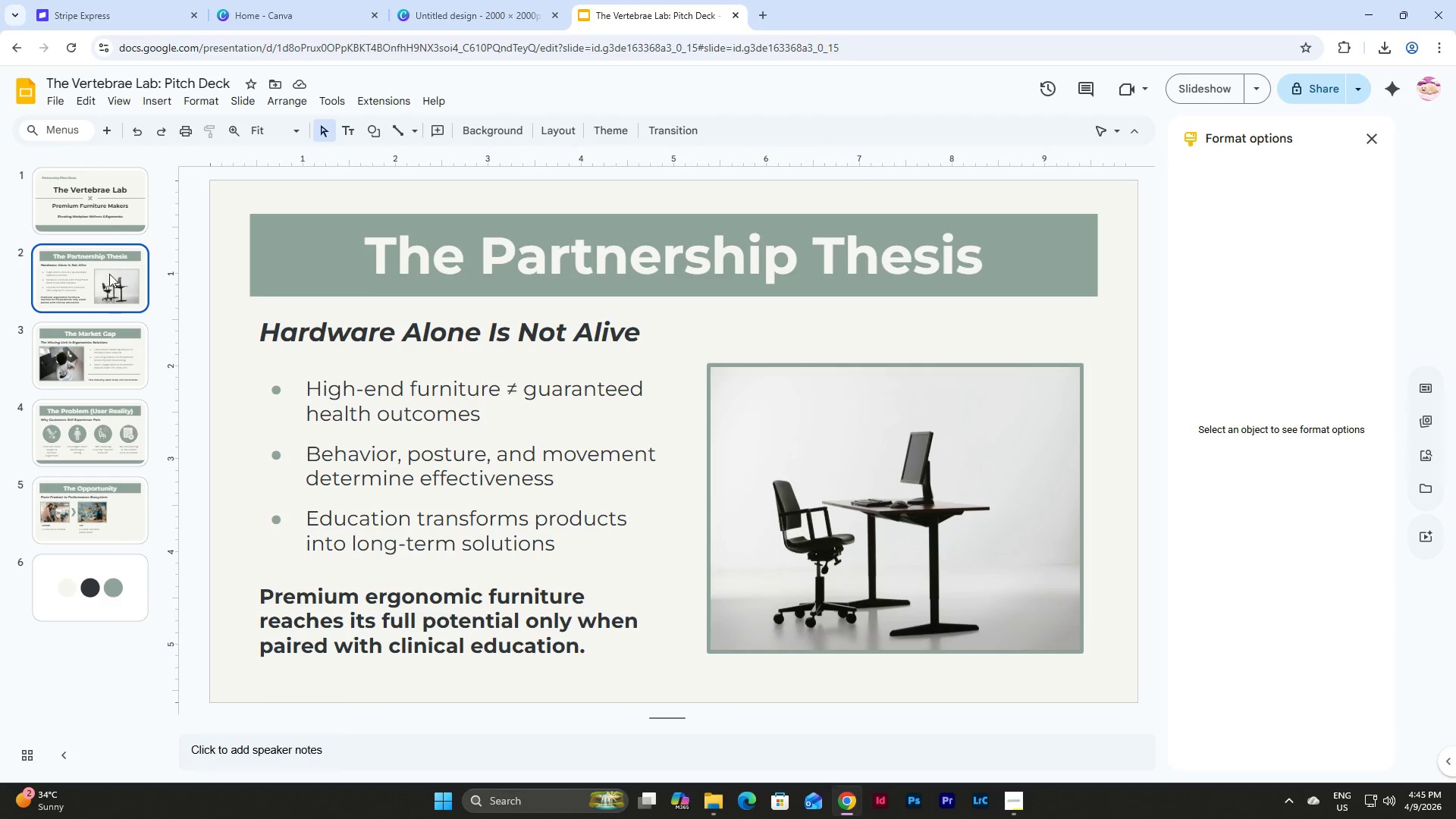 
left_click([104, 212])
 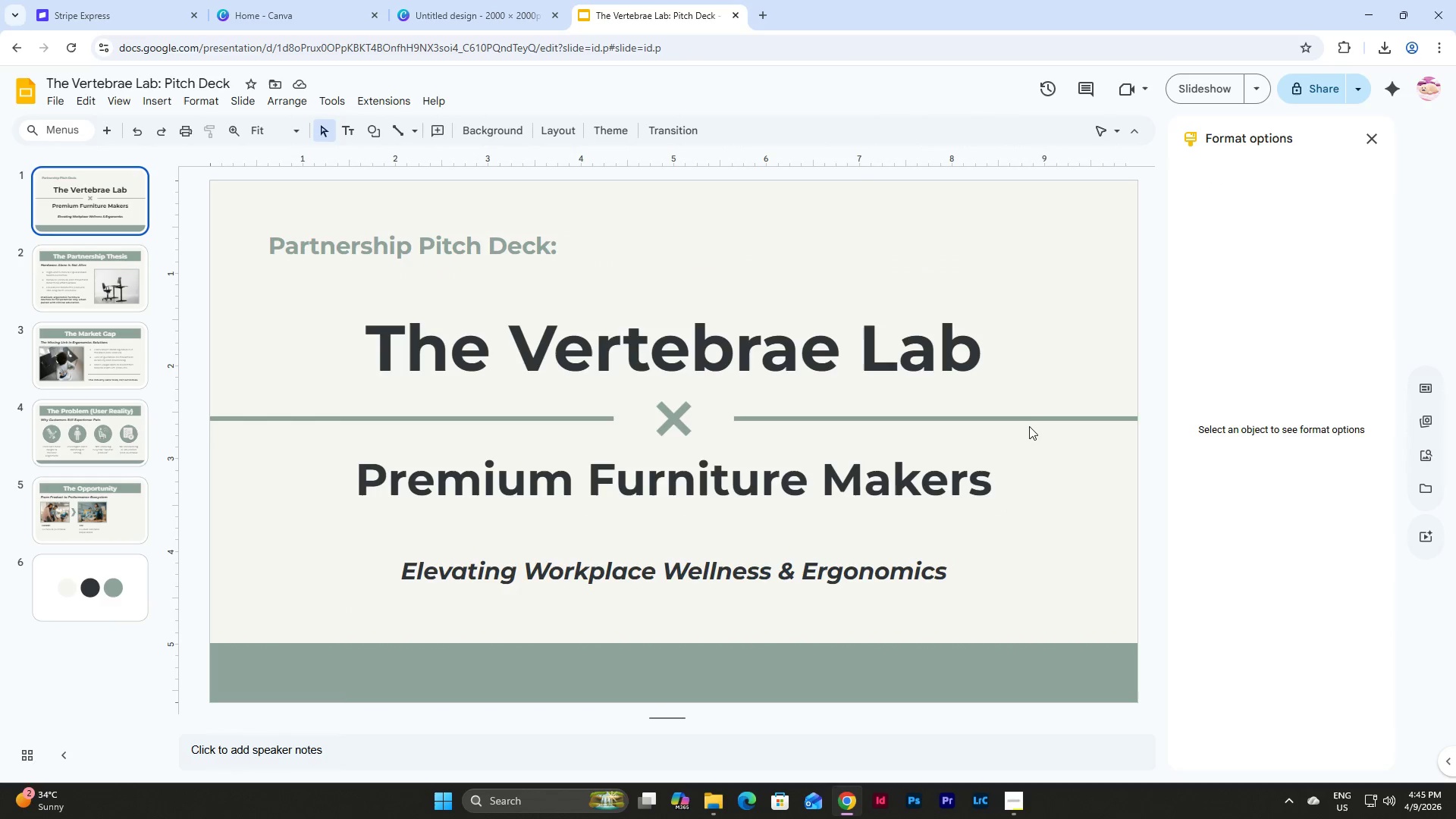 
left_click([1031, 416])
 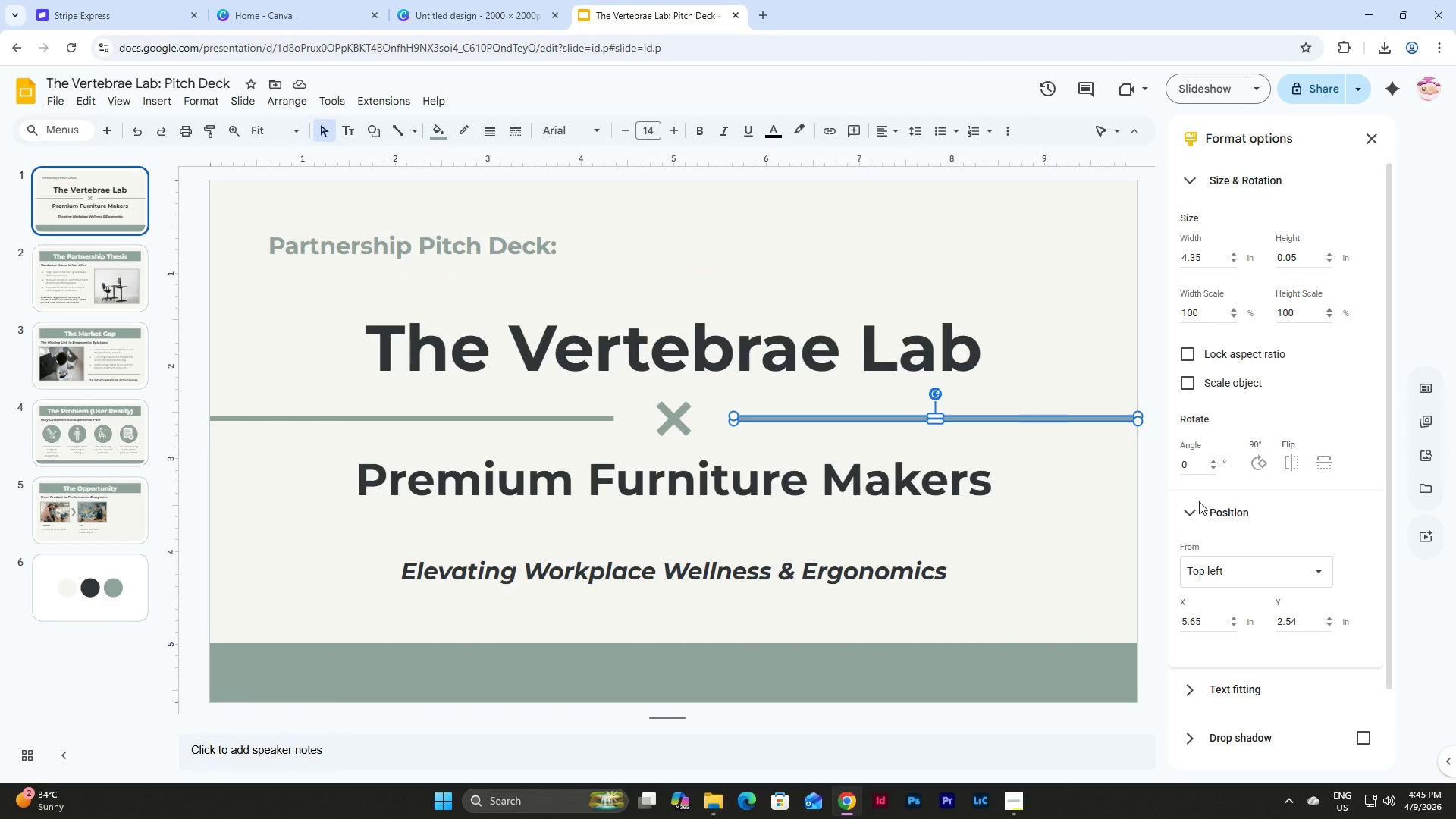 
scroll: coordinate [1233, 545], scroll_direction: down, amount: 4.0
 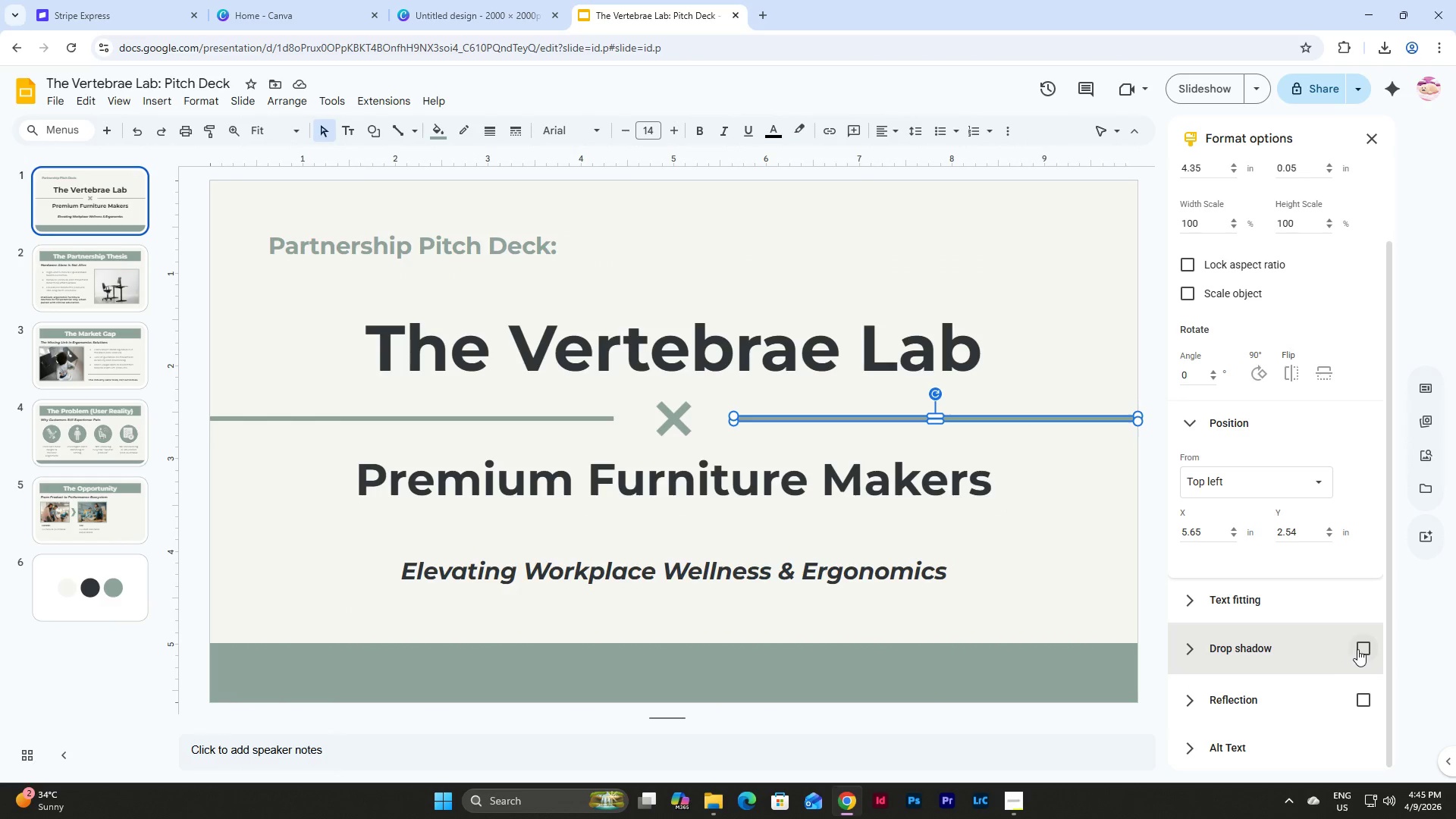 
left_click([1364, 646])
 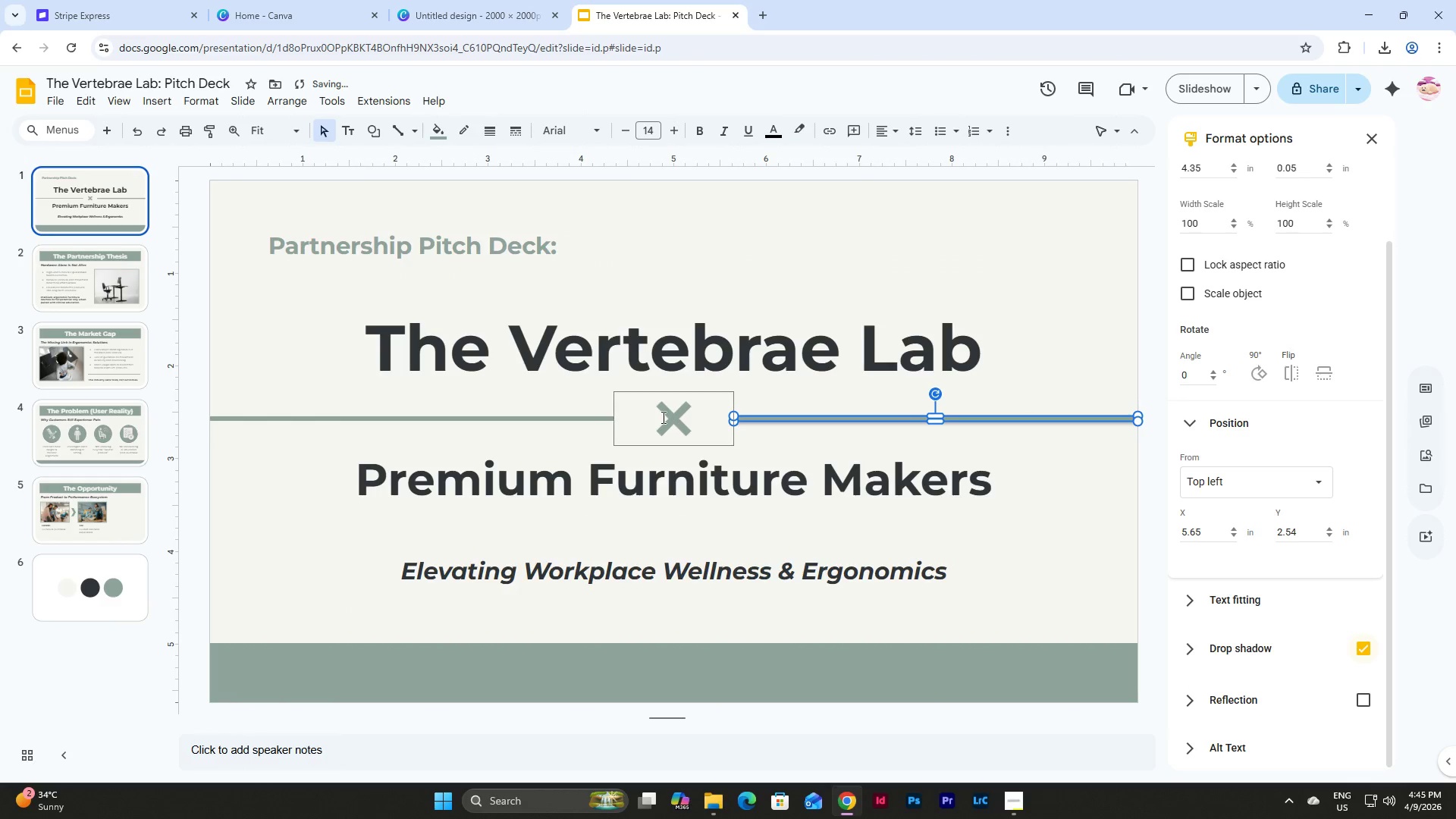 
left_click([662, 417])
 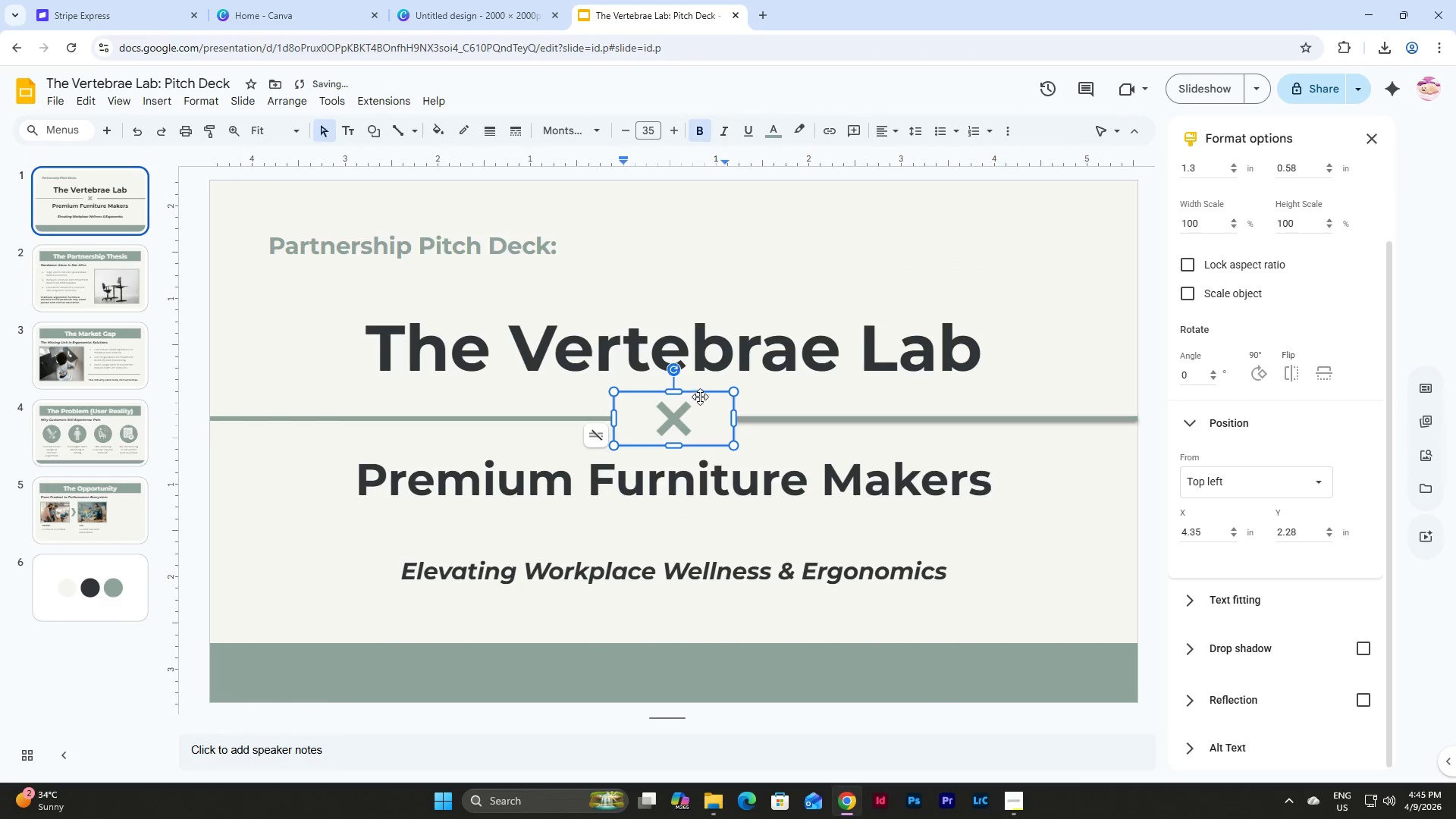 
left_click([701, 392])
 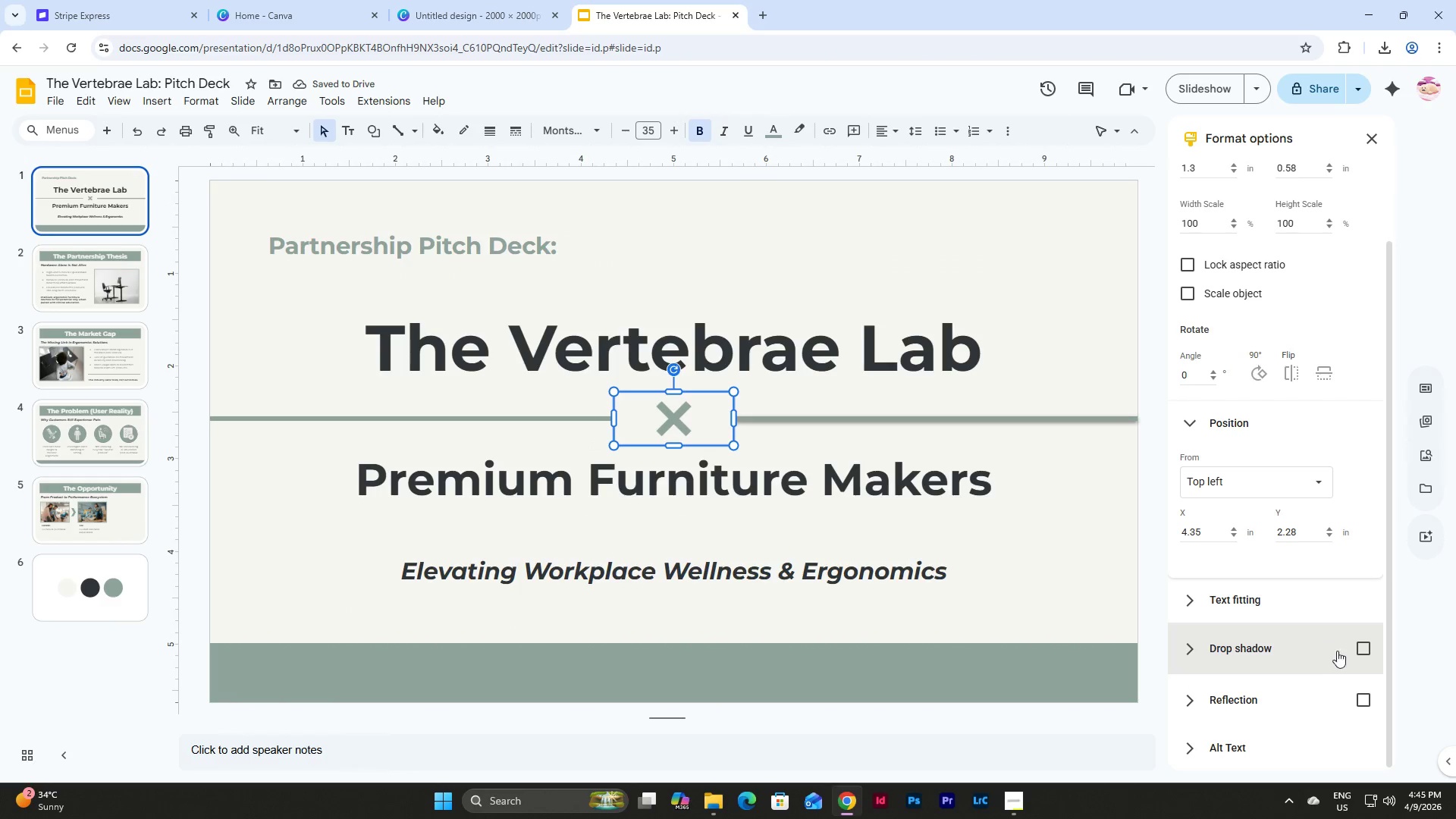 
left_click([1359, 642])
 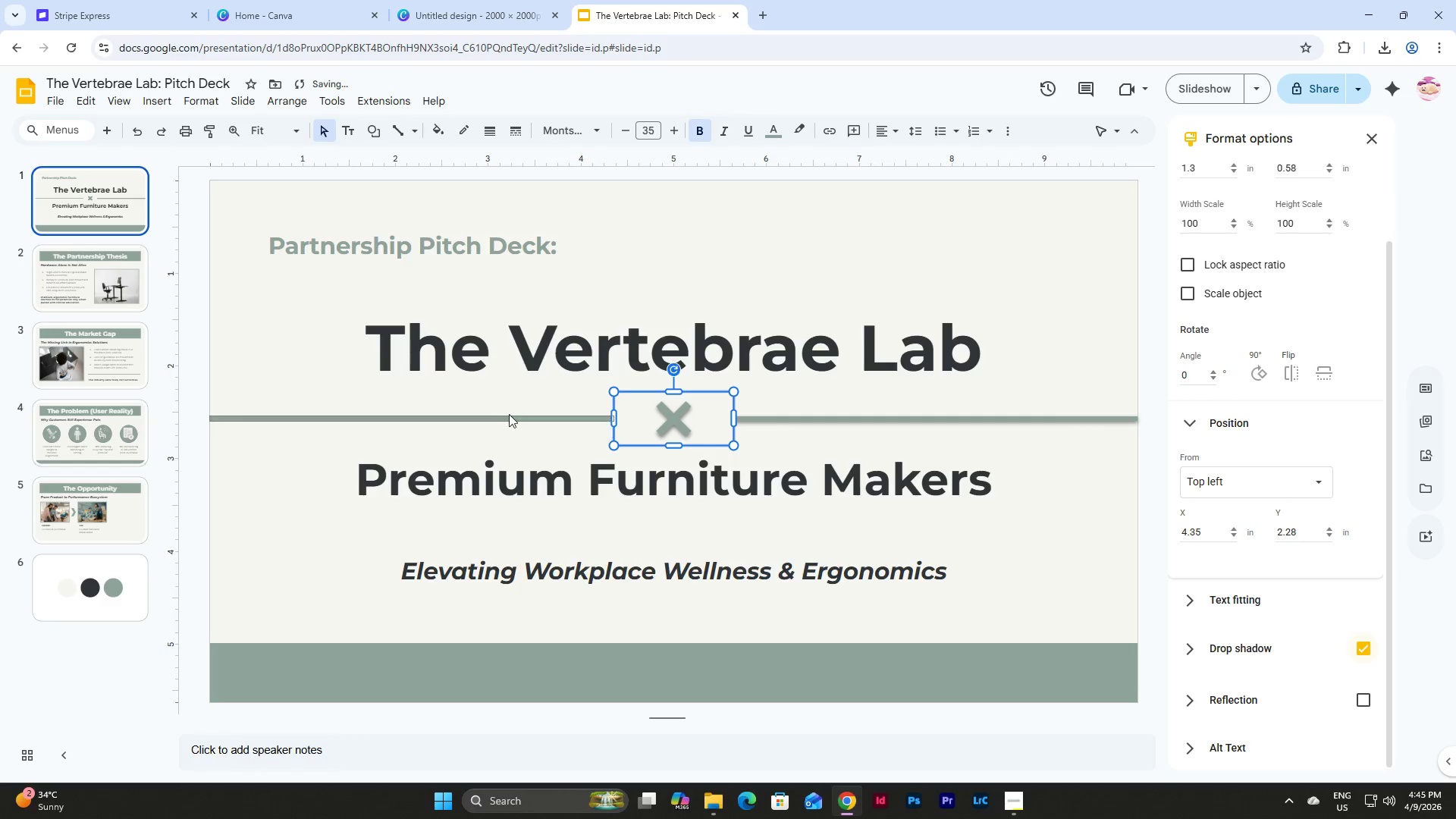 
left_click([499, 413])
 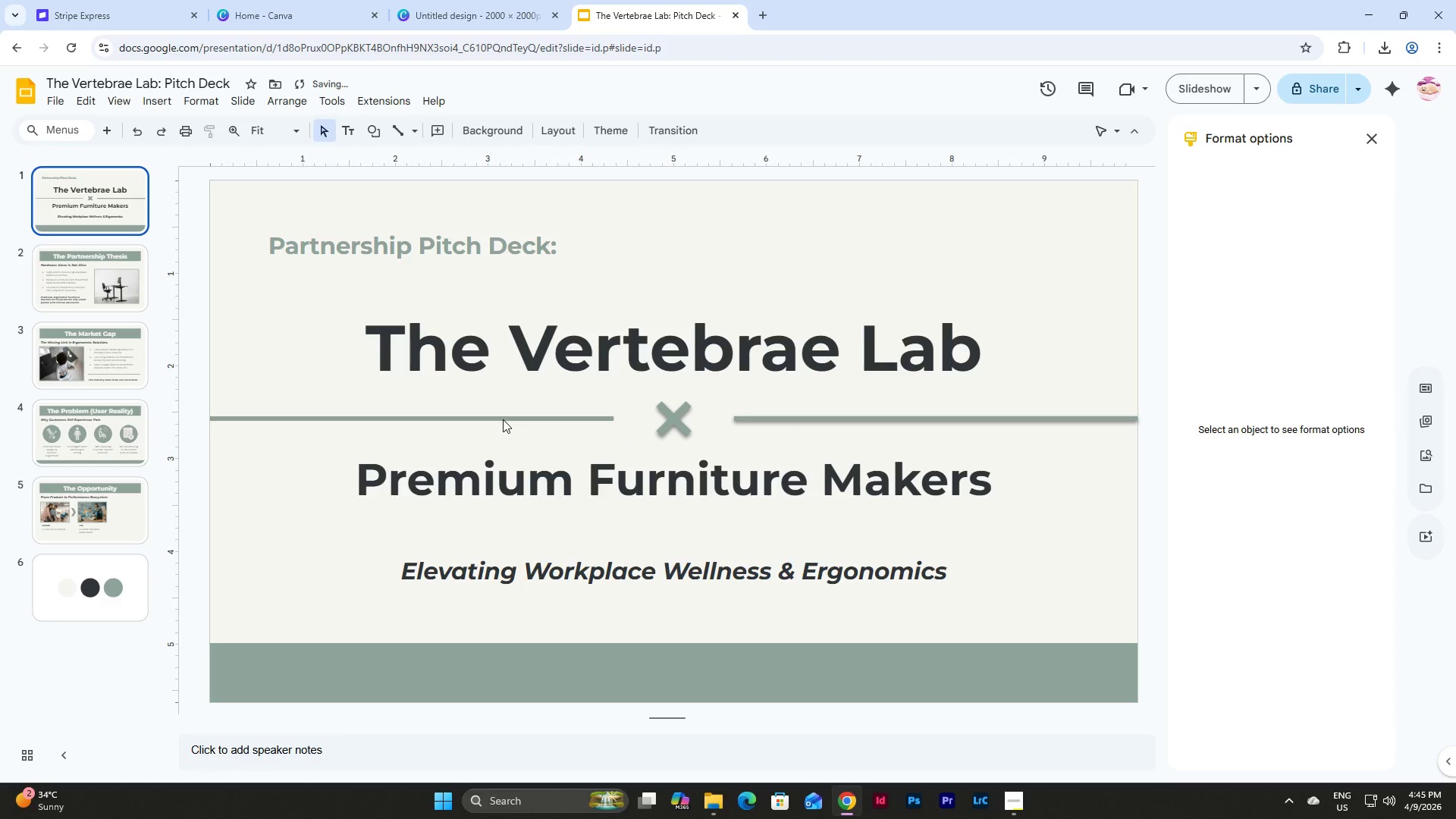 
left_click([503, 419])
 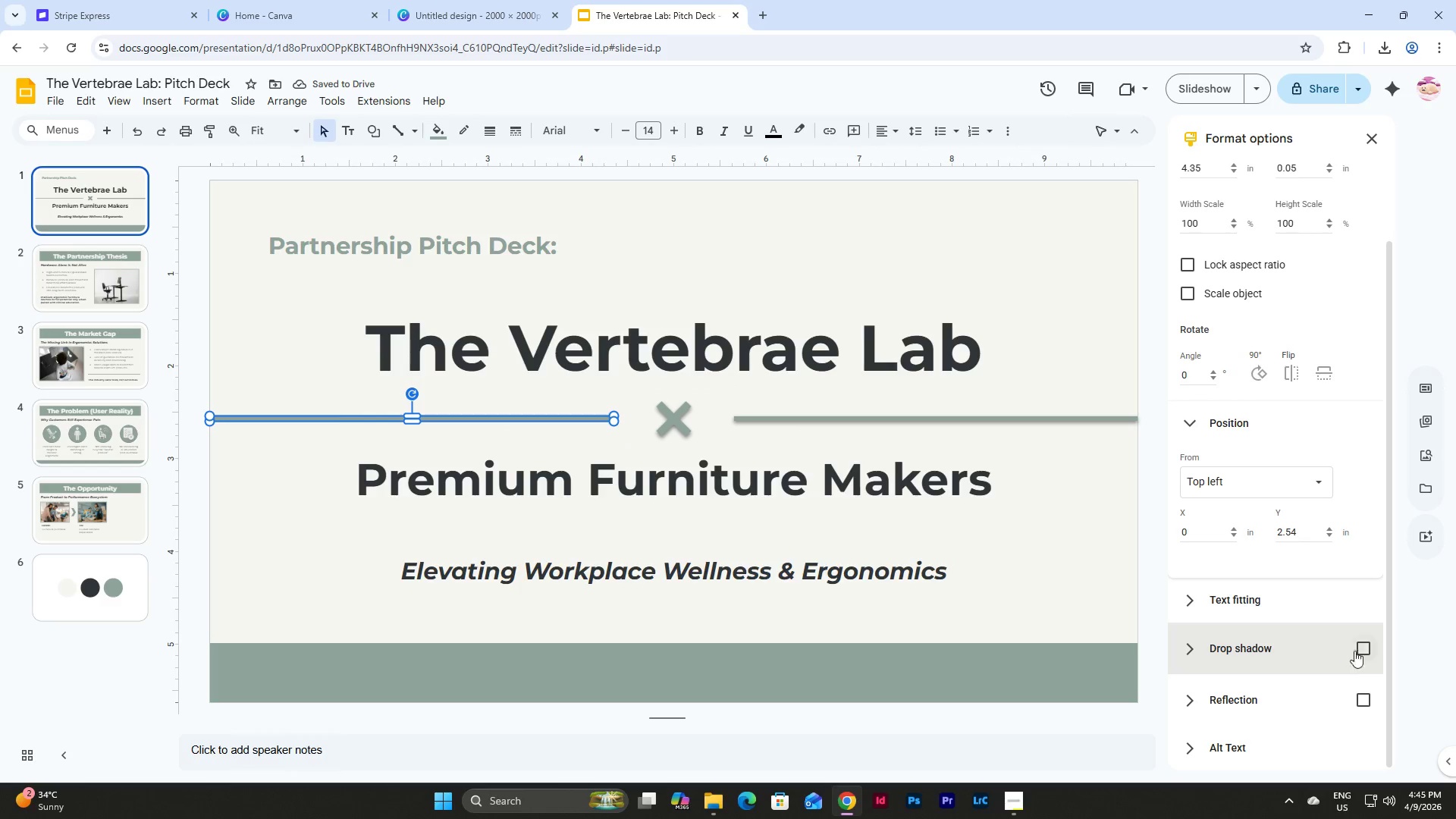 
left_click([1364, 645])
 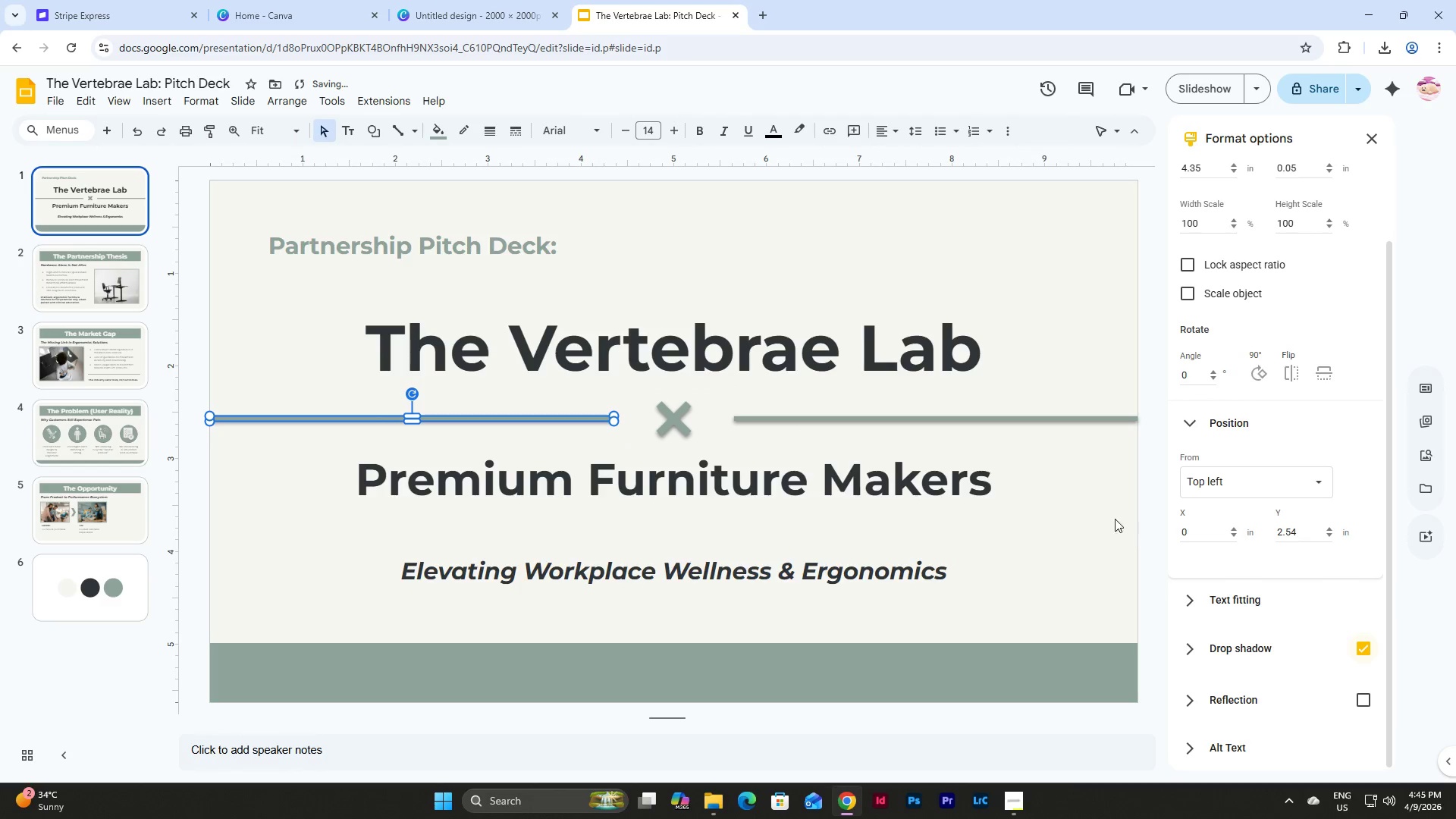 
left_click([1109, 518])
 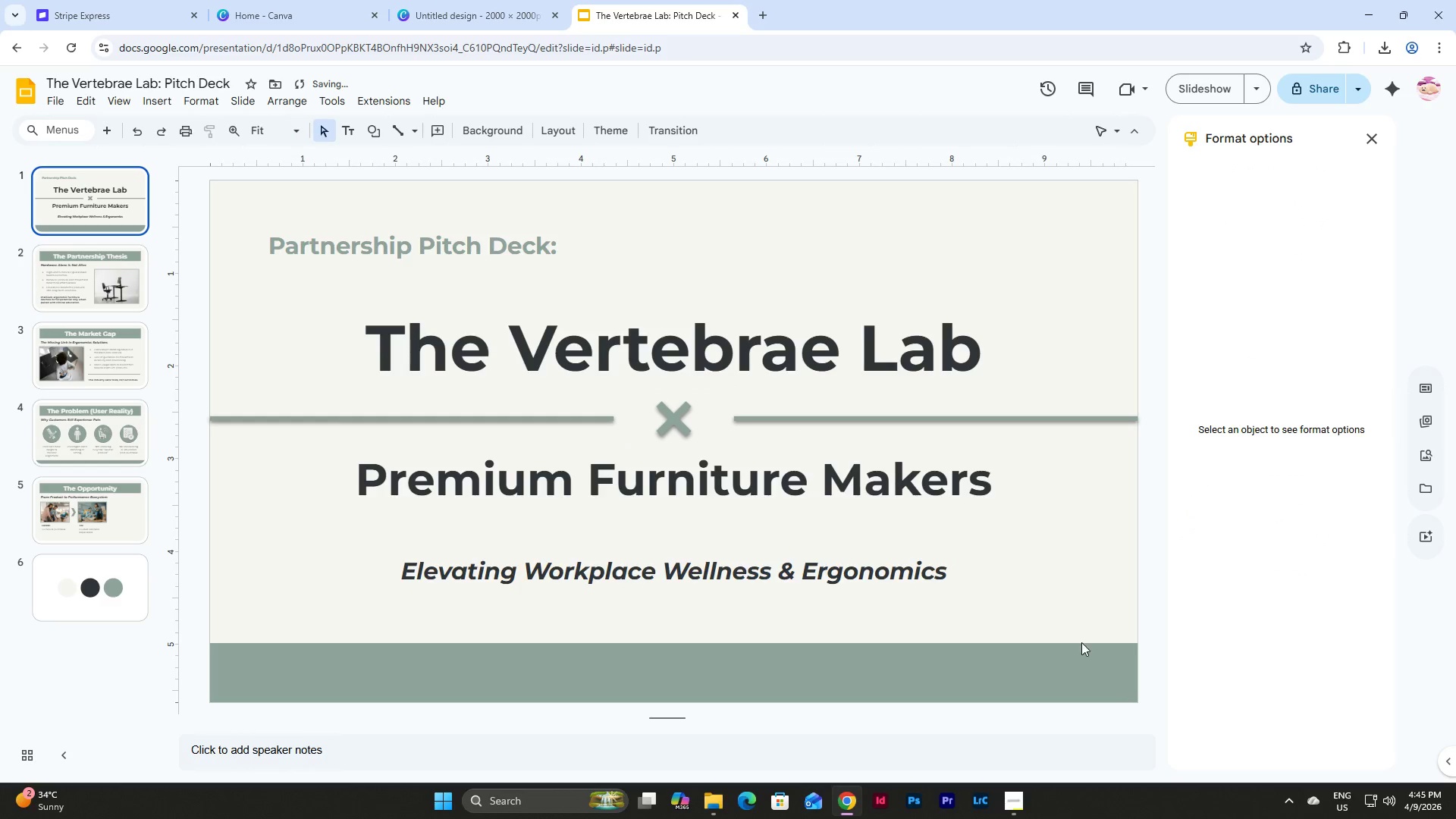 
left_click([1068, 664])
 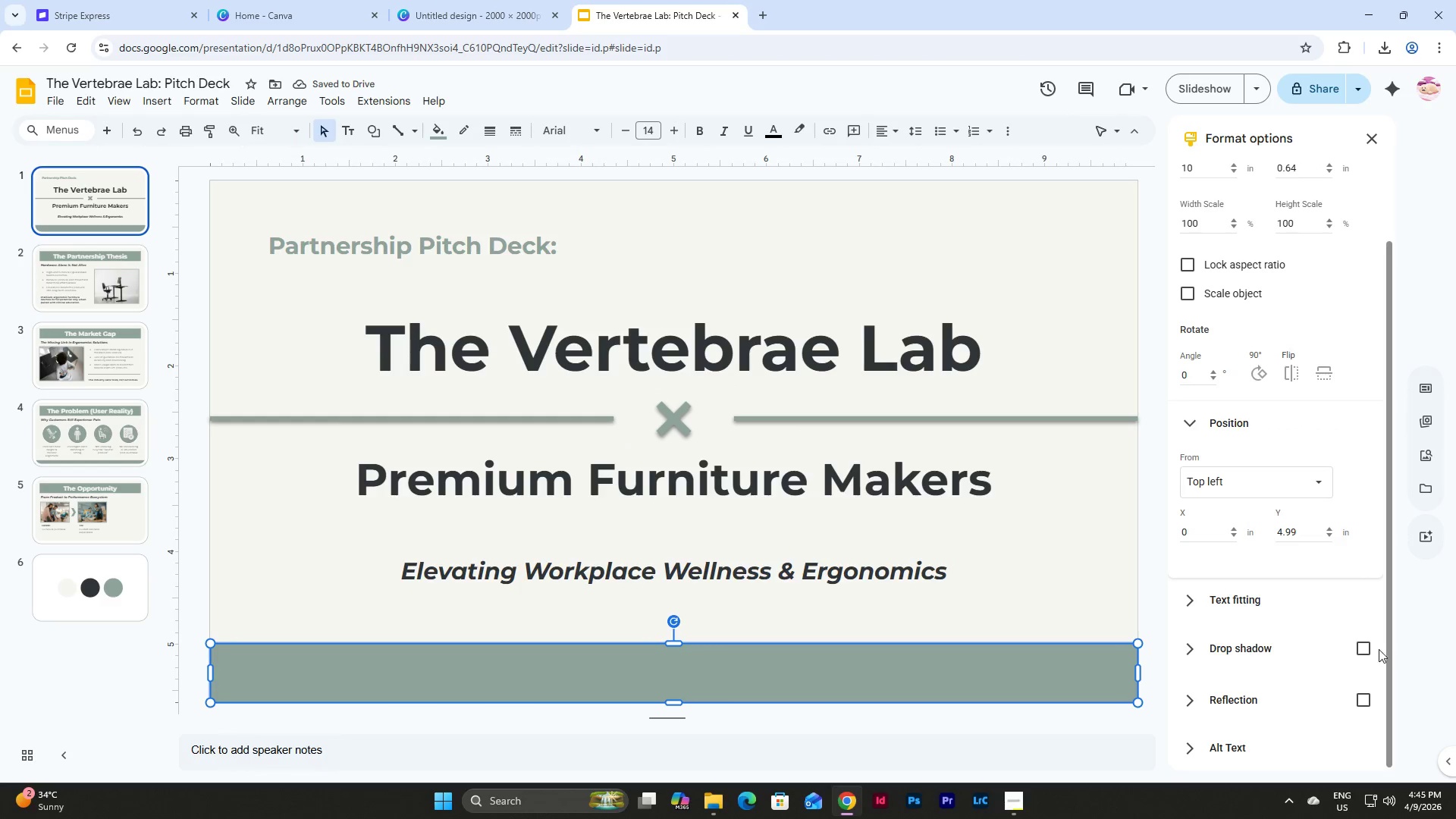 
left_click([1365, 649])
 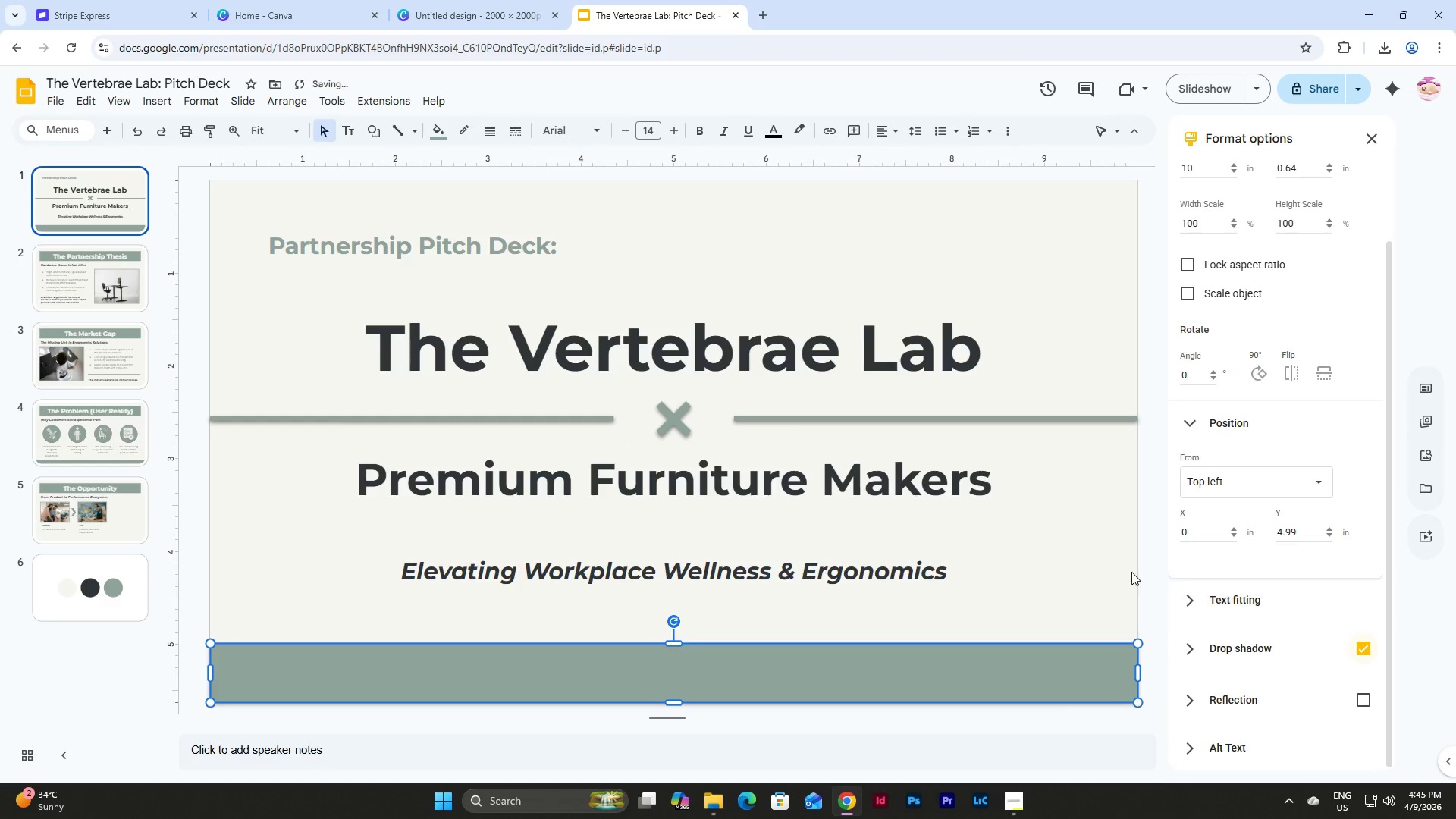 
left_click([1099, 559])
 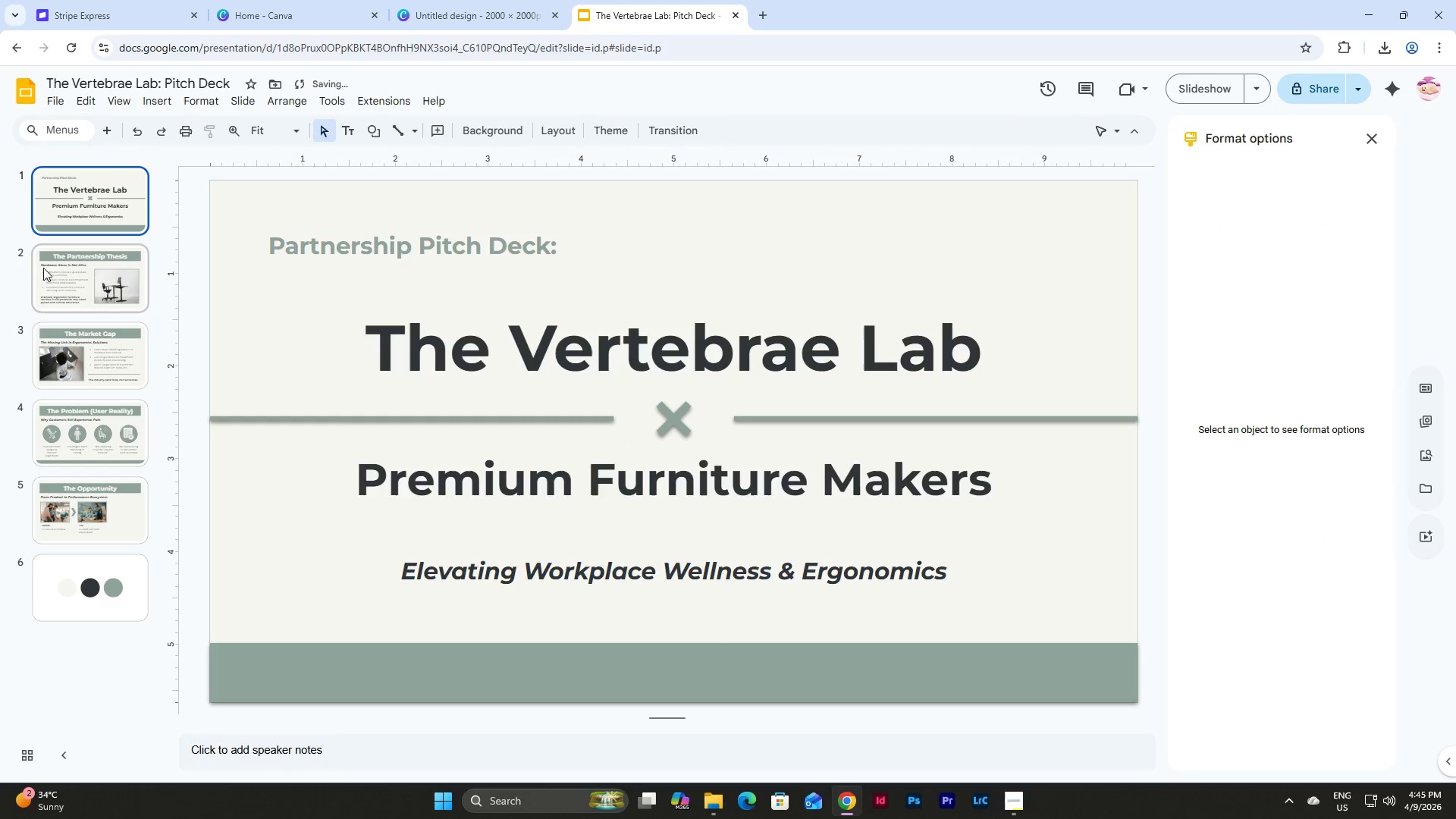 
left_click([49, 275])
 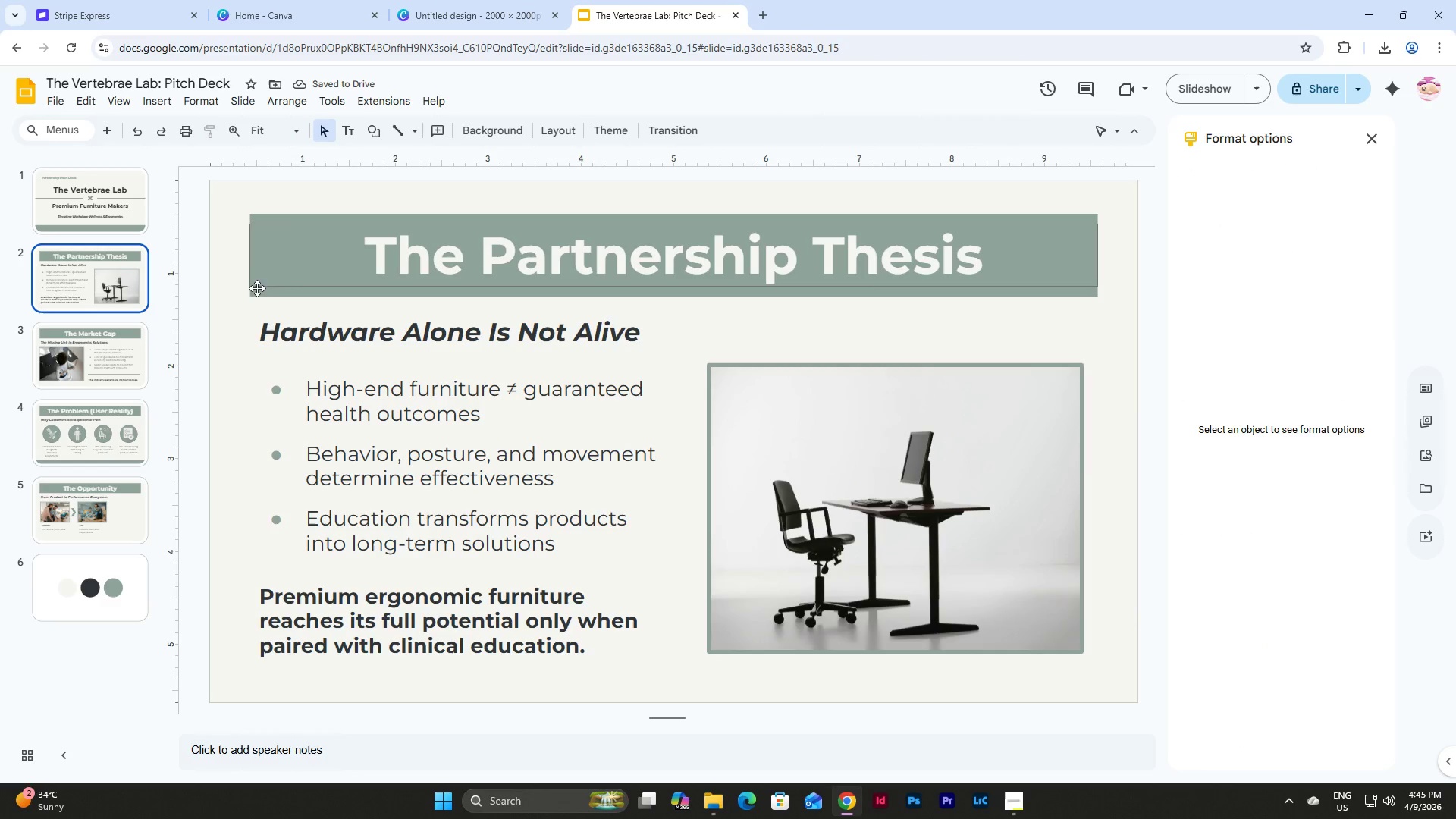 
left_click([260, 293])
 